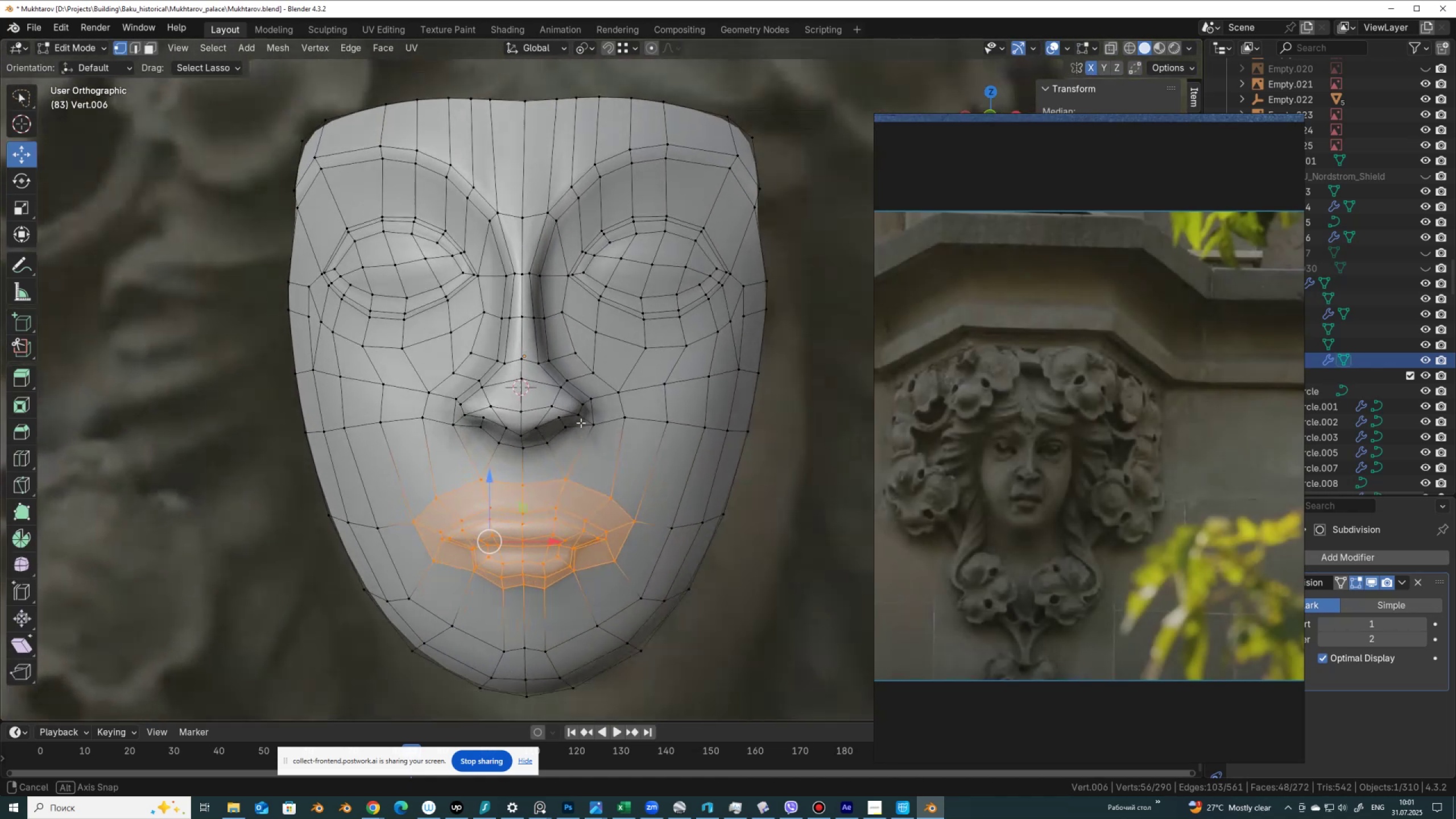 
key(Control+R)
 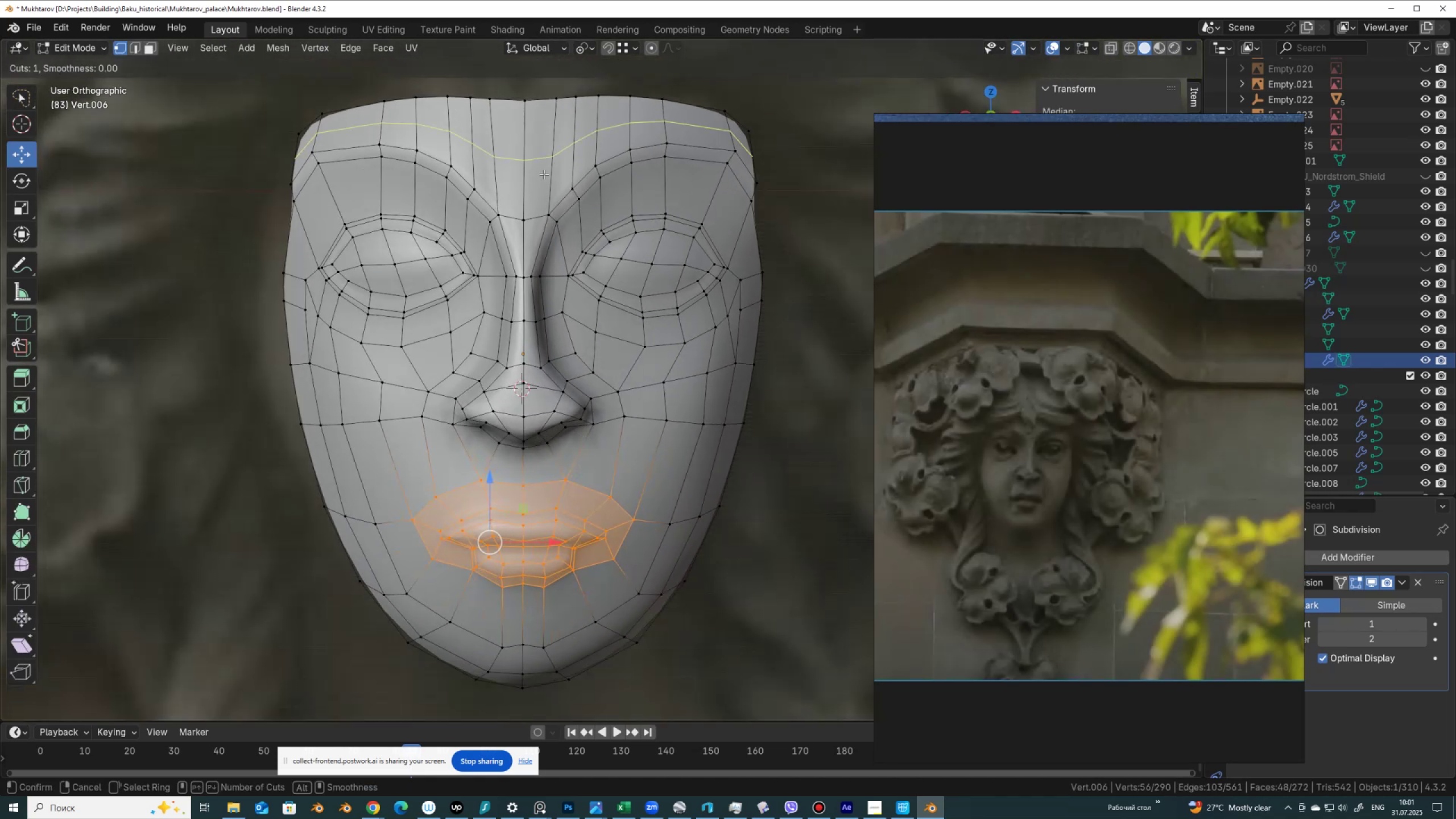 
left_click([544, 174])
 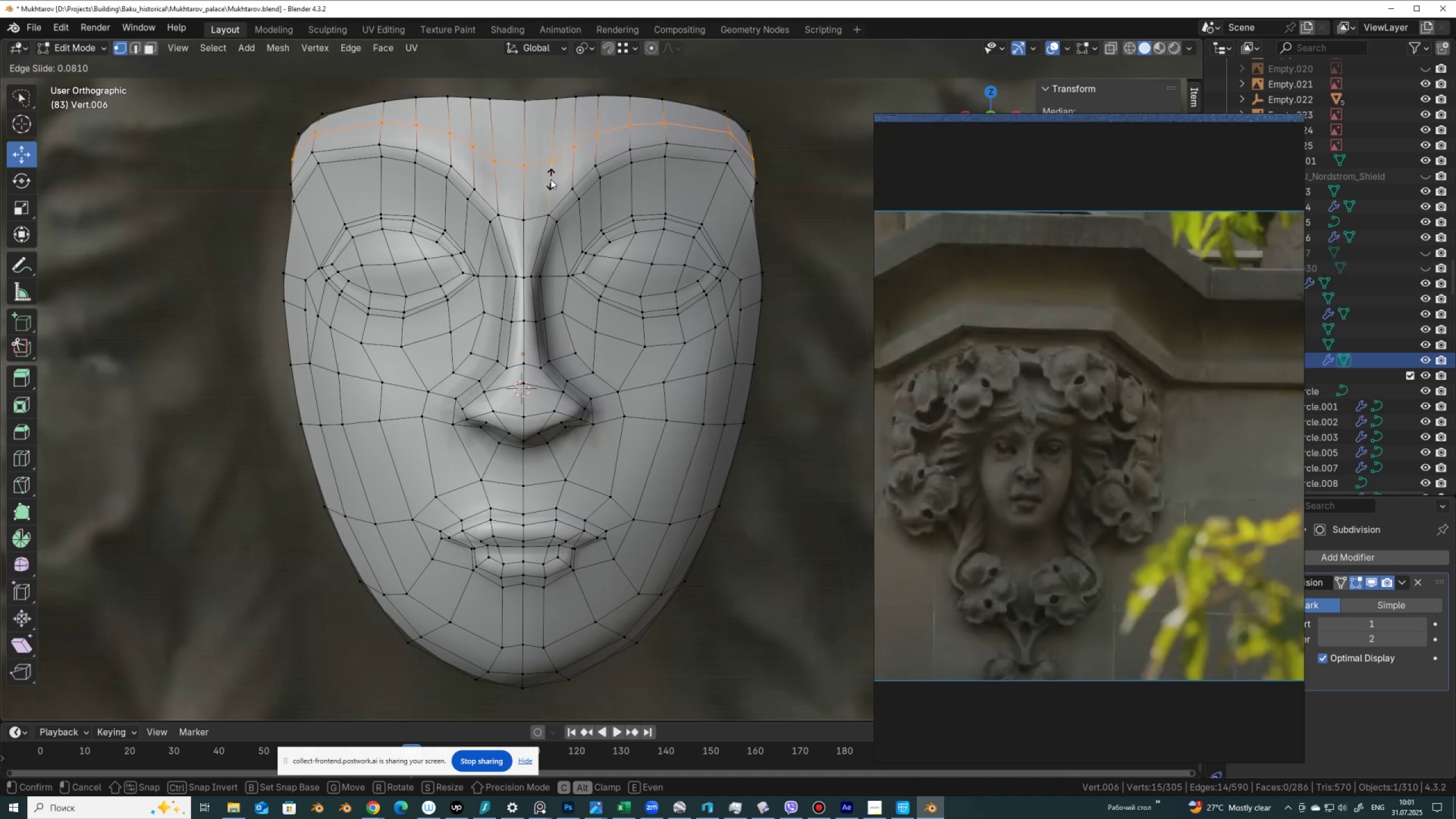 
left_click([551, 179])
 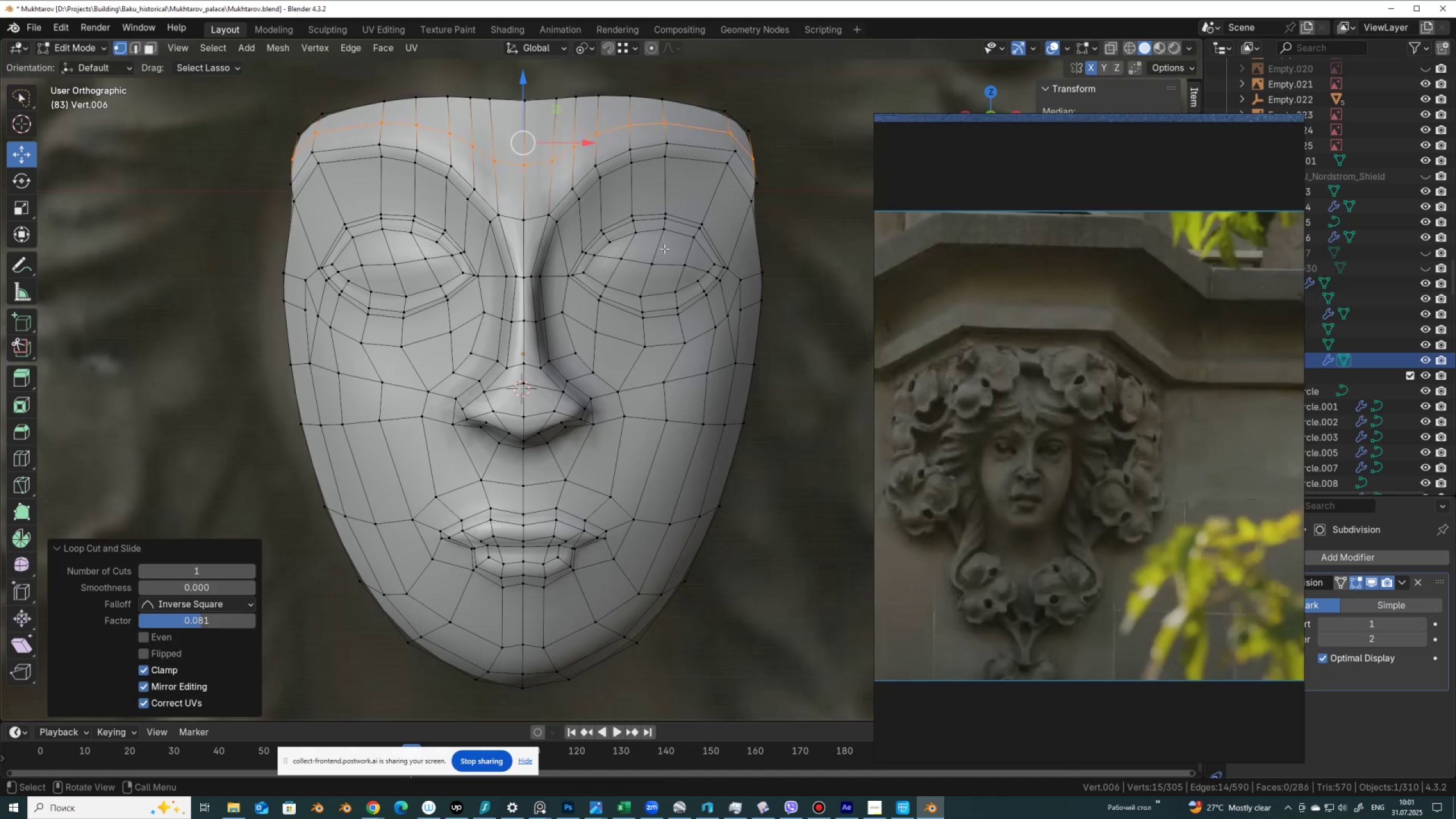 
key(Tab)
 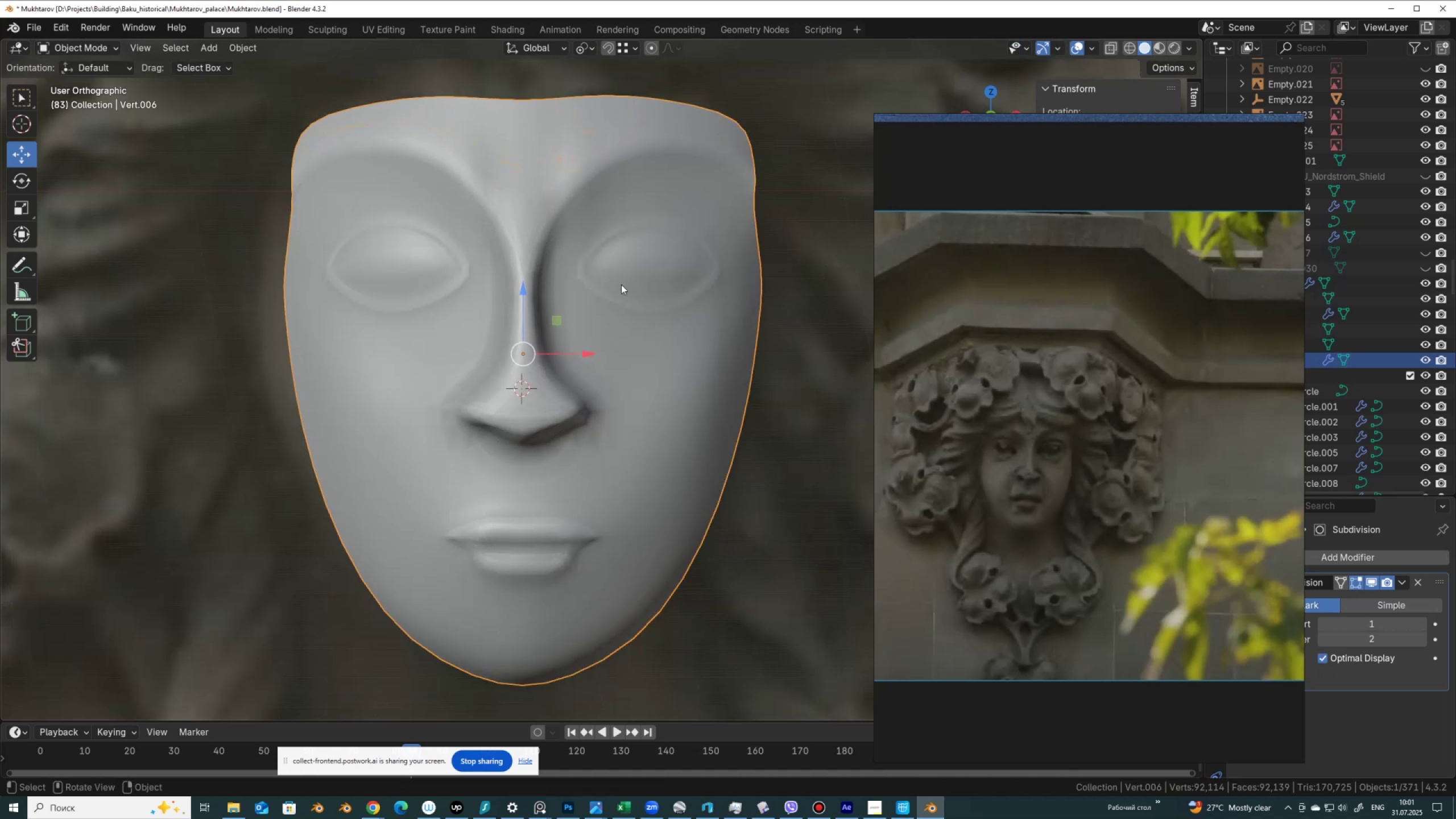 
scroll: coordinate [590, 298], scroll_direction: down, amount: 3.0
 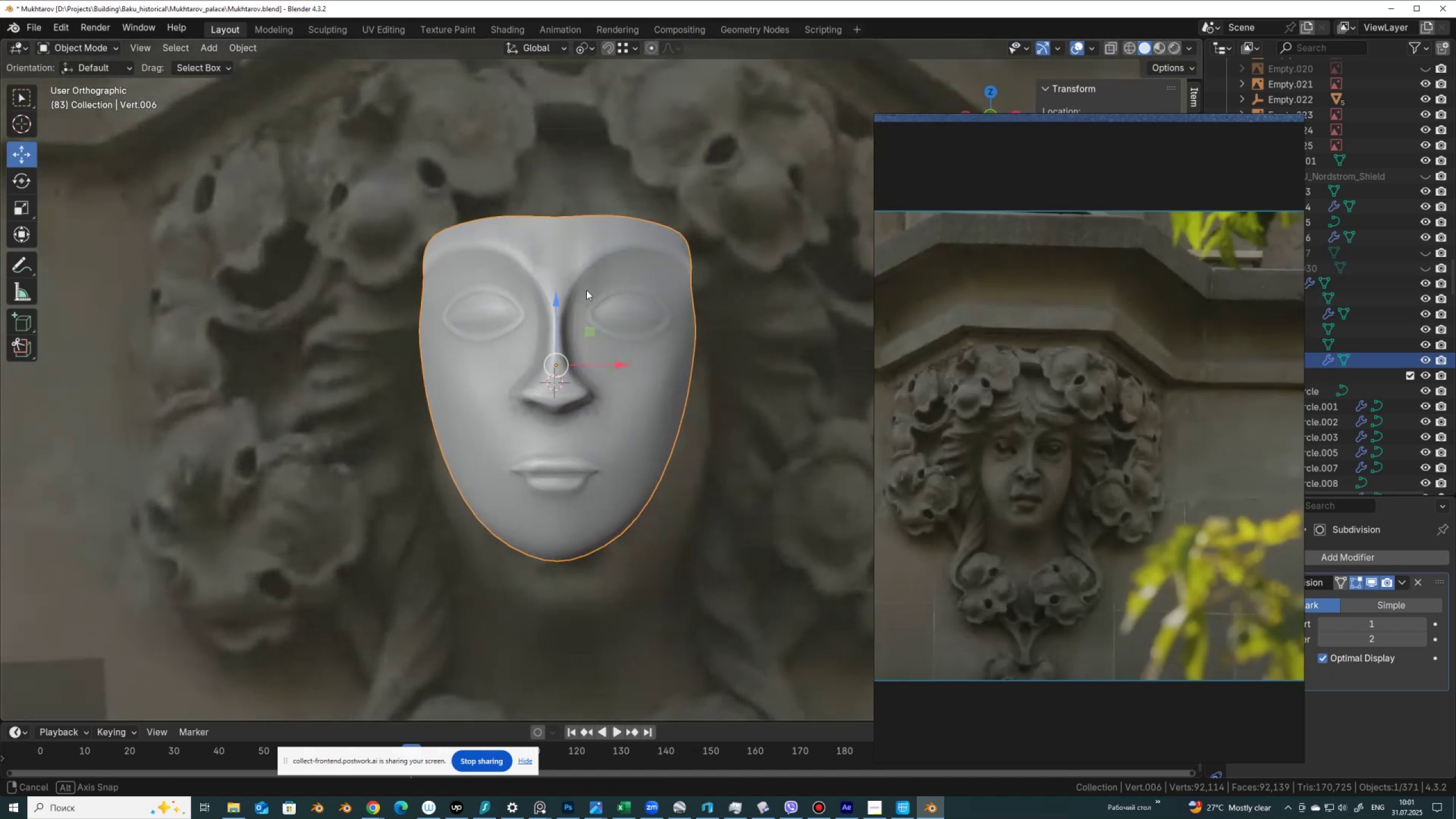 
wait(6.66)
 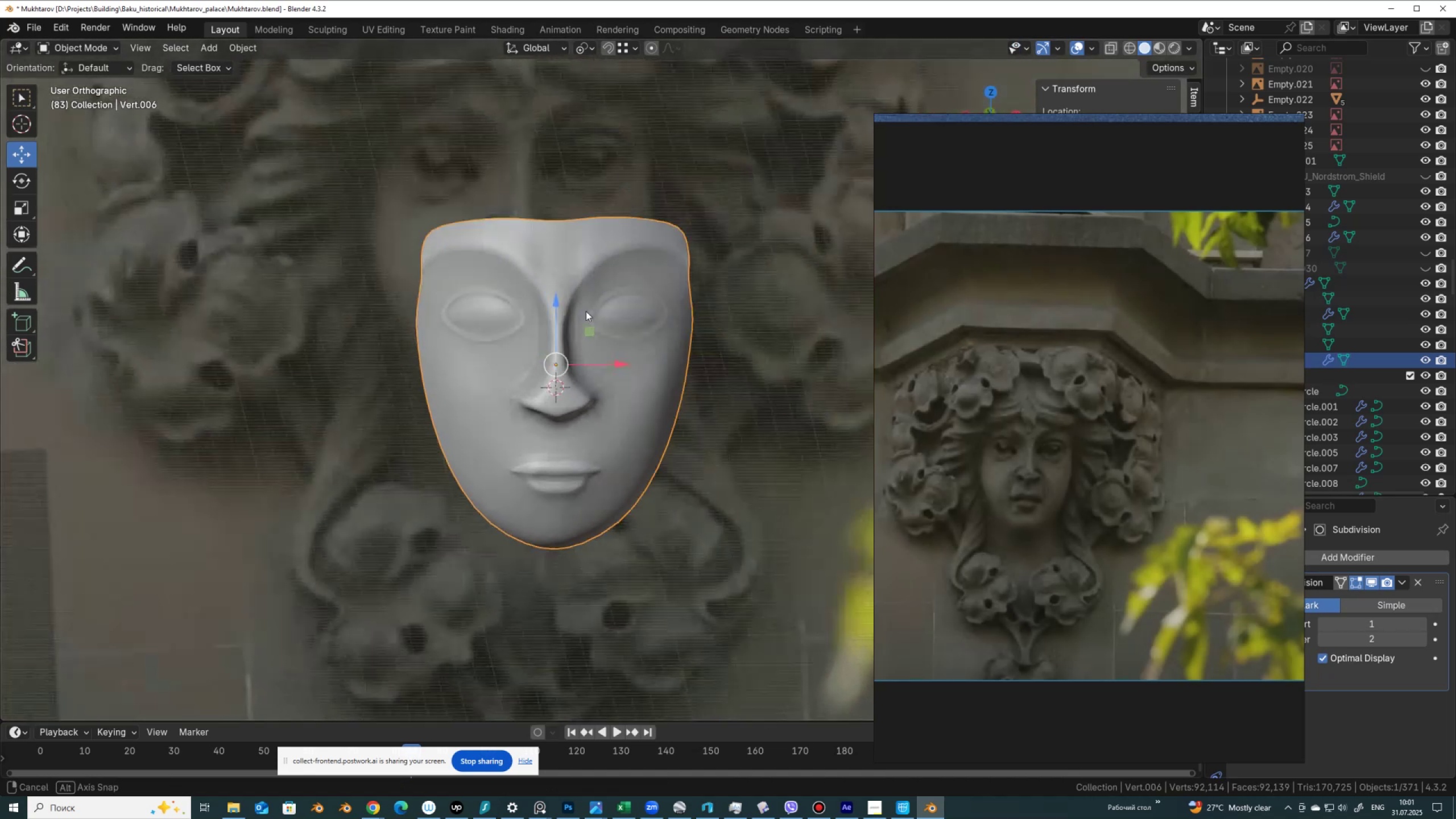 
scroll: coordinate [602, 328], scroll_direction: up, amount: 6.0
 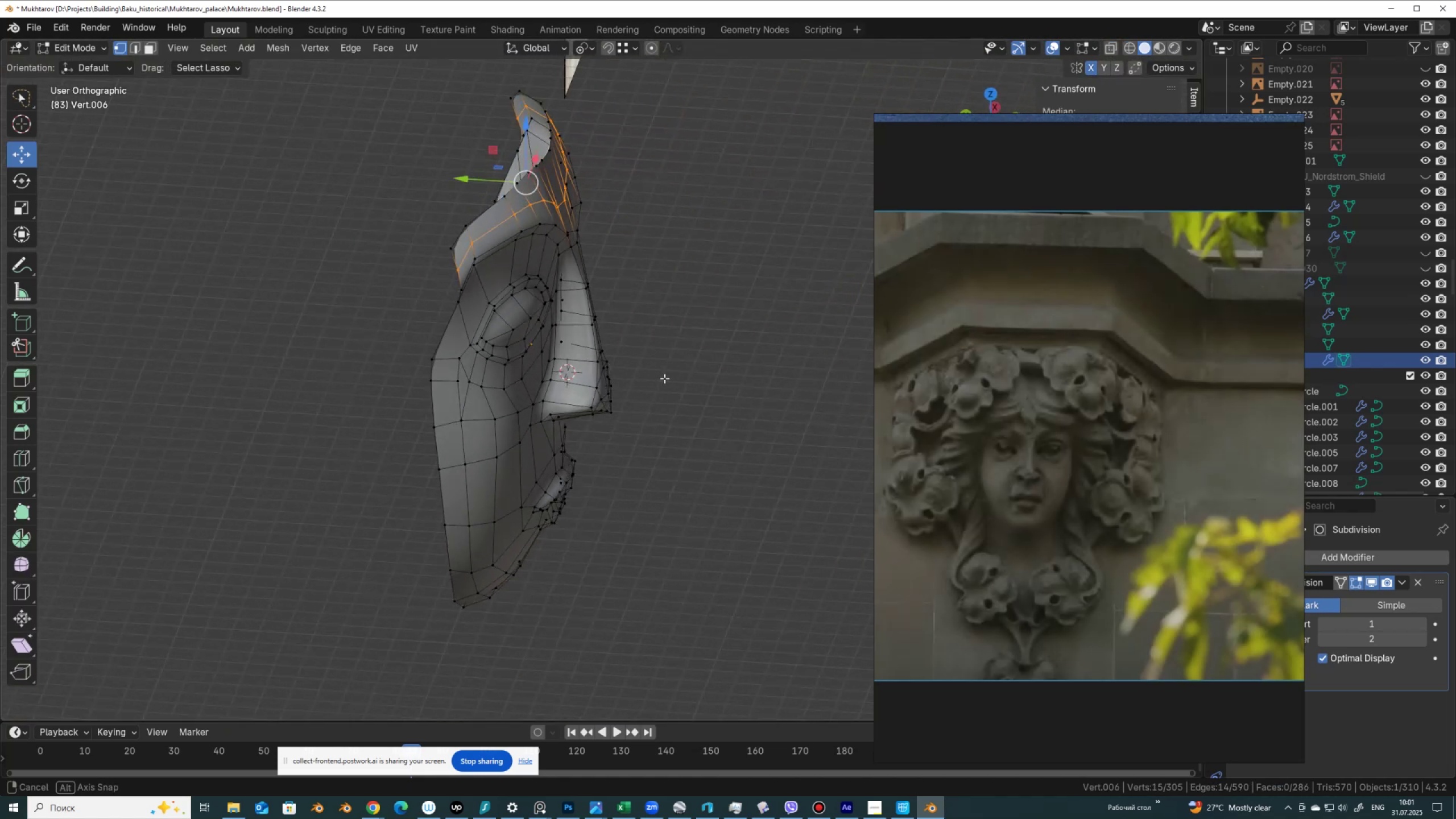 
key(Tab)
 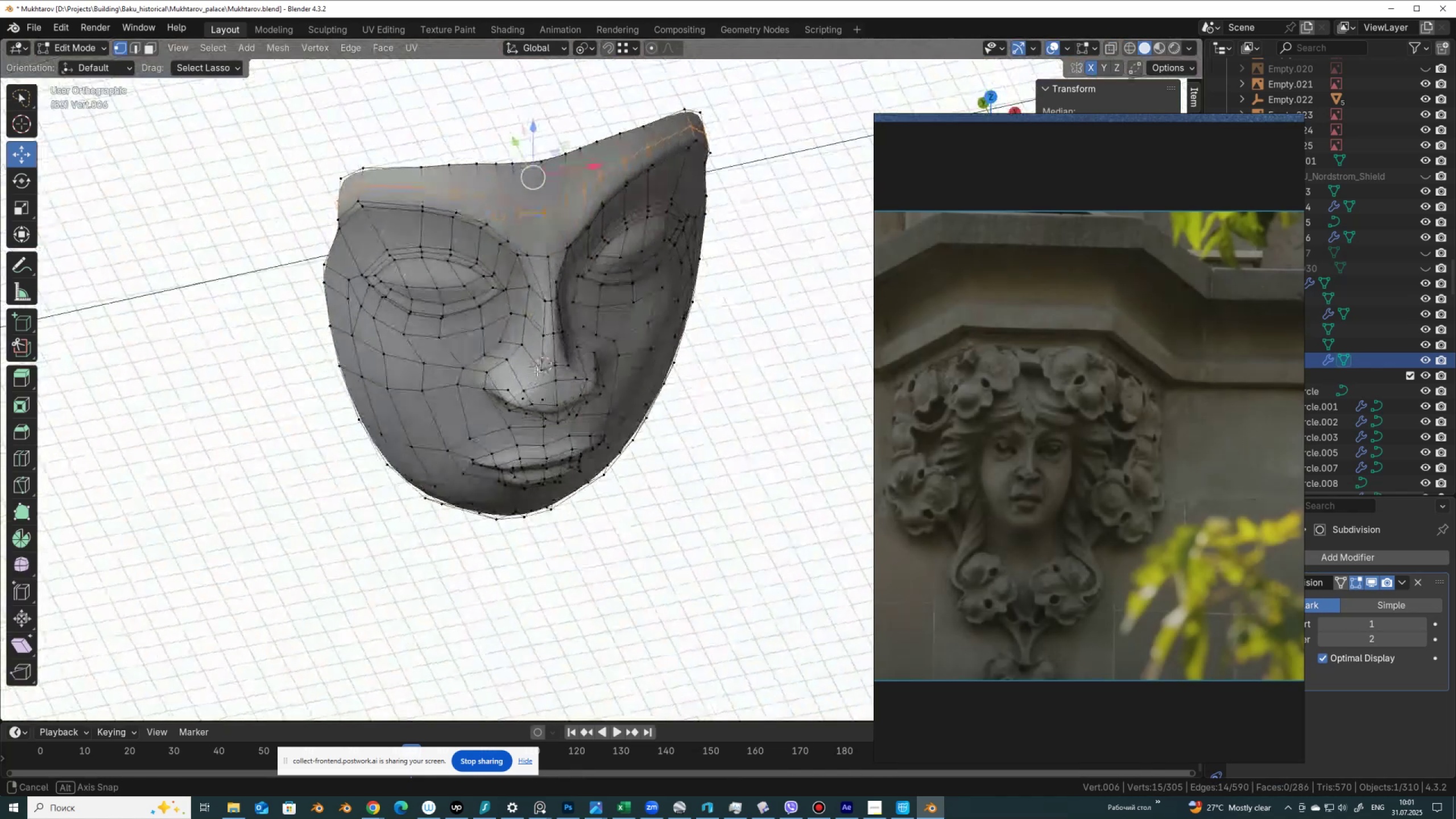 
key(Tab)
 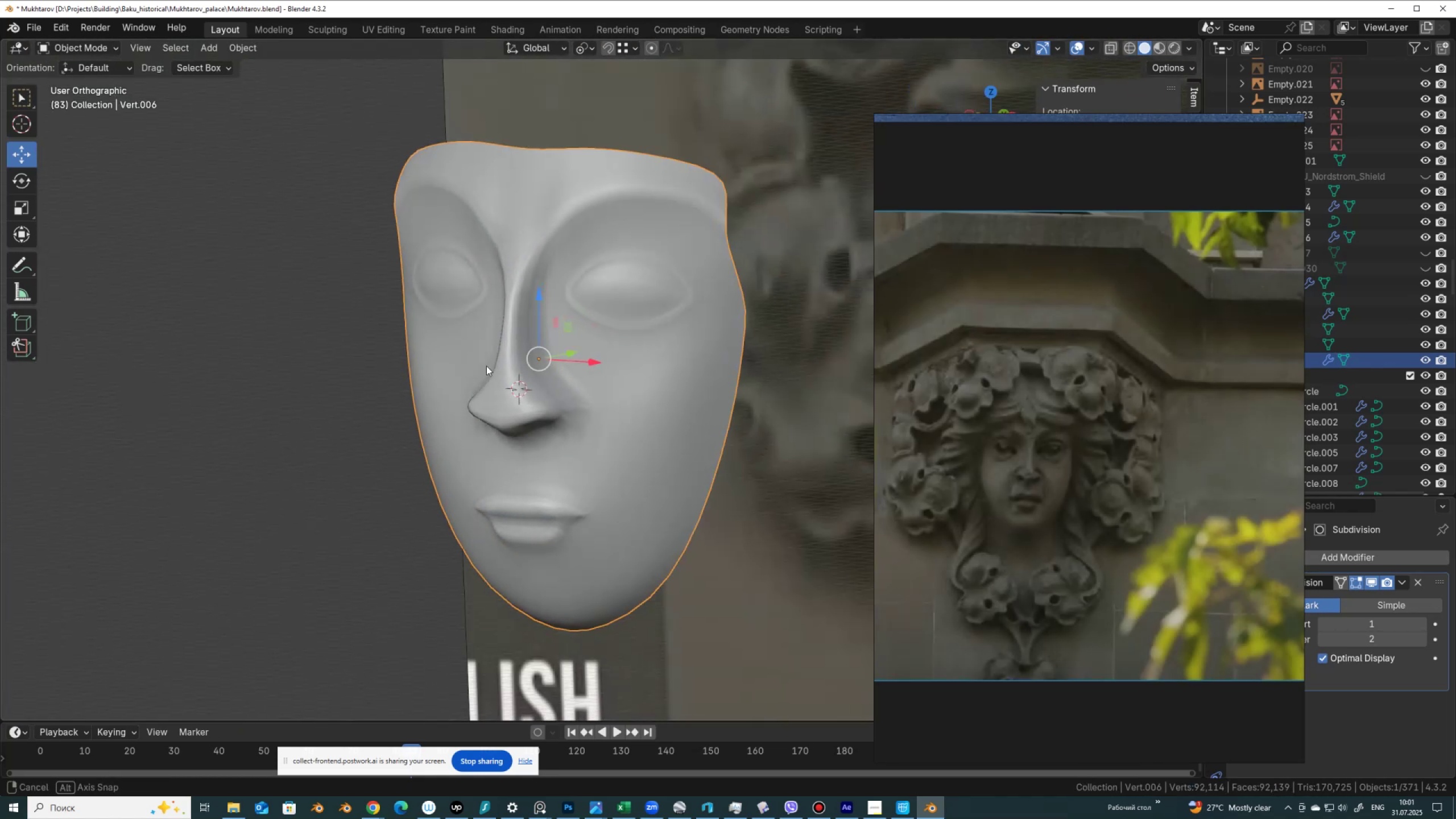 
key(Tab)
 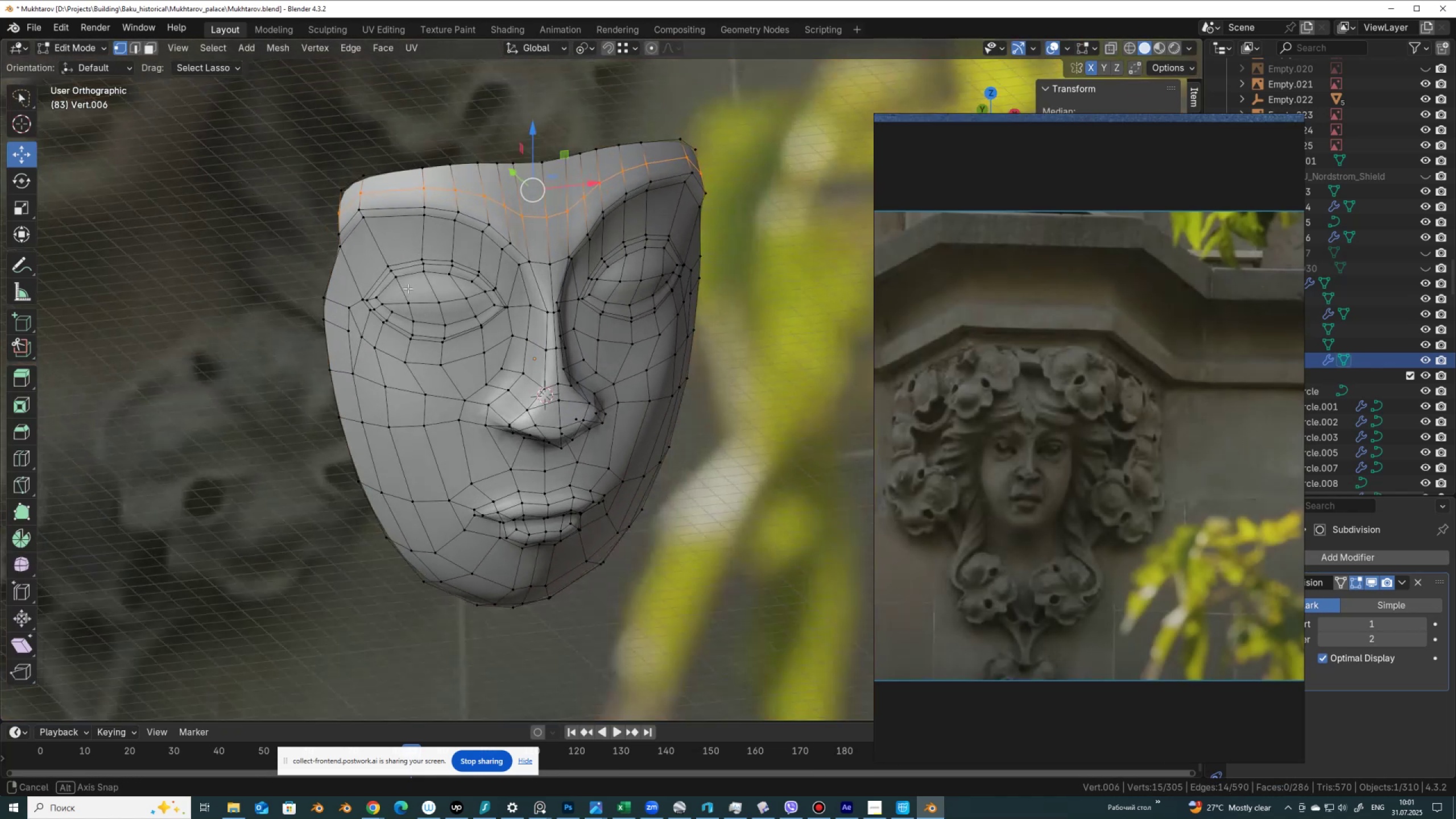 
hold_key(key=AltLeft, duration=0.44)
 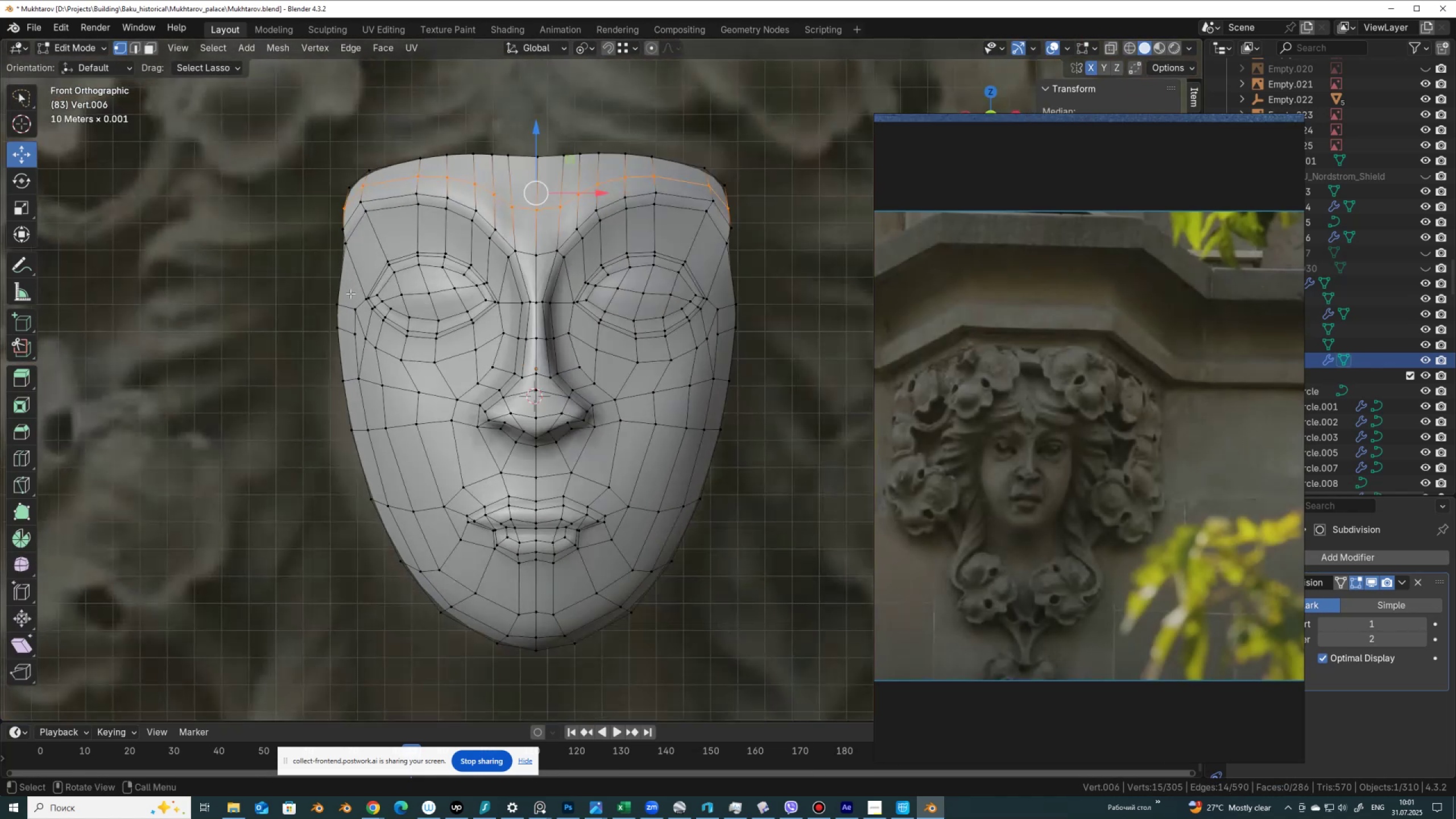 
left_click_drag(start_coordinate=[354, 291], to_coordinate=[372, 325])
 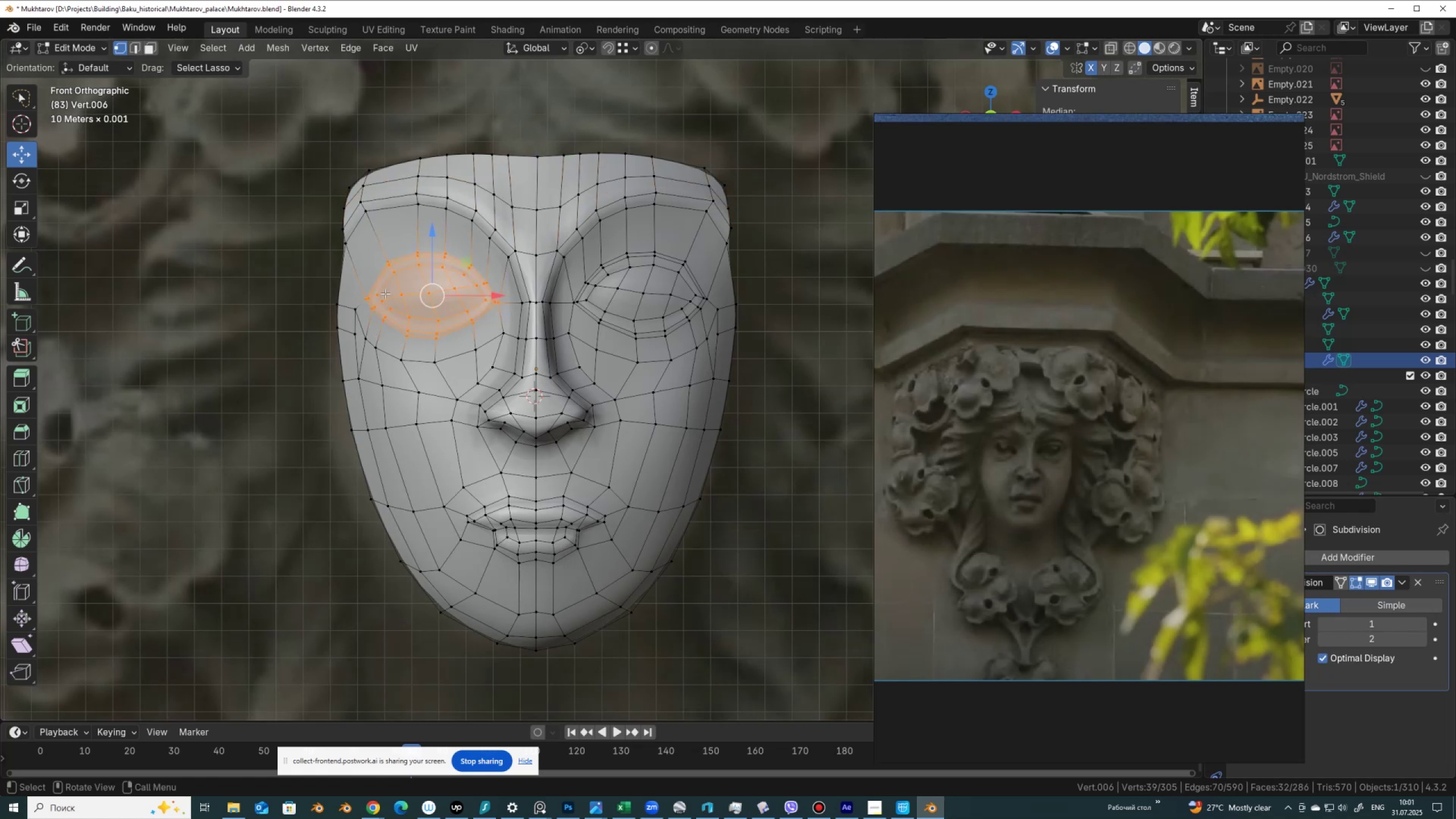 
hold_key(key=ShiftLeft, duration=0.96)
left_click([362, 293])
 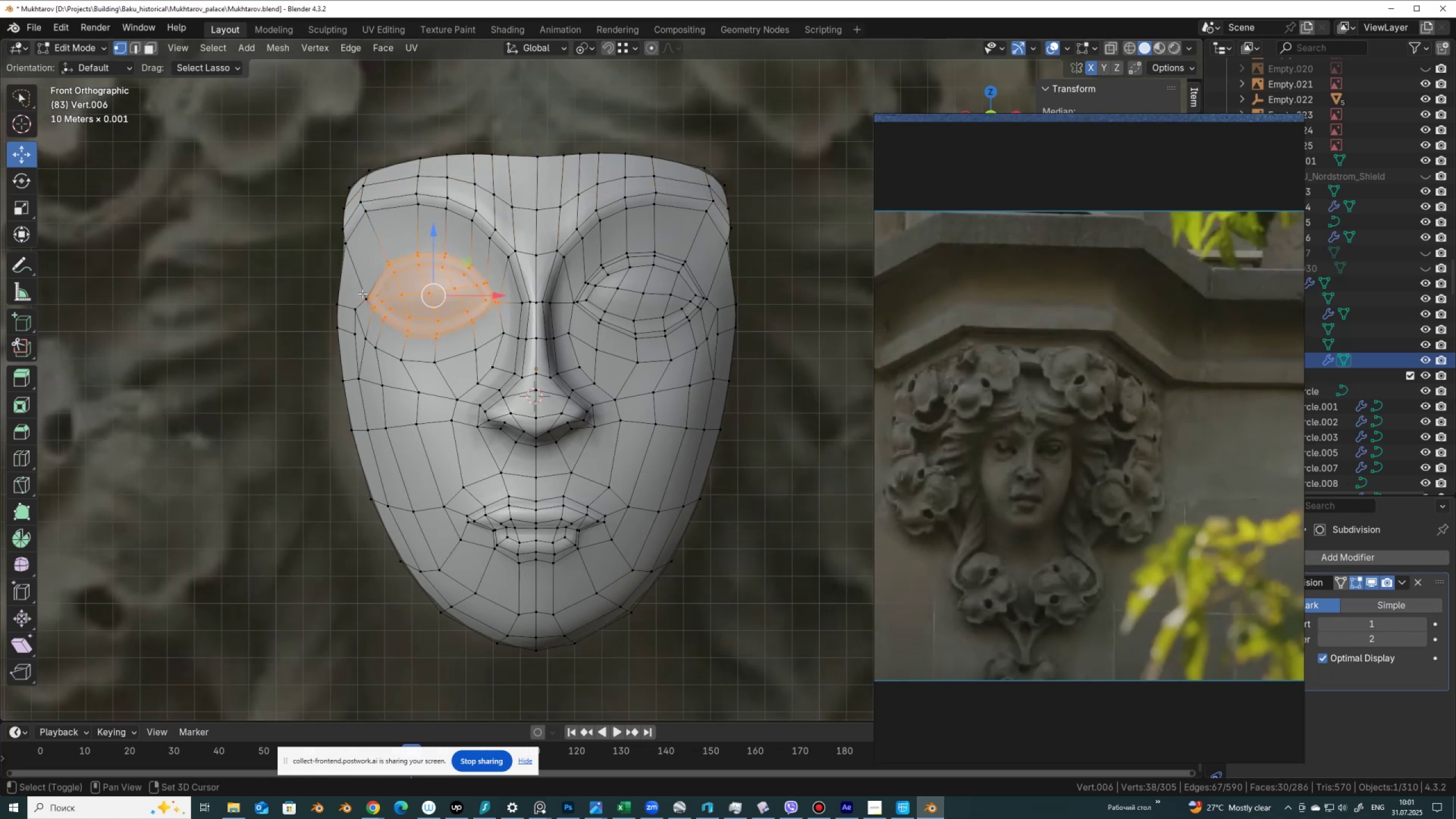 
double_click([362, 293])
 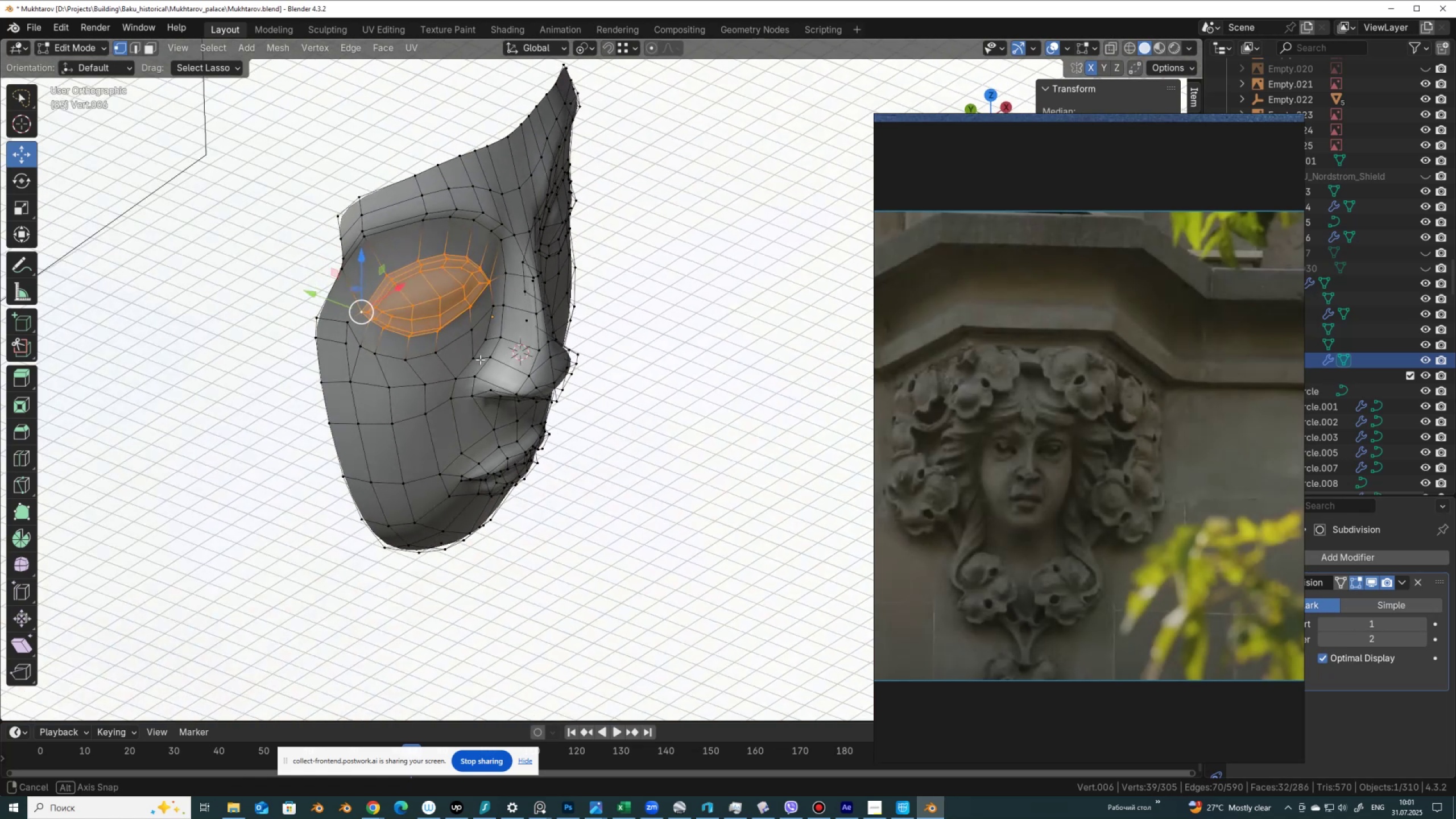 
hold_key(key=AltLeft, duration=1.21)
 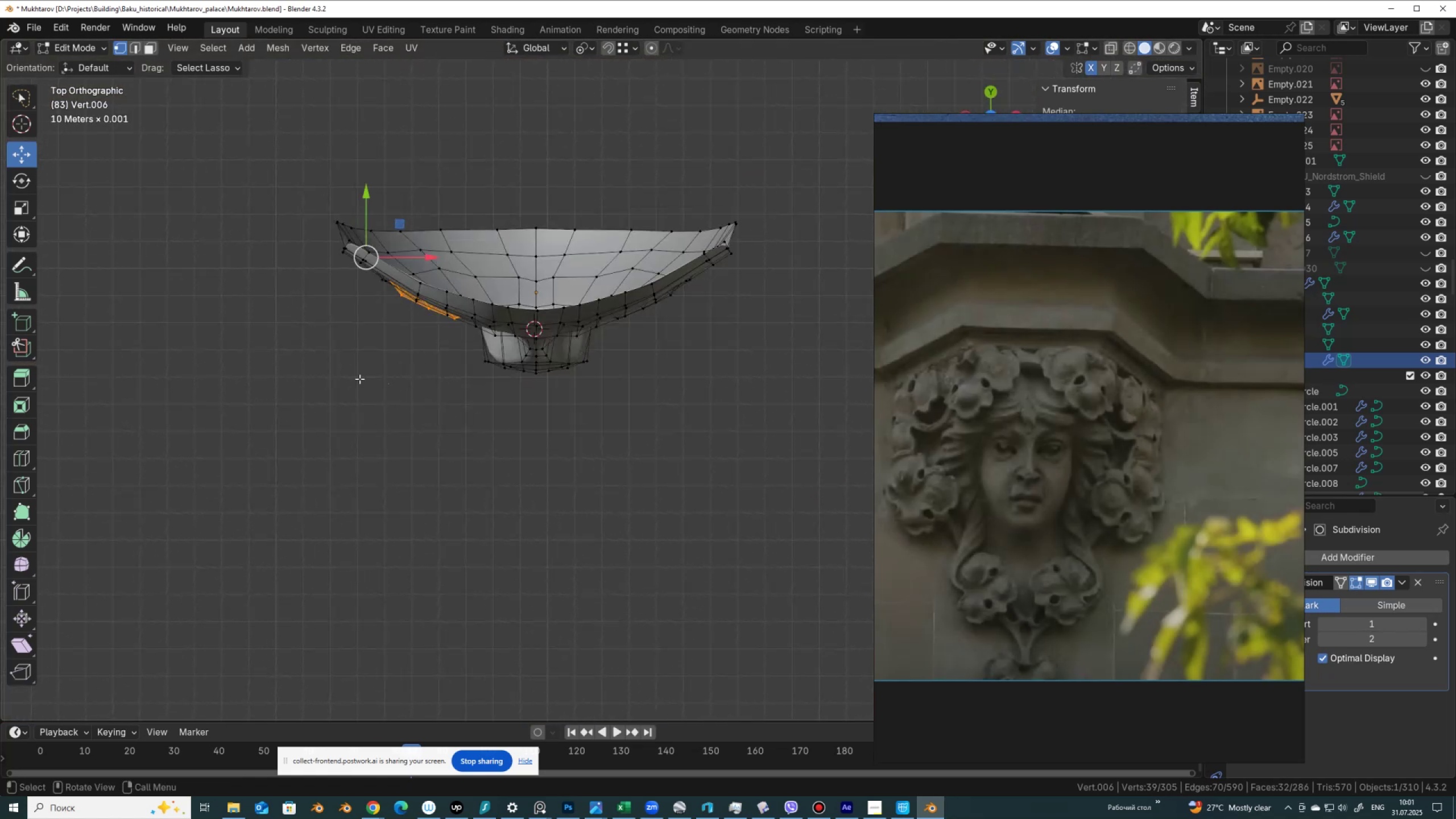 
key(Alt+Z)
 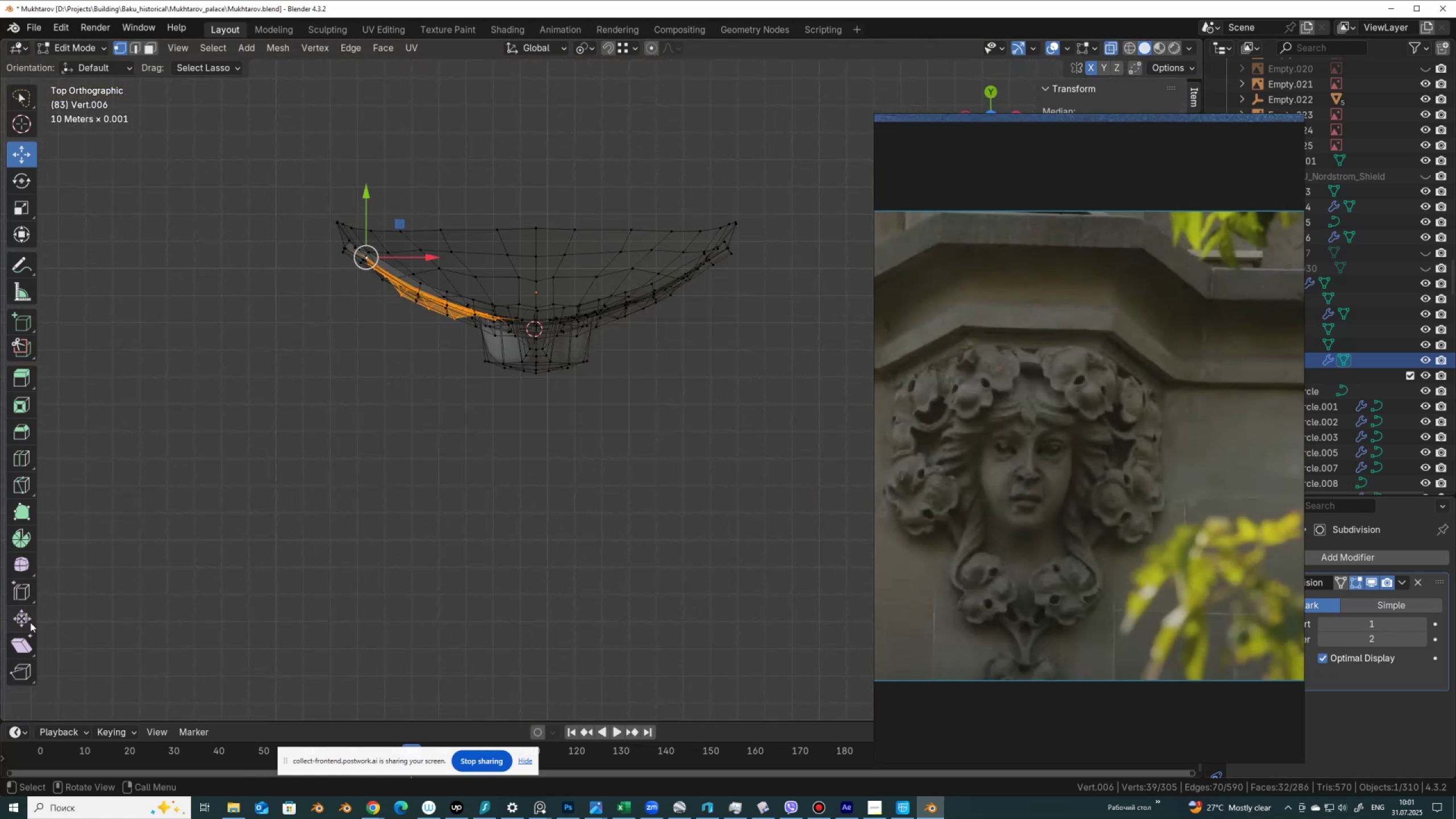 
left_click([23, 638])
 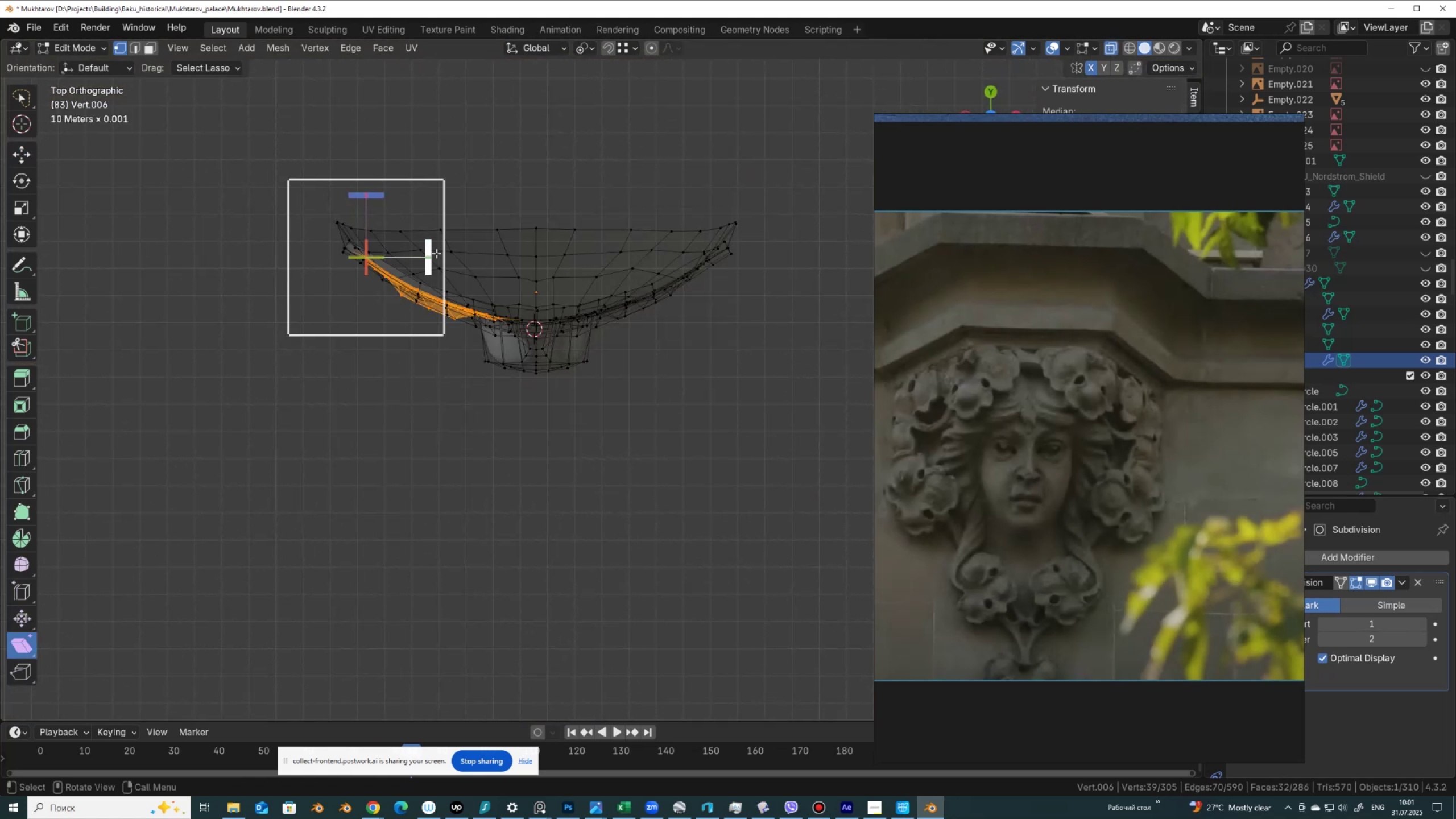 
left_click_drag(start_coordinate=[428, 247], to_coordinate=[422, 174])
 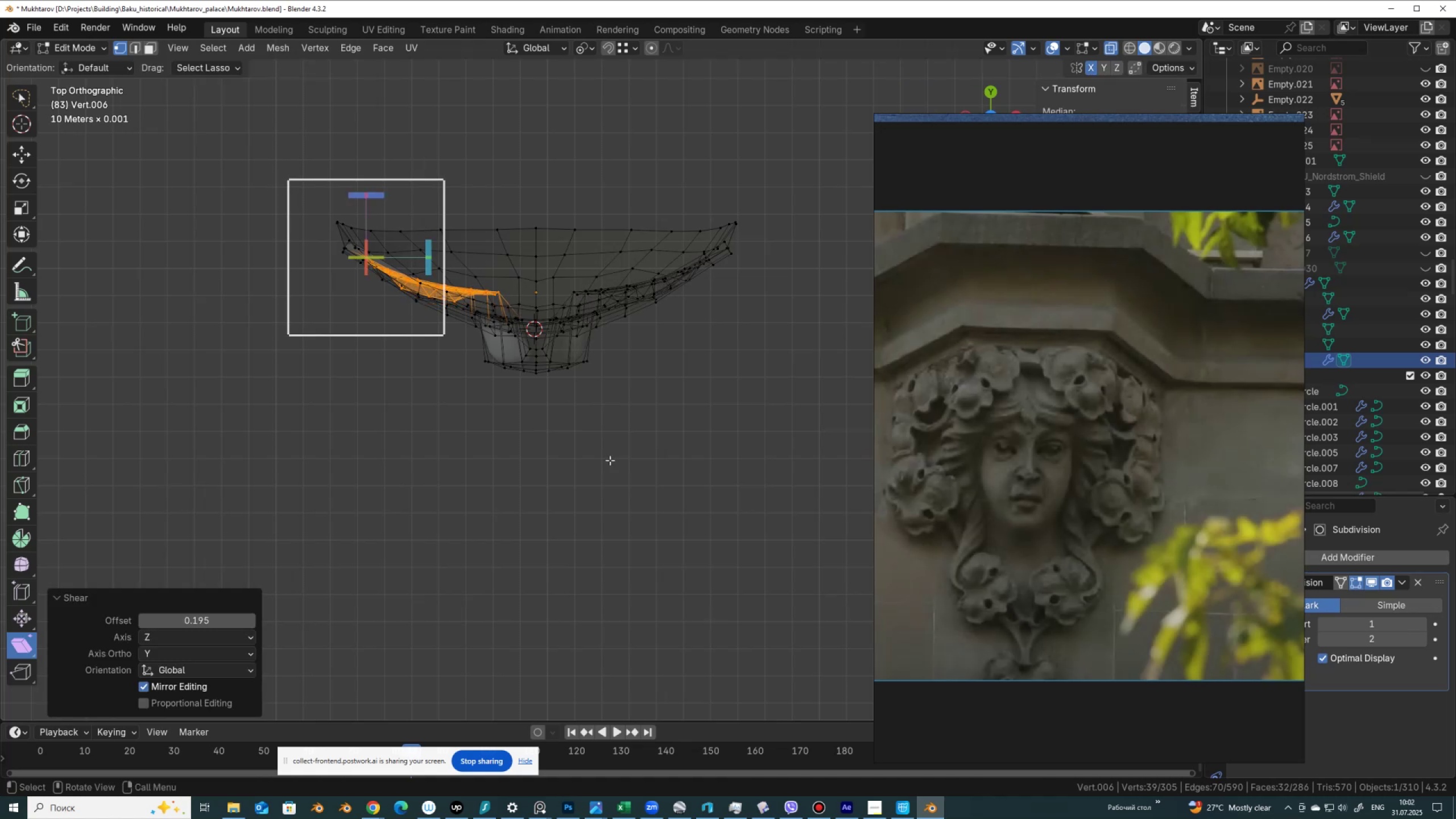 
key(Alt+AltLeft)
 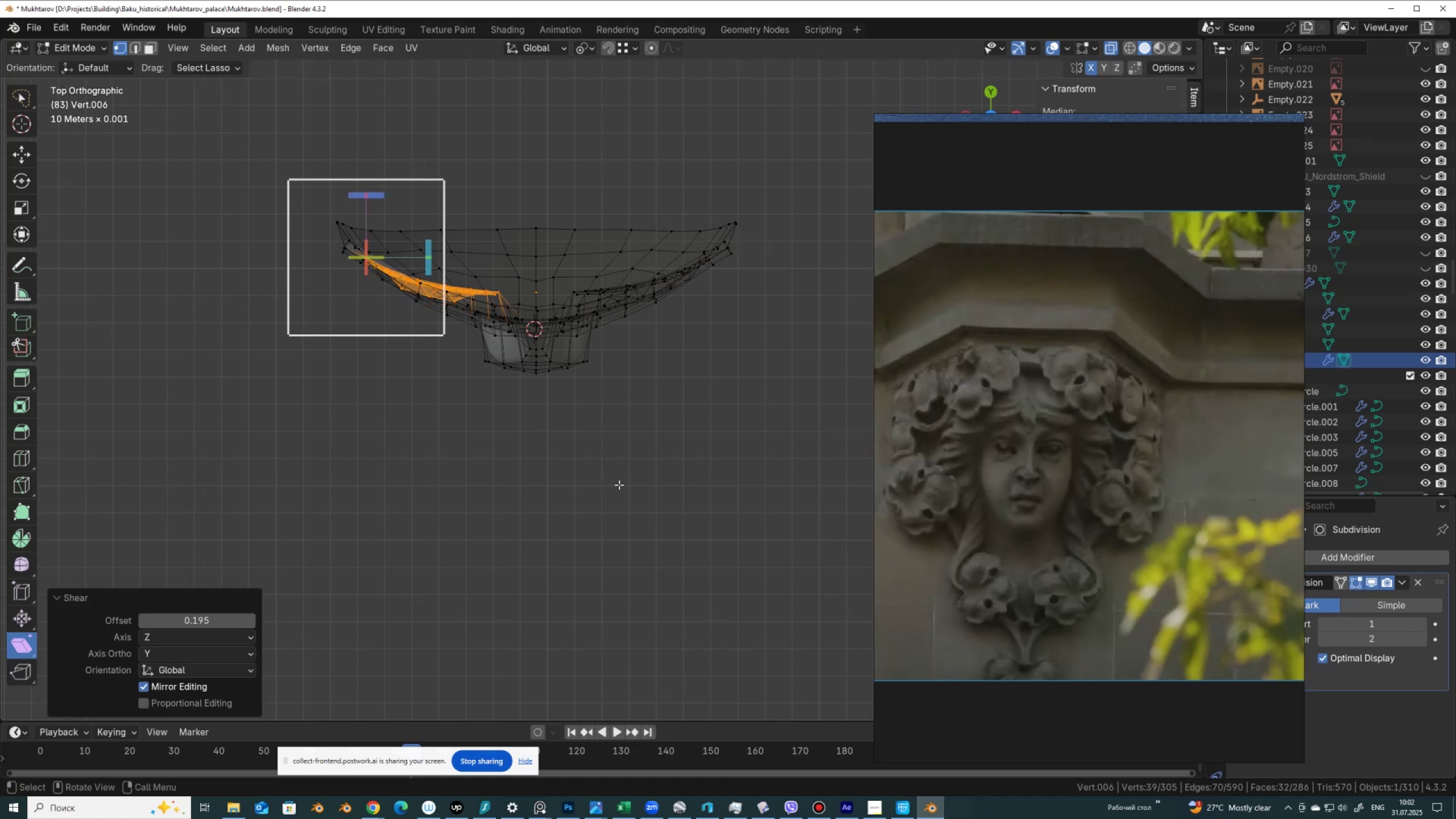 
key(Alt+Z)
 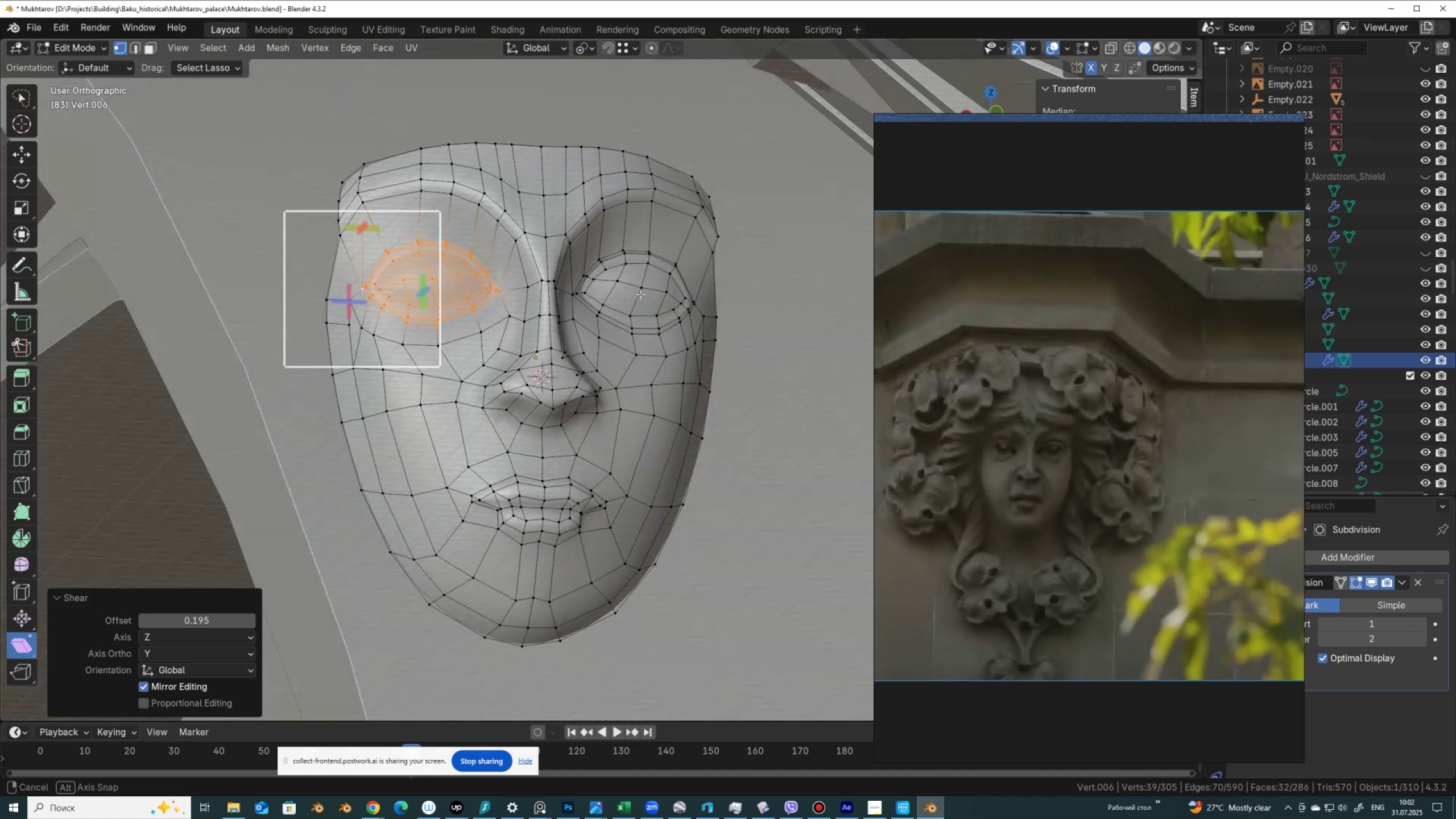 
key(Tab)
 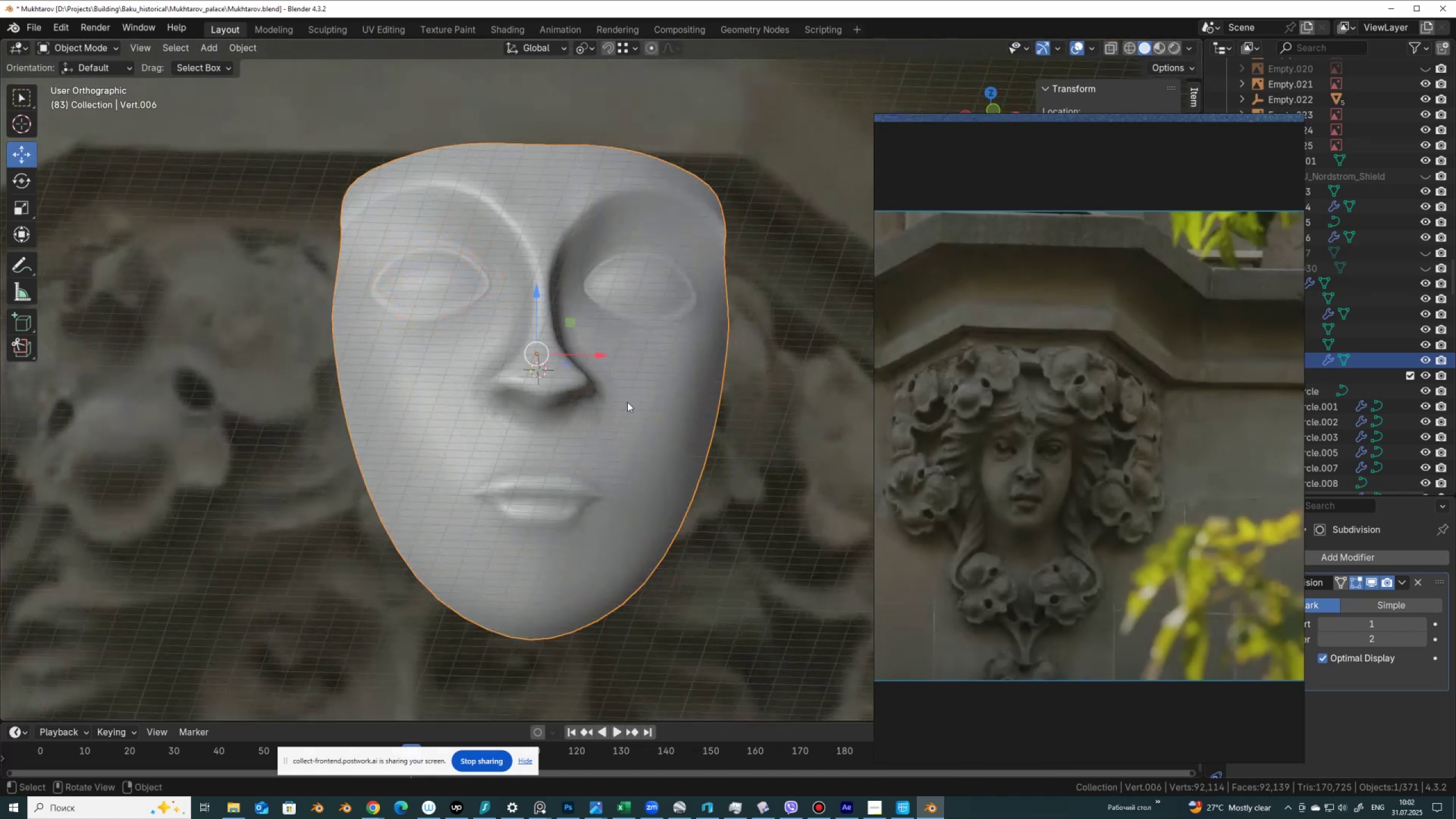 
scroll: coordinate [617, 417], scroll_direction: down, amount: 3.0
 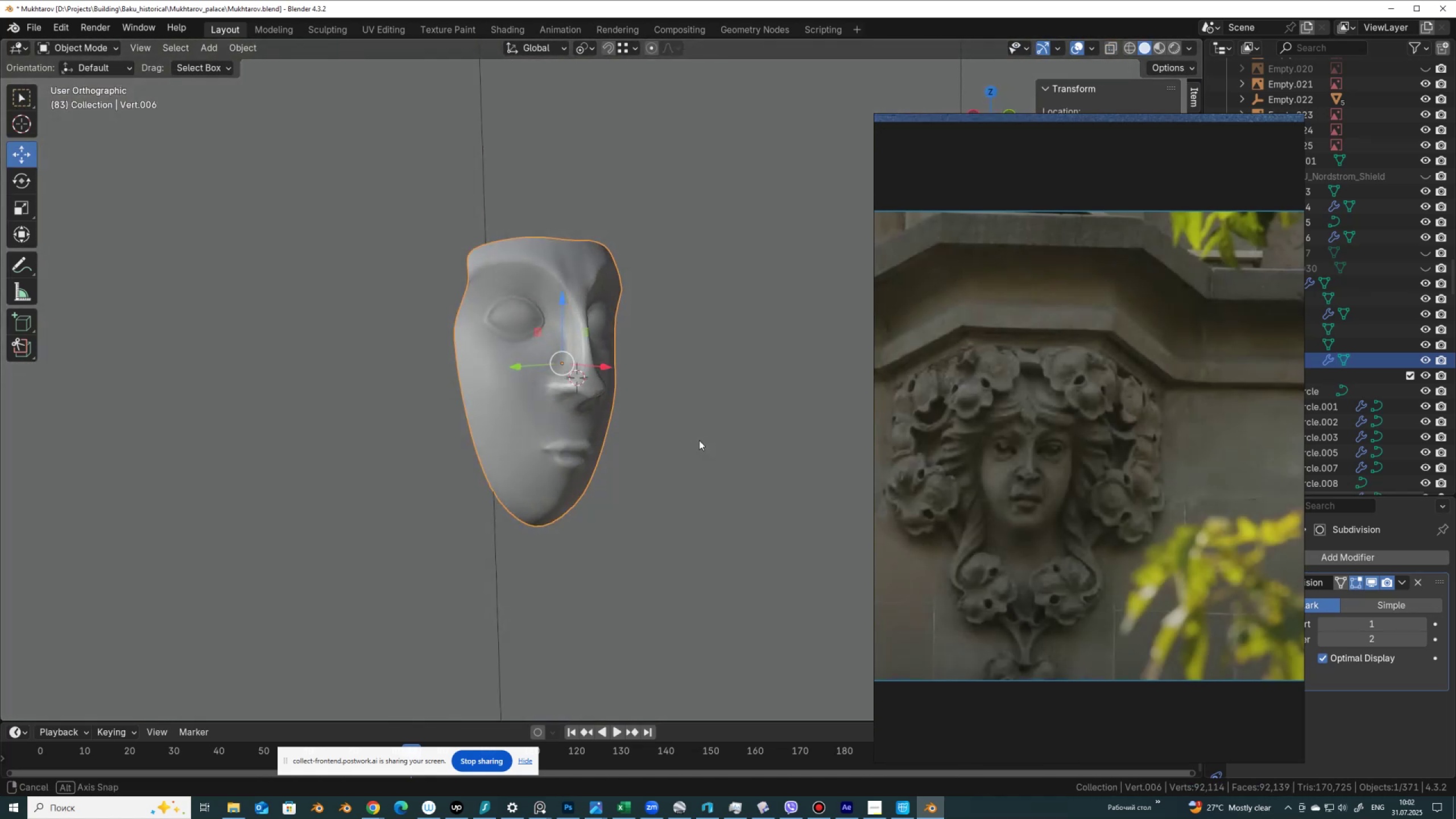 
scroll: coordinate [688, 351], scroll_direction: up, amount: 6.0
 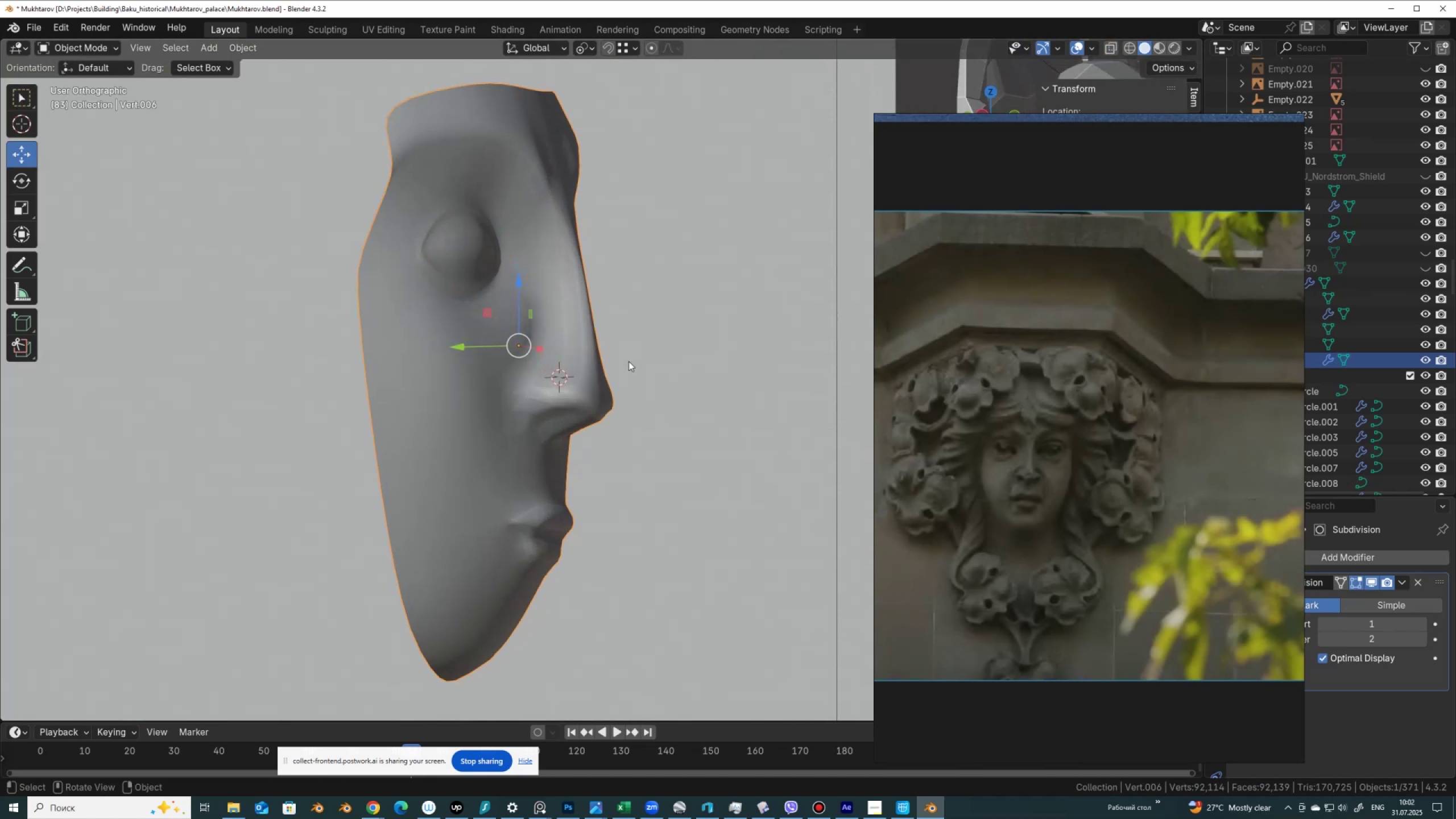 
key(Tab)
 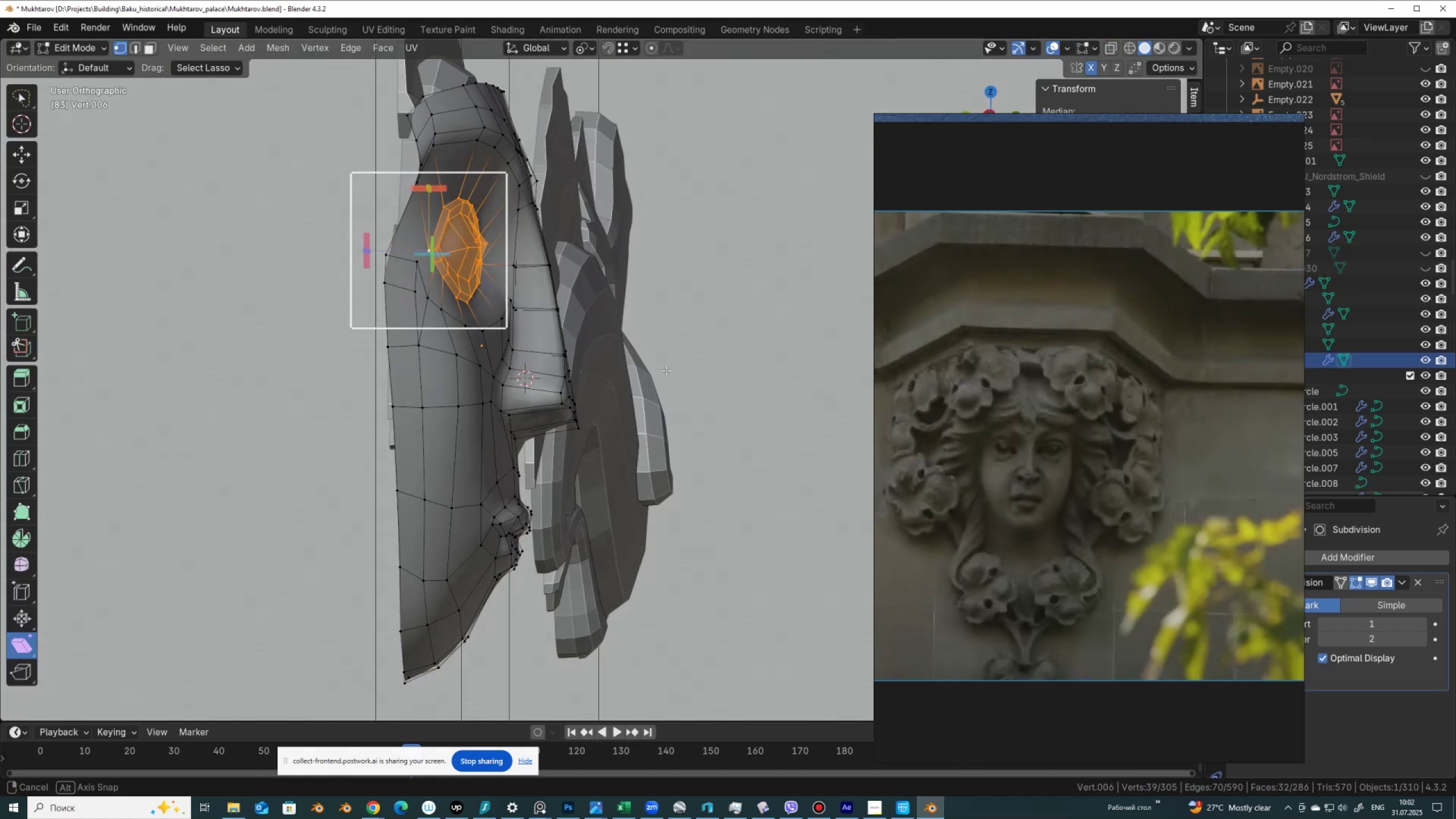 
hold_key(key=AltLeft, duration=0.44)
 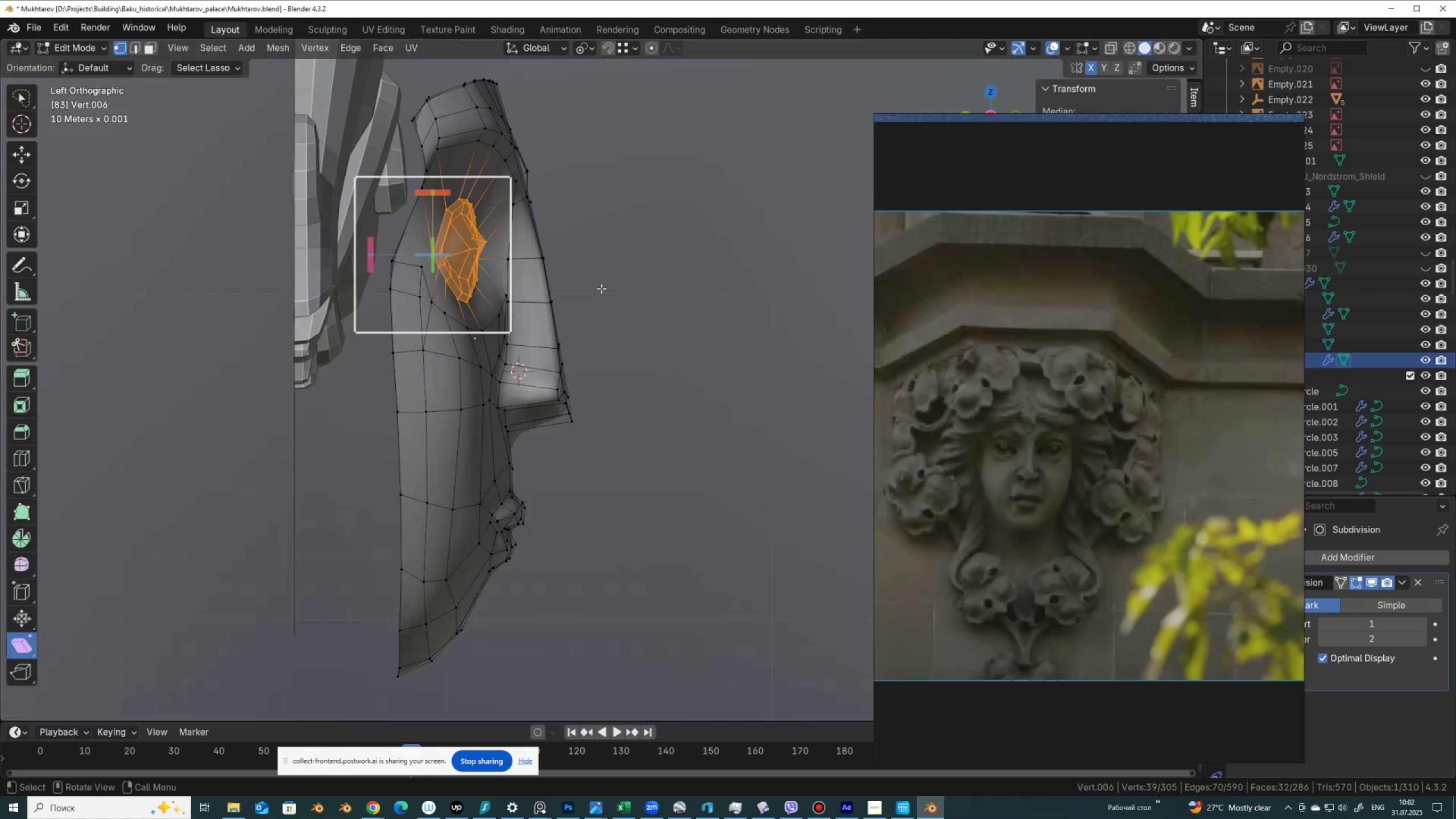 
key(Alt+AltLeft)
 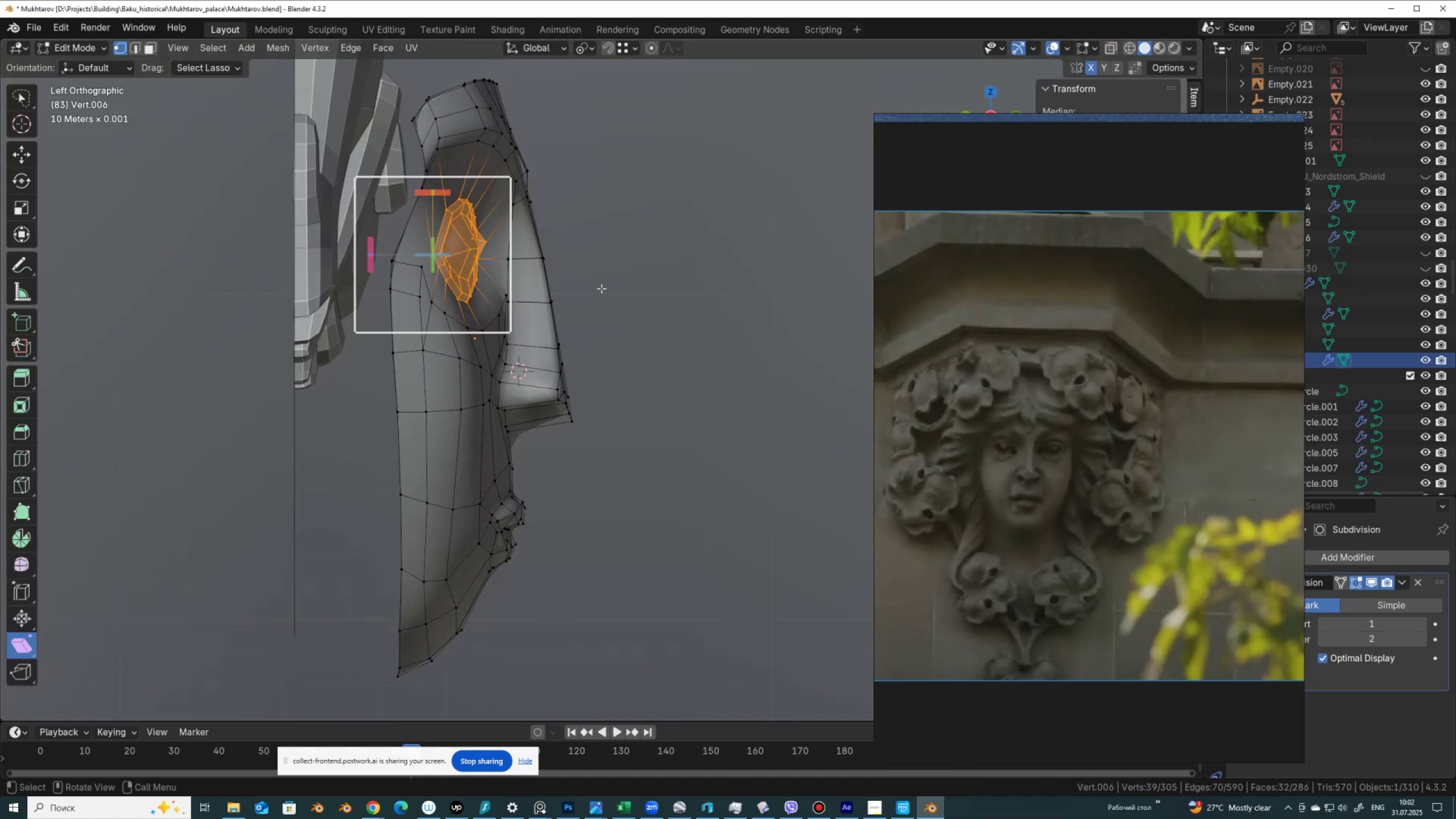 
key(Alt+Z)
 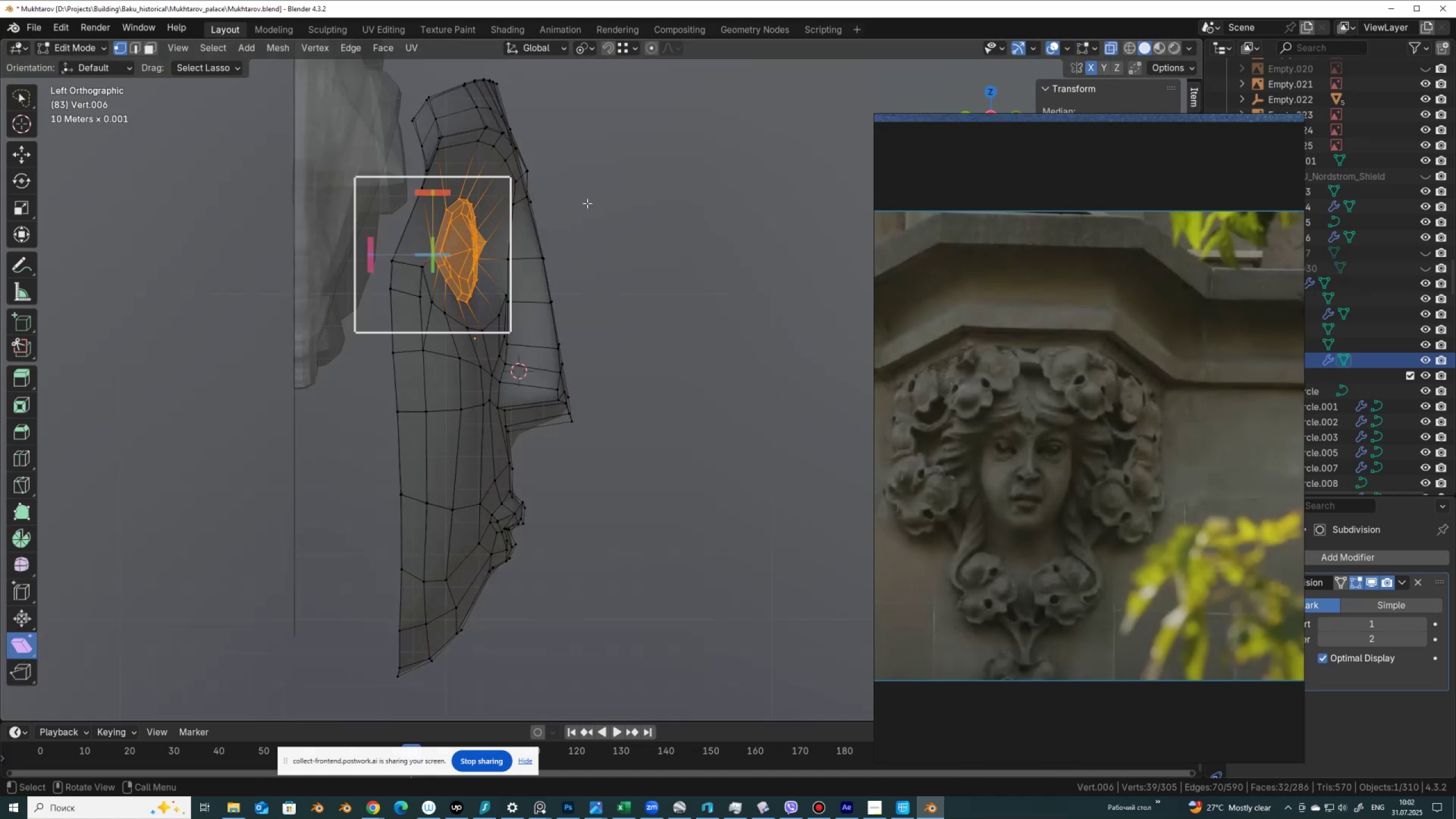 
left_click_drag(start_coordinate=[578, 200], to_coordinate=[584, 321])
 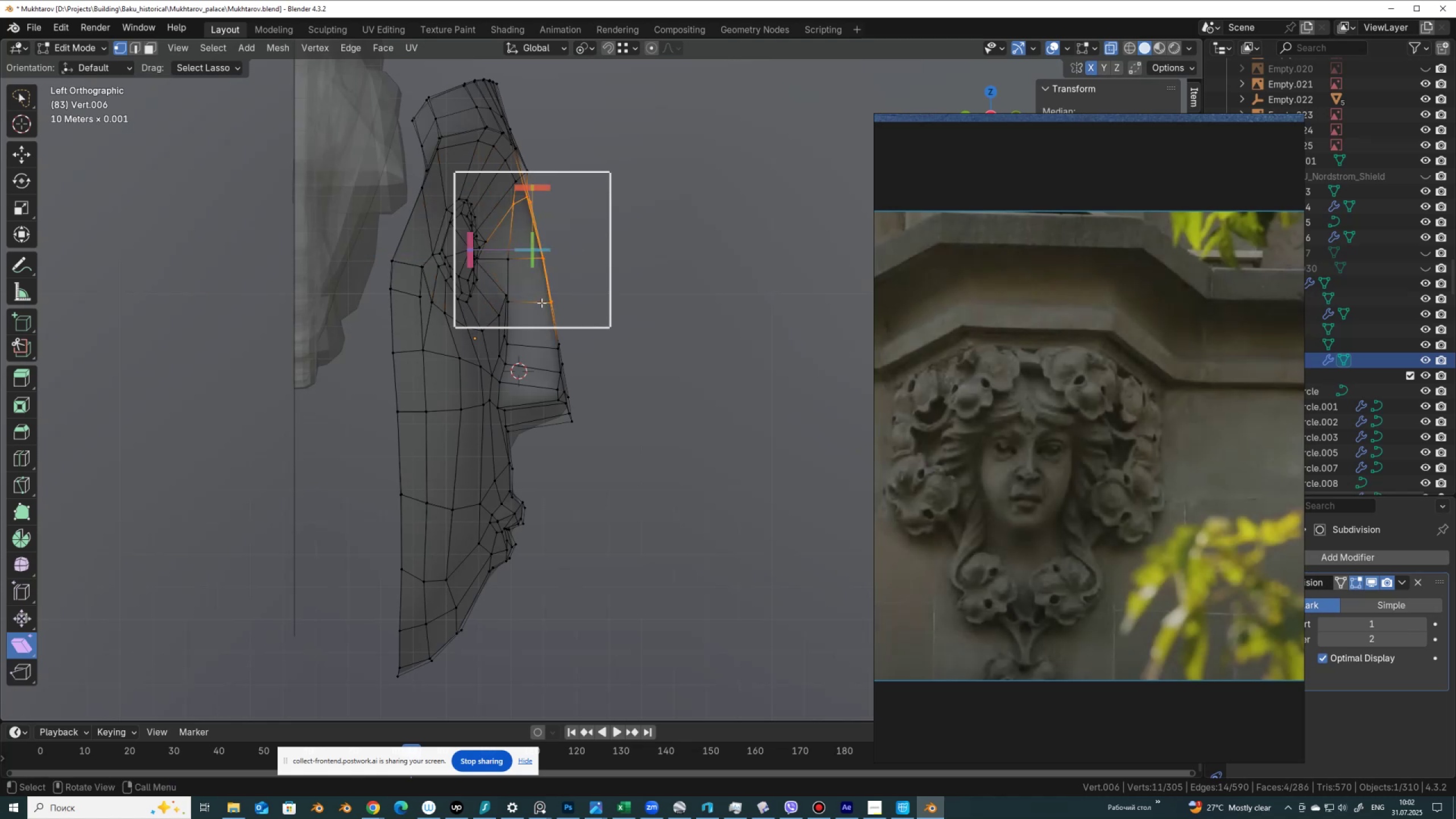 
hold_key(key=ShiftLeft, duration=1.5)
left_click_drag(start_coordinate=[526, 287], to_coordinate=[535, 328])
 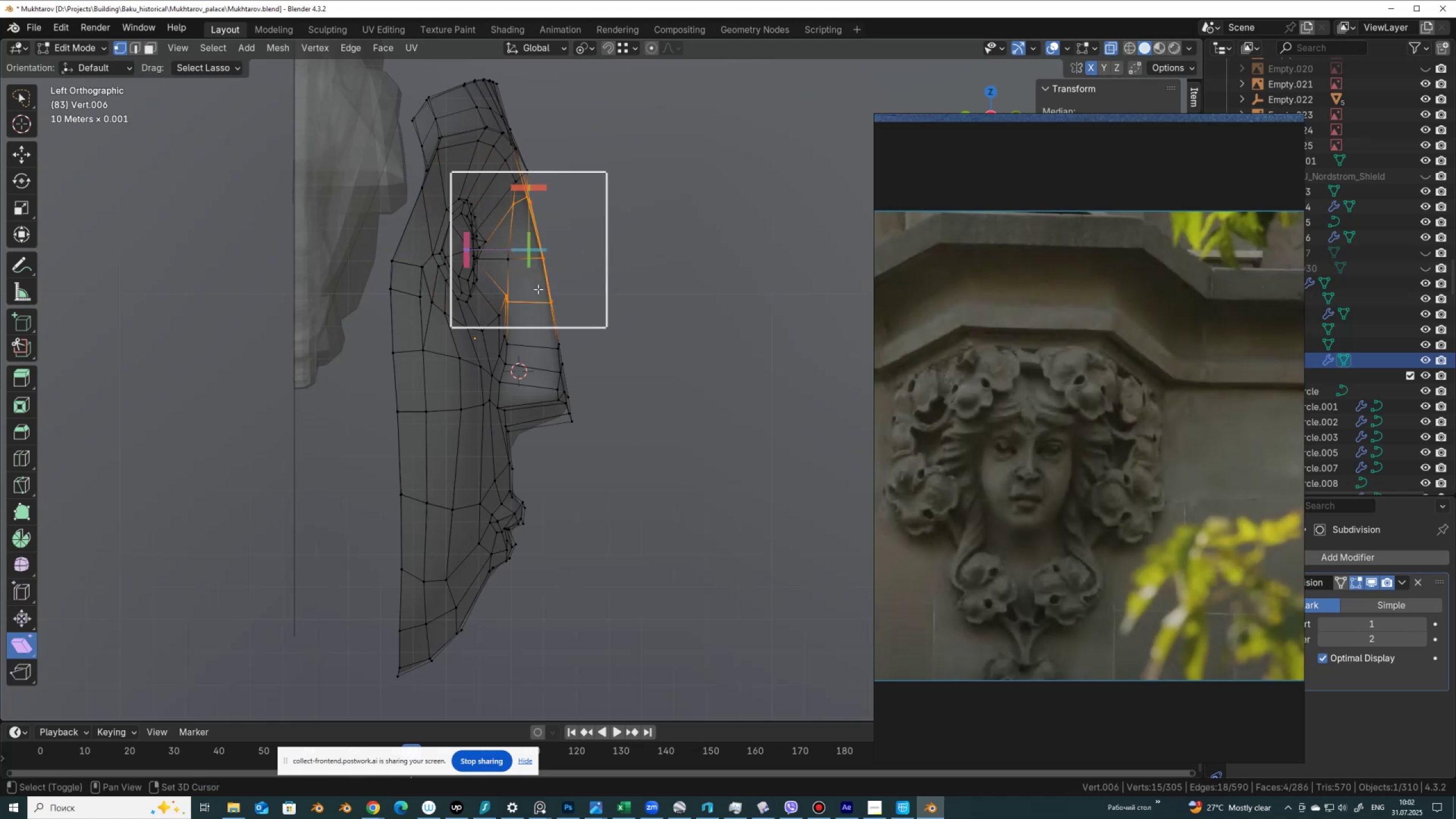 
hold_key(key=ShiftLeft, duration=1.51)
left_click_drag(start_coordinate=[588, 235], to_coordinate=[517, 283])
 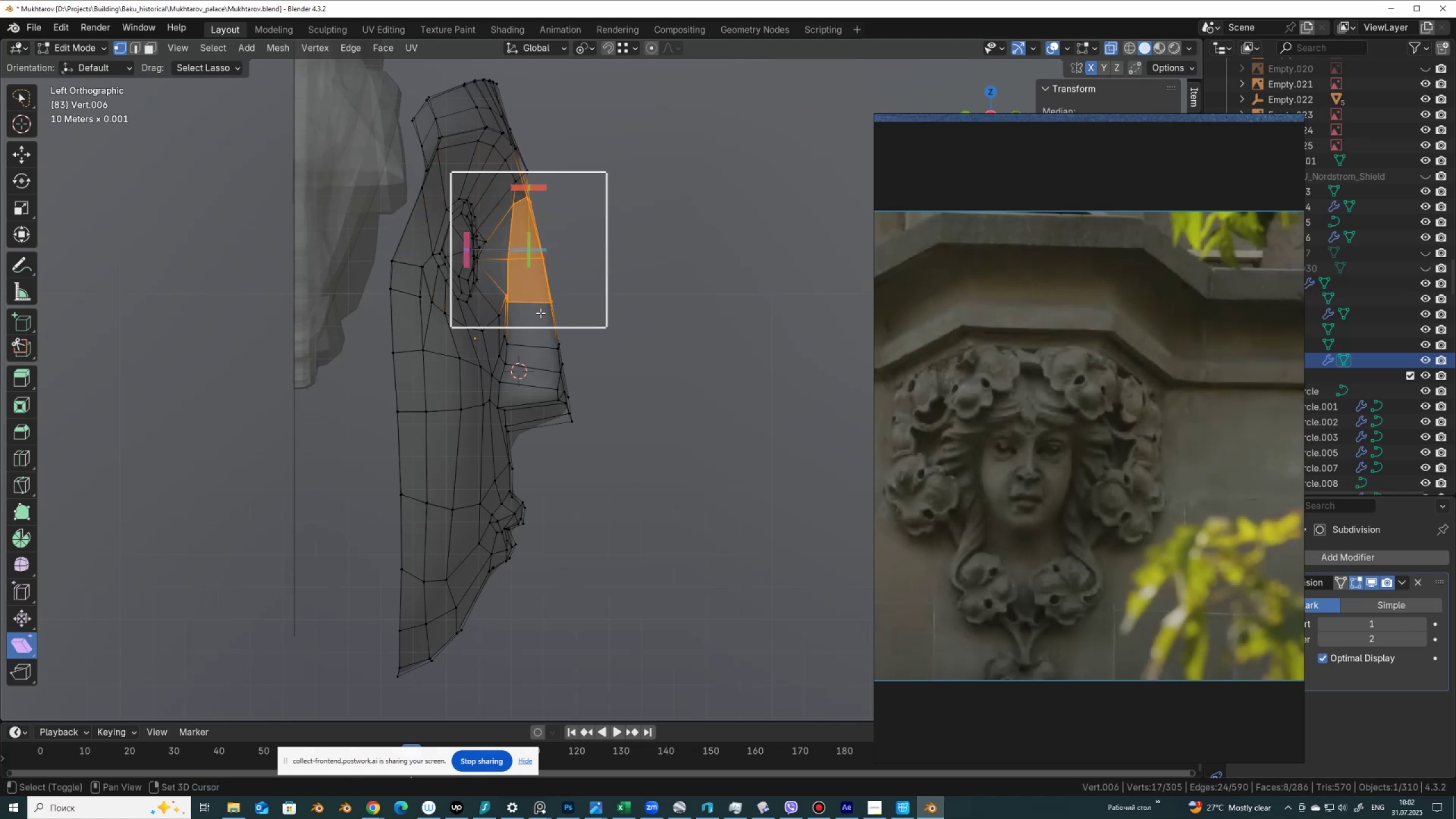 
hold_key(key=ShiftLeft, duration=1.53)
left_click_drag(start_coordinate=[509, 271], to_coordinate=[510, 327])
 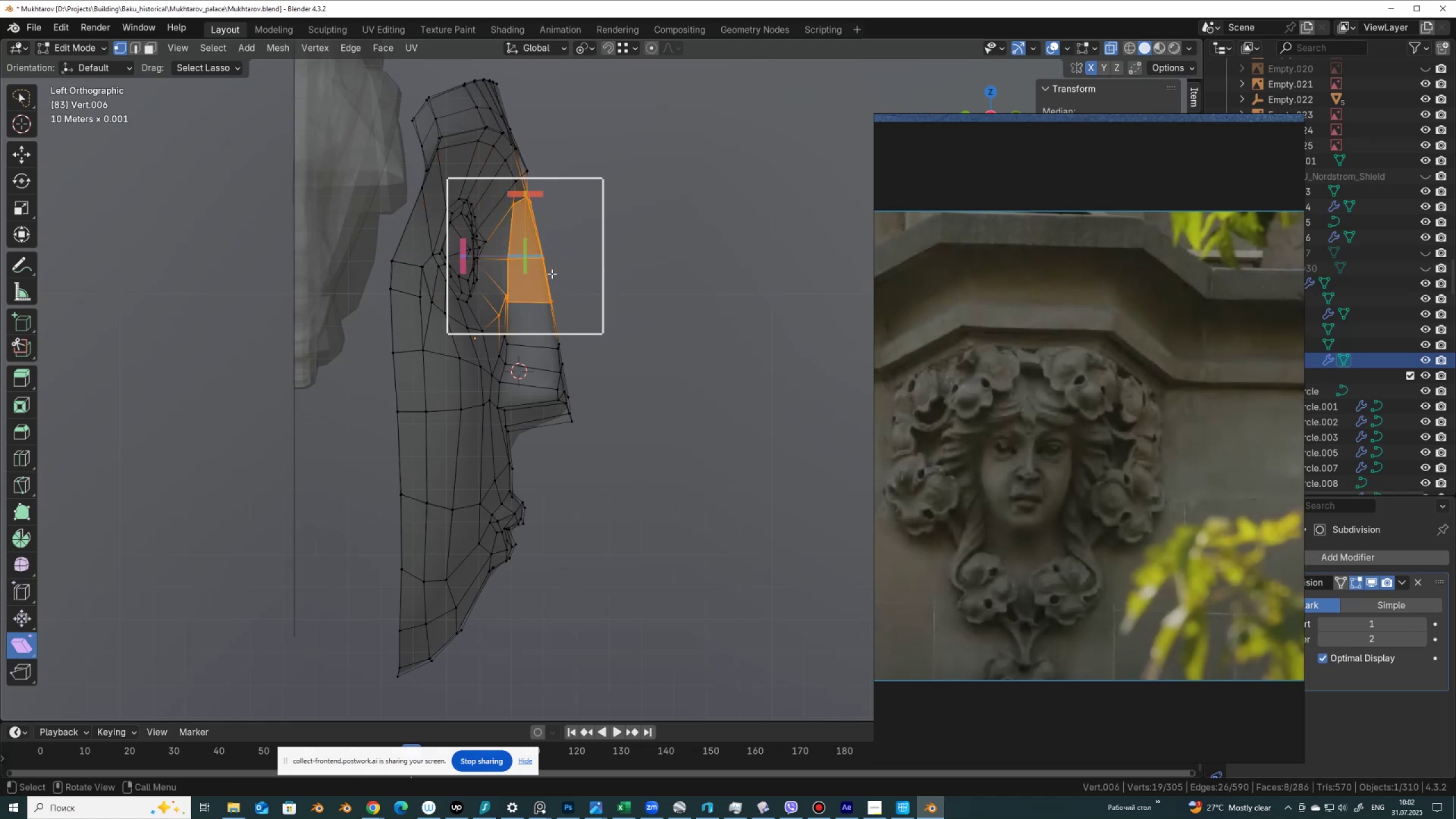 
hold_key(key=ShiftLeft, duration=1.03)
 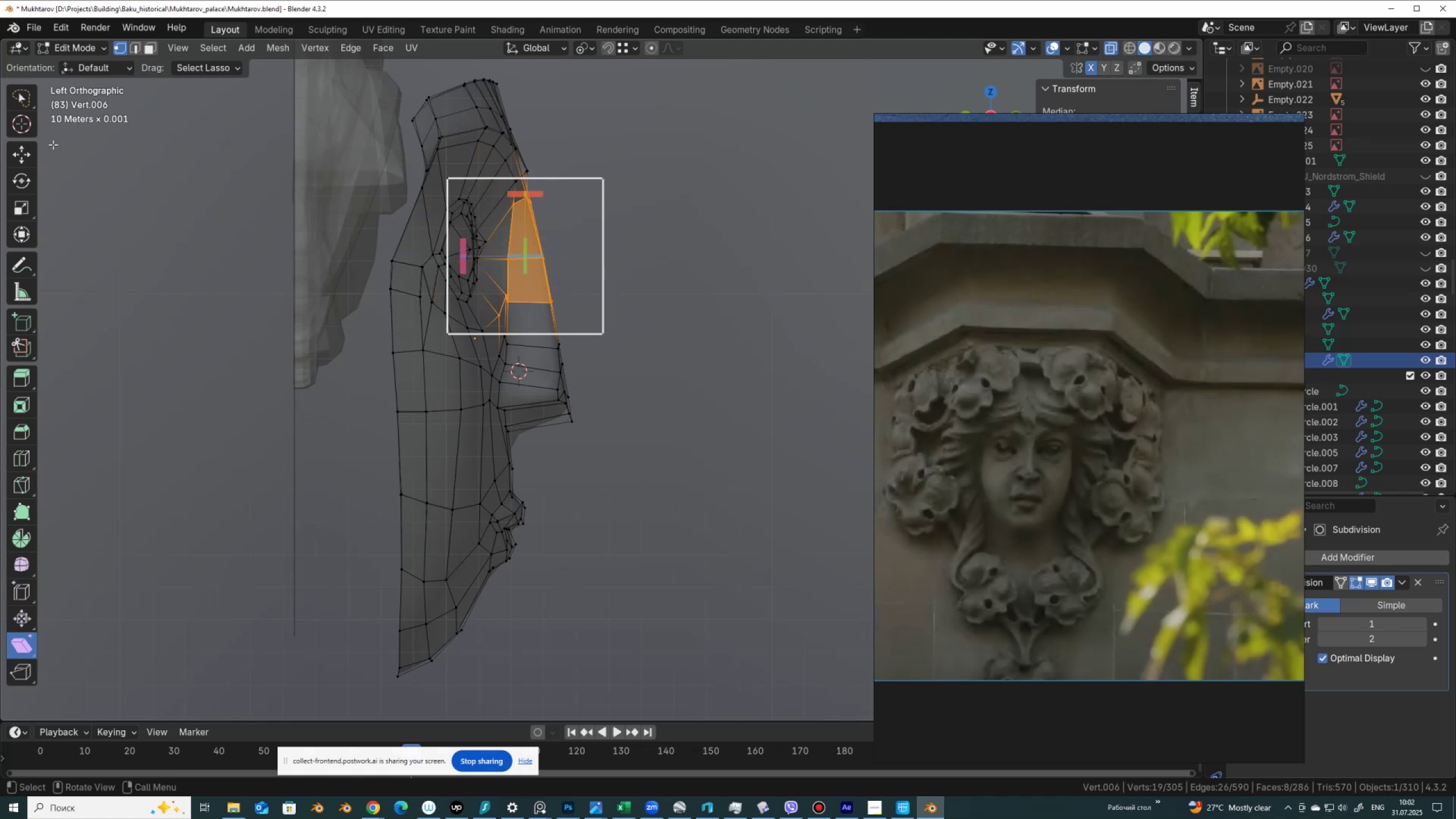 
left_click([24, 160])
 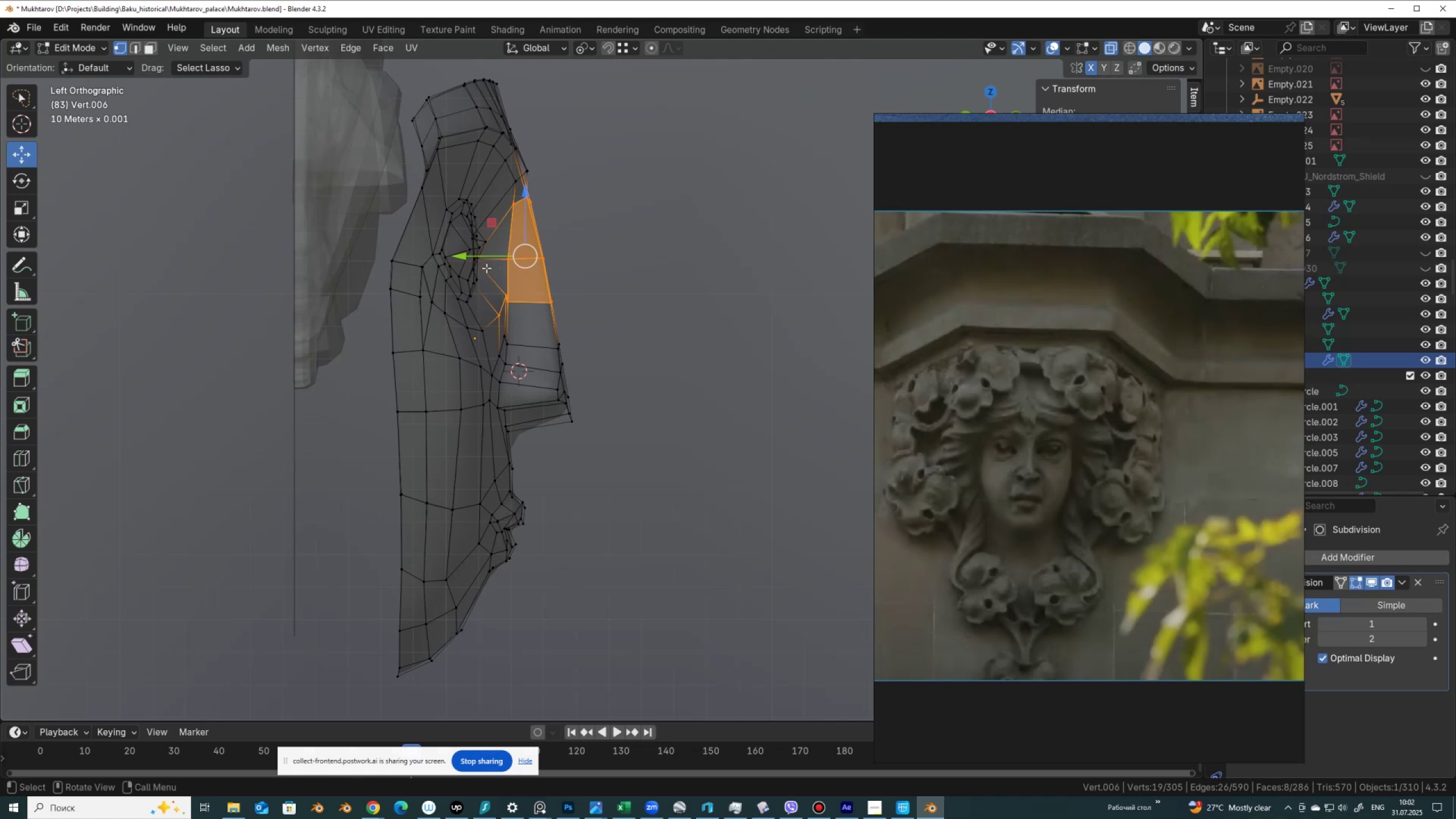 
left_click_drag(start_coordinate=[477, 253], to_coordinate=[469, 253])
 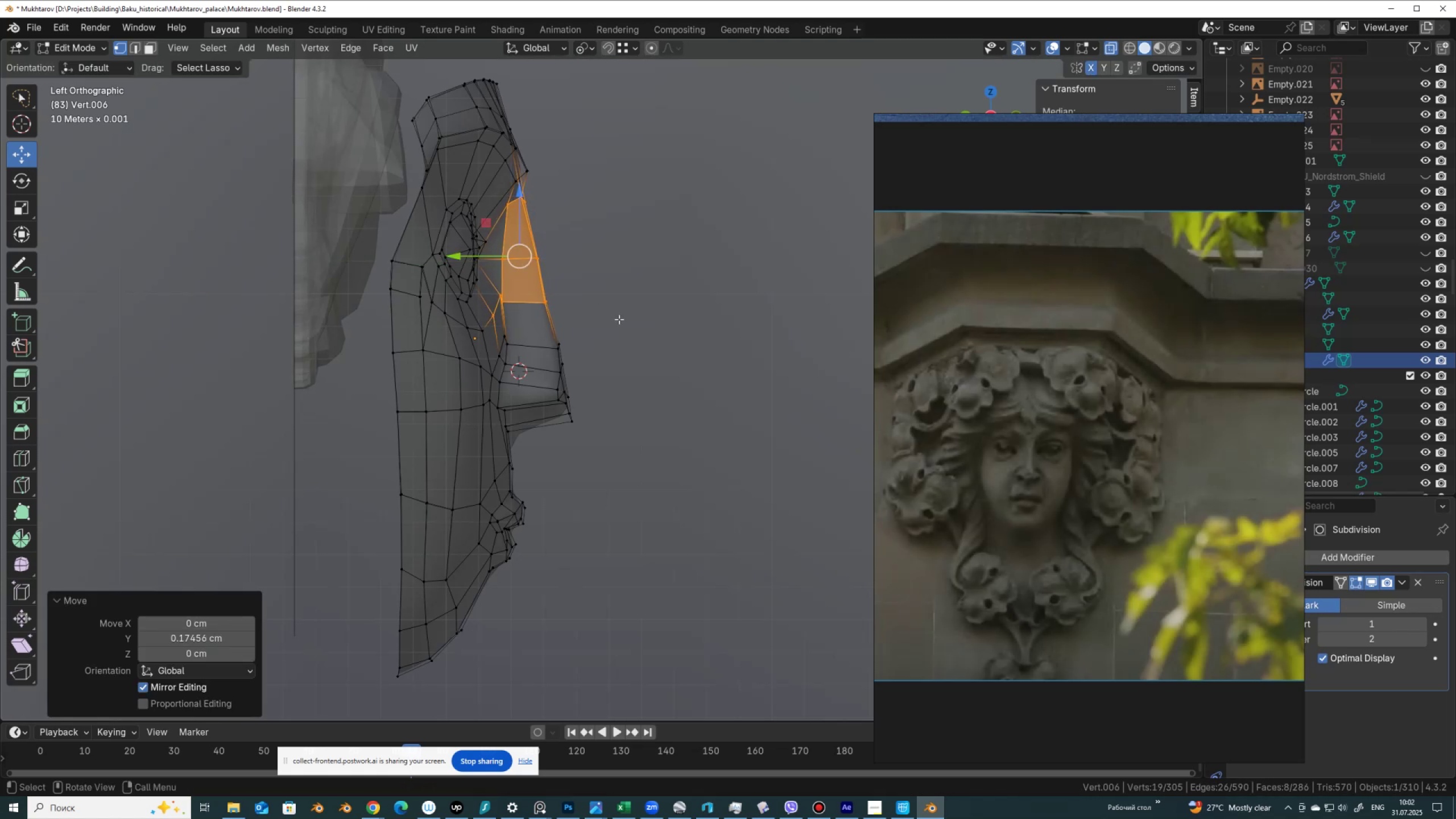 
key(Tab)
 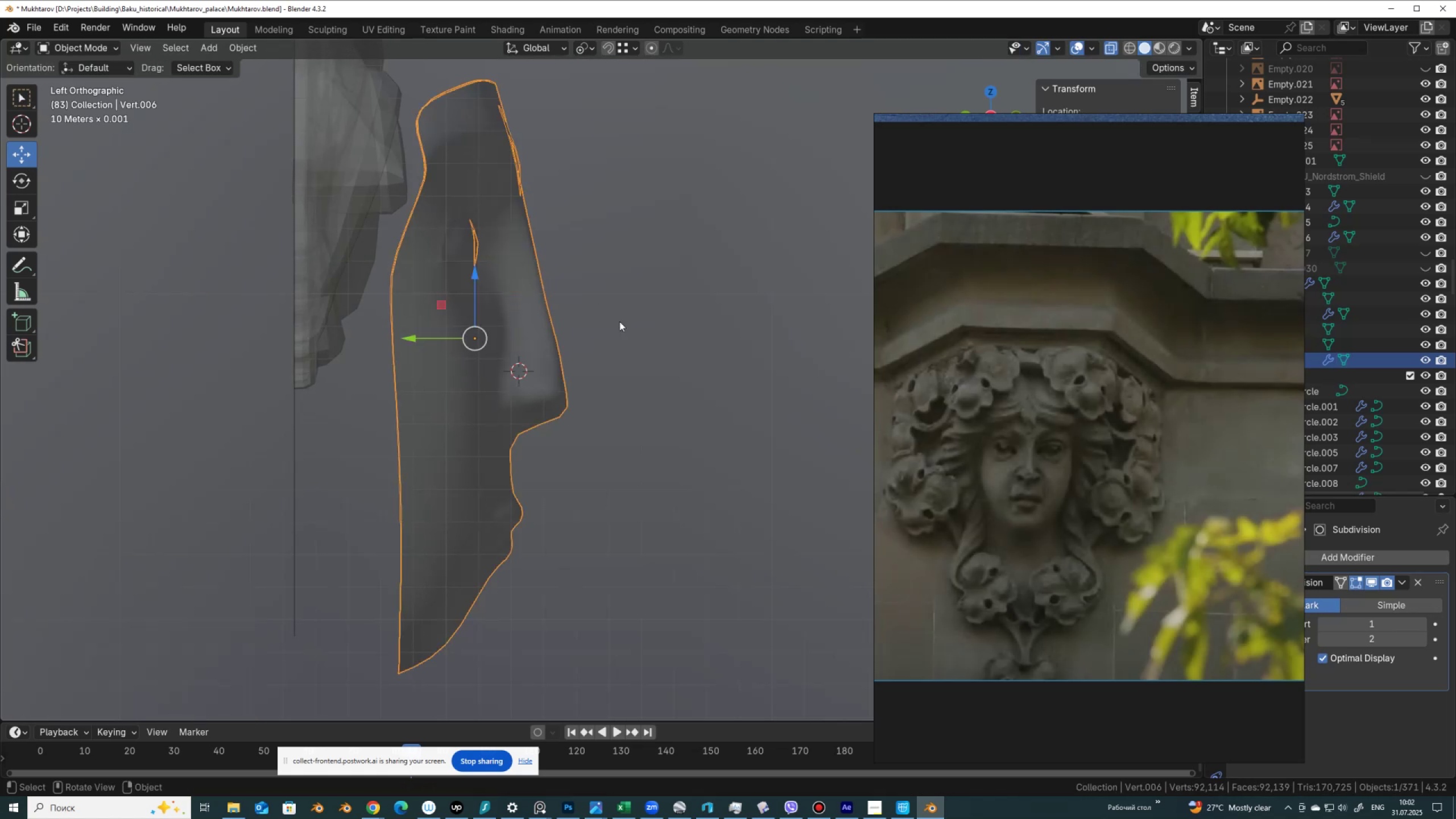 
key(Tab)
 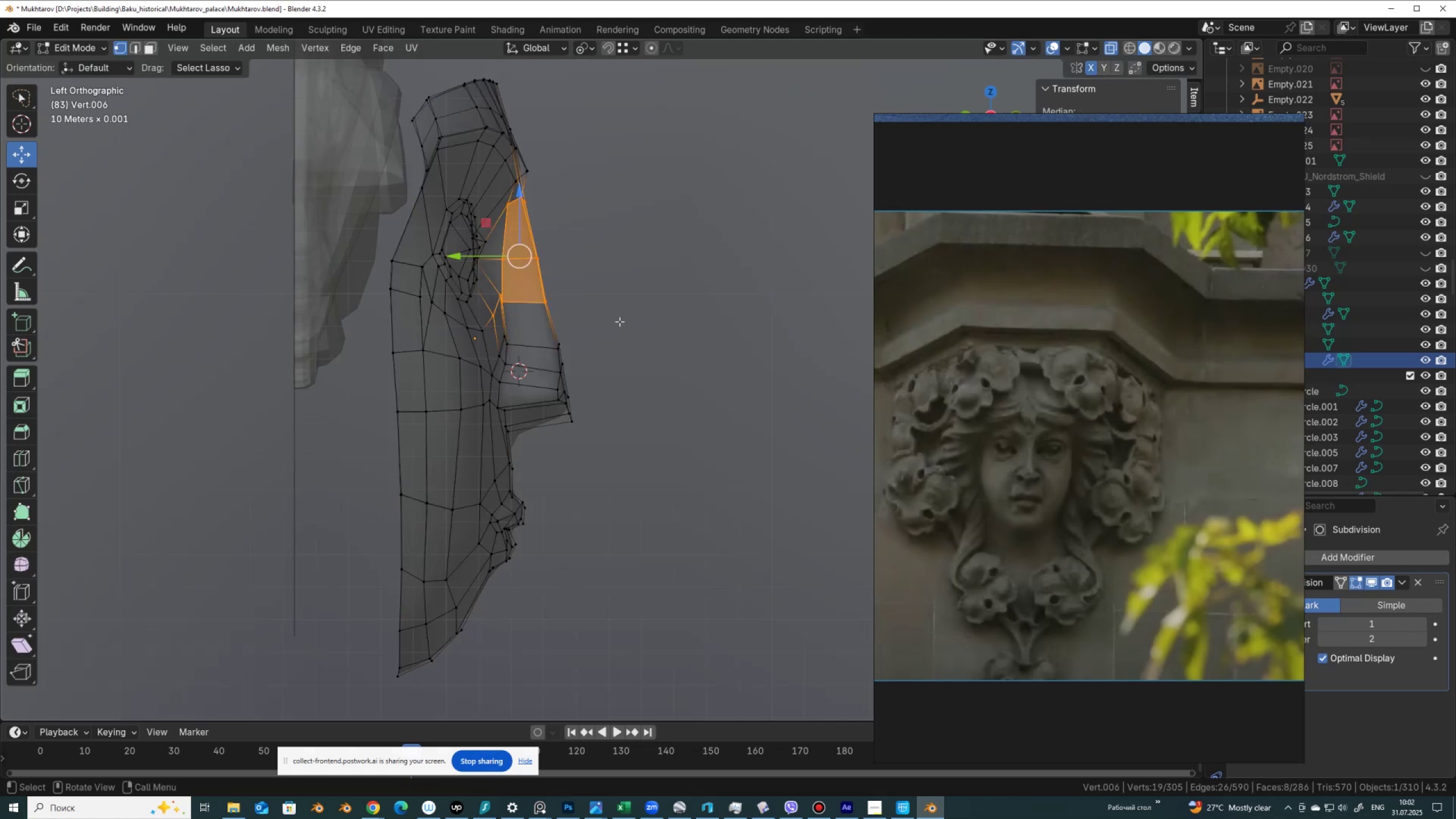 
key(Control+NumpadSubtract)
 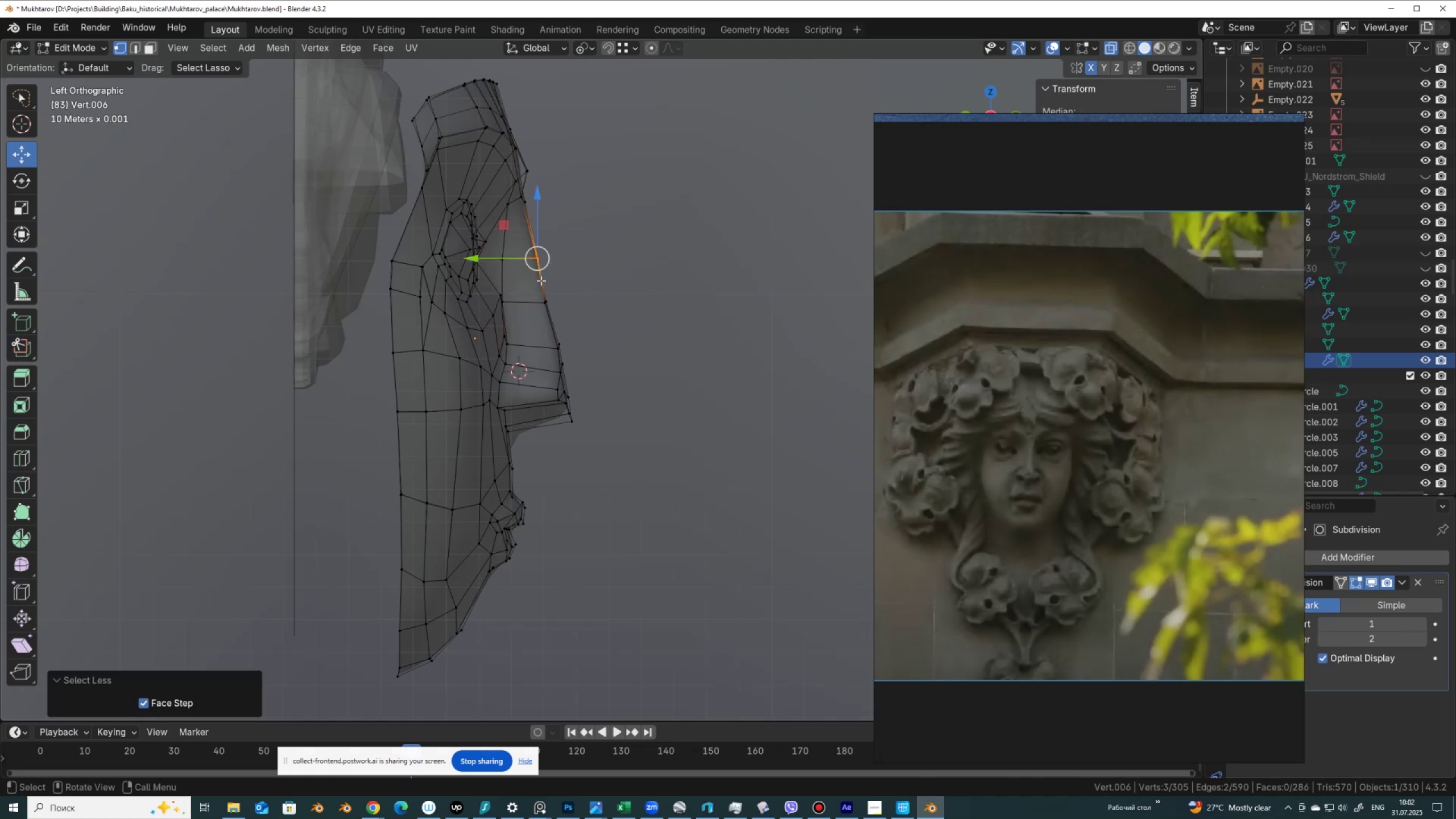 
left_click_drag(start_coordinate=[504, 260], to_coordinate=[493, 261])
 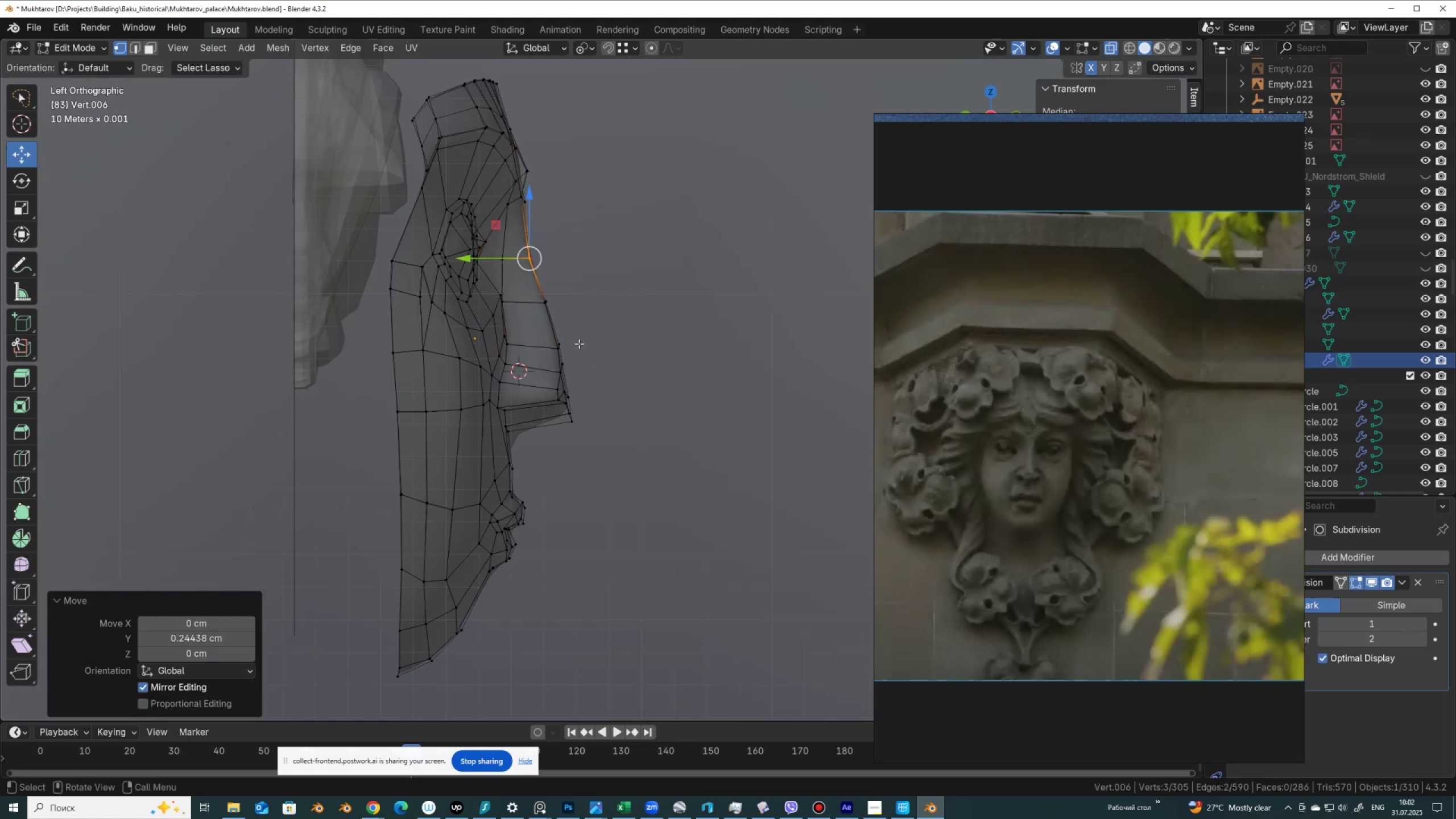 
left_click_drag(start_coordinate=[578, 337], to_coordinate=[622, 460])
 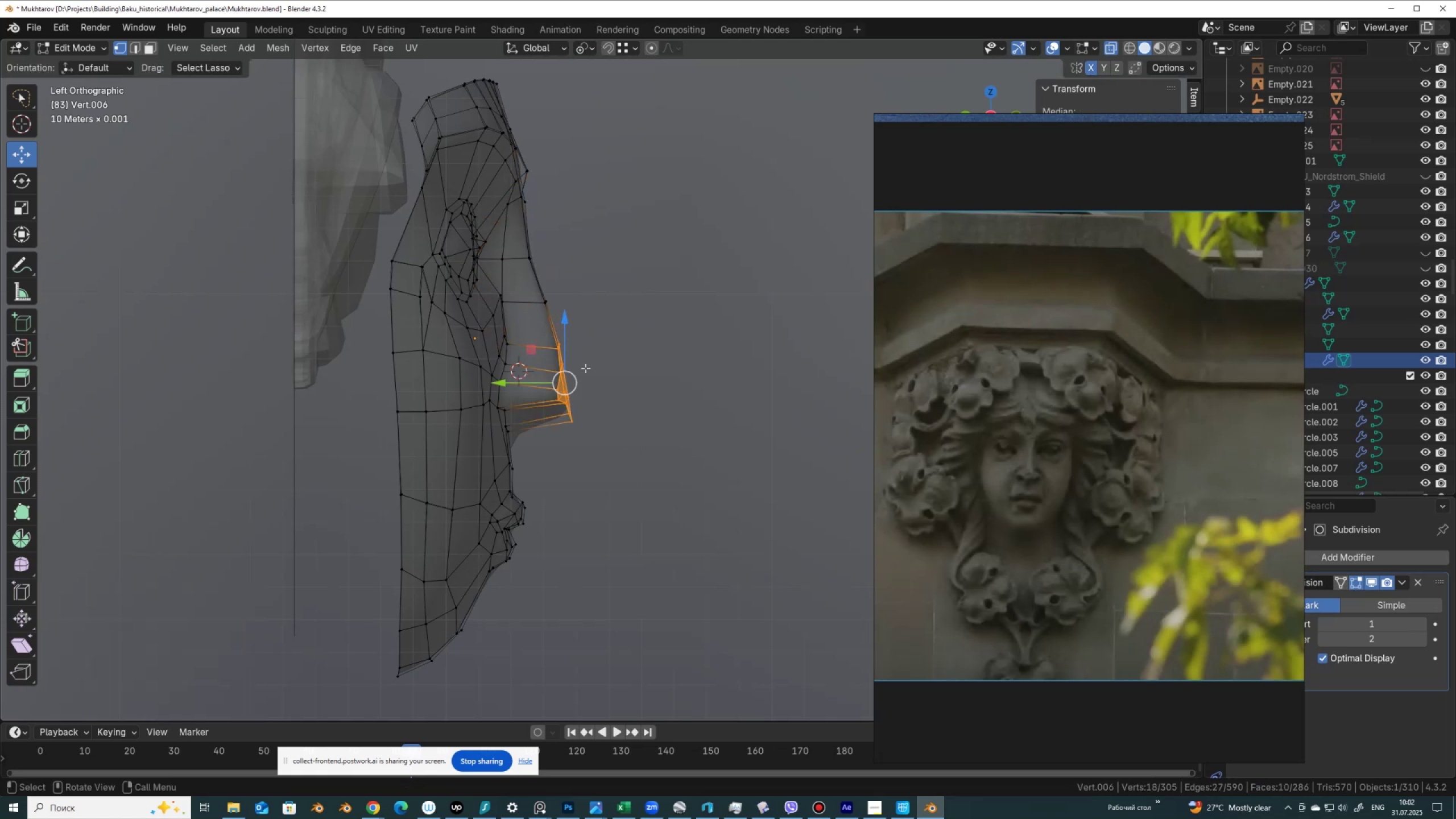 
hold_key(key=ShiftLeft, duration=1.52)
left_click([557, 345])
 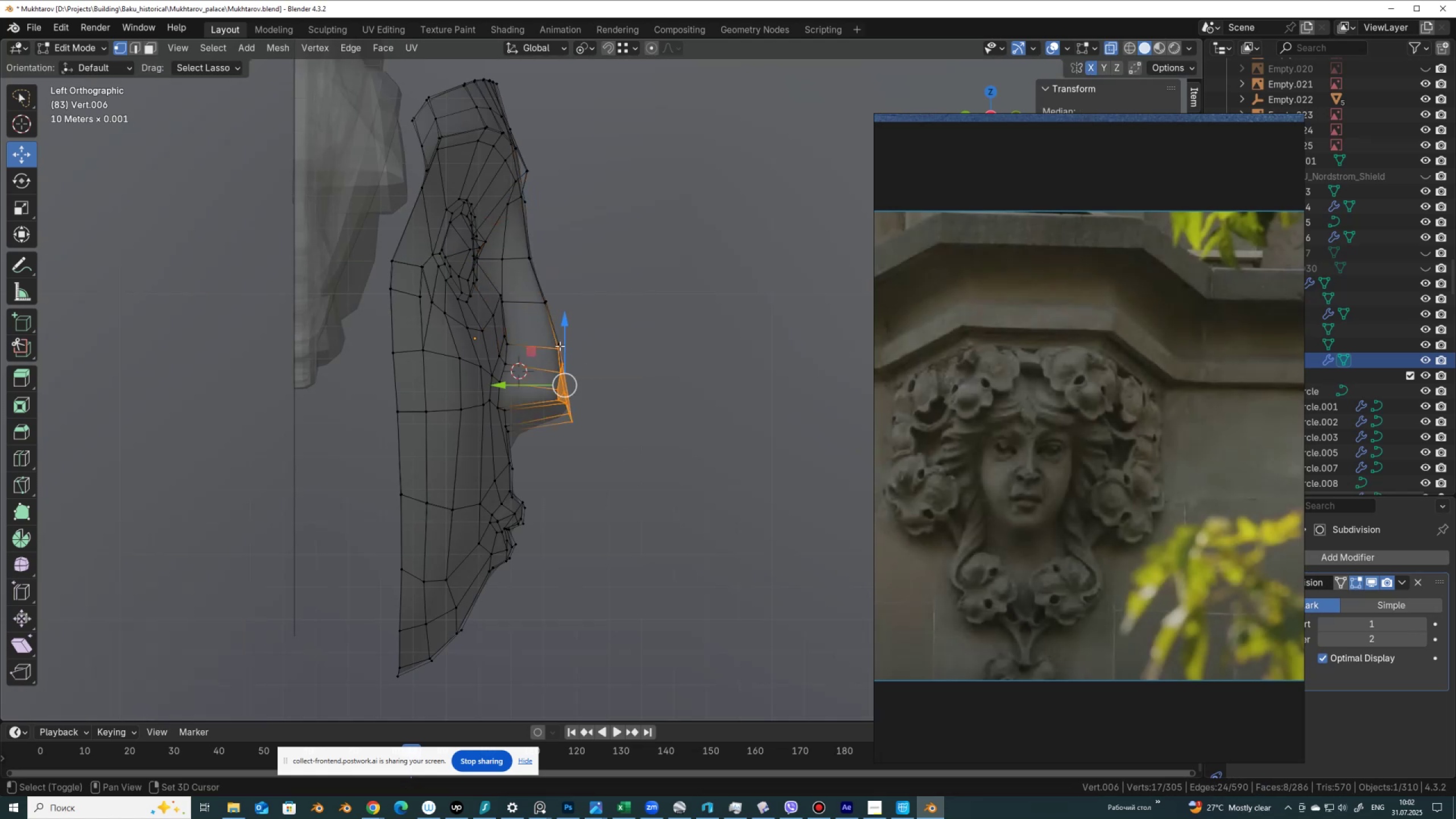 
left_click([560, 345])
 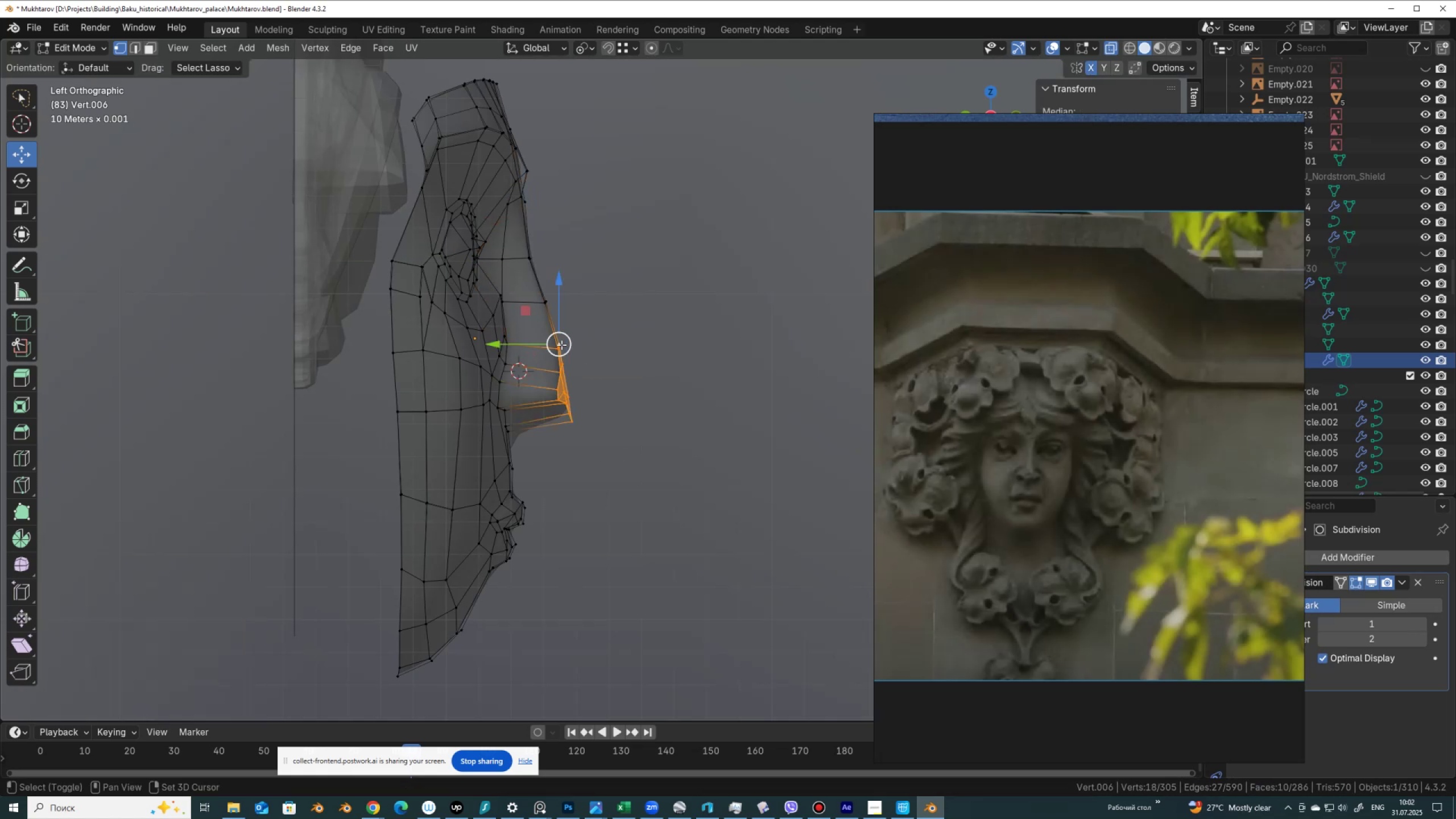 
key(Shift+ShiftLeft)
 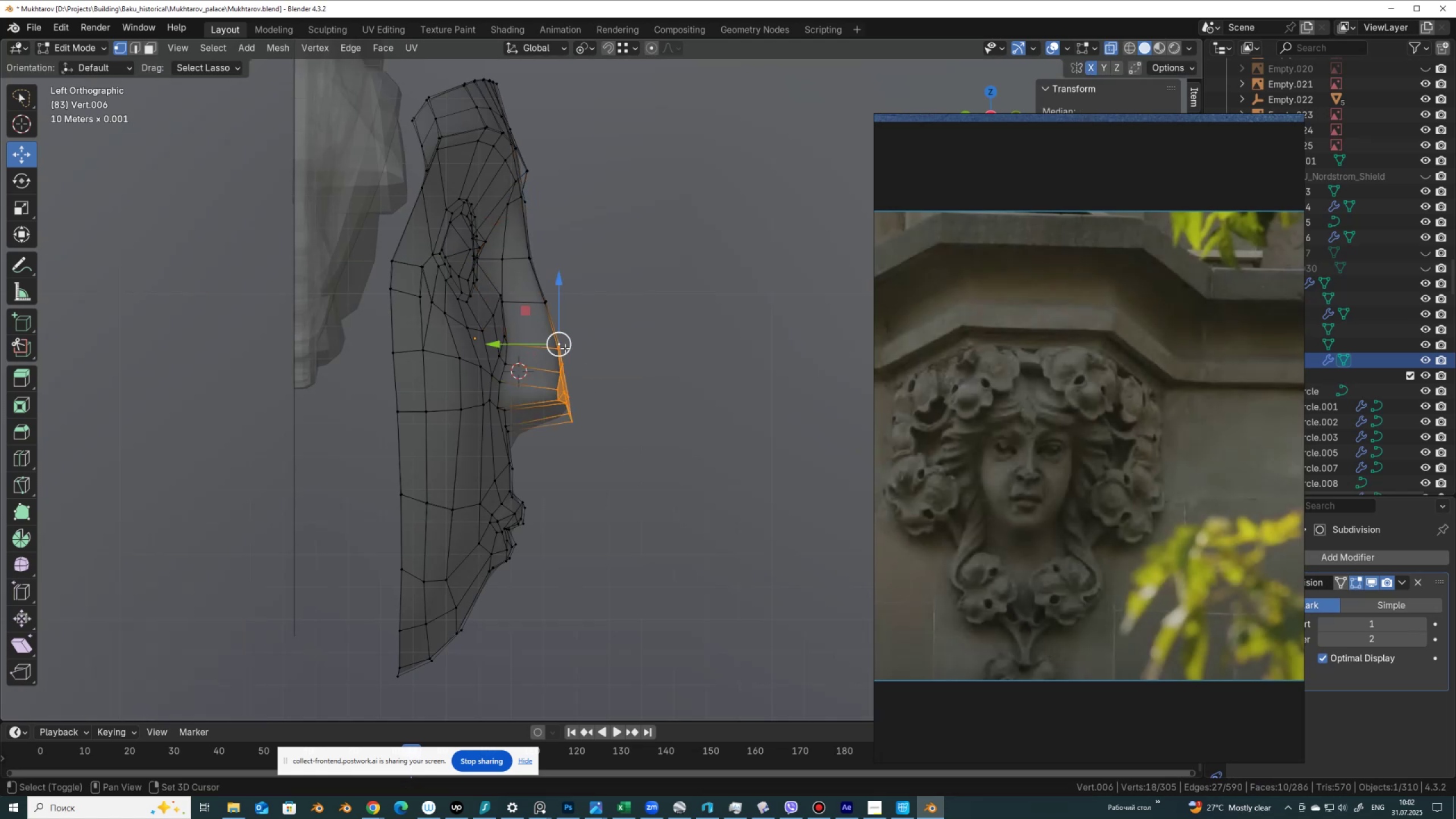 
key(Shift+ShiftLeft)
 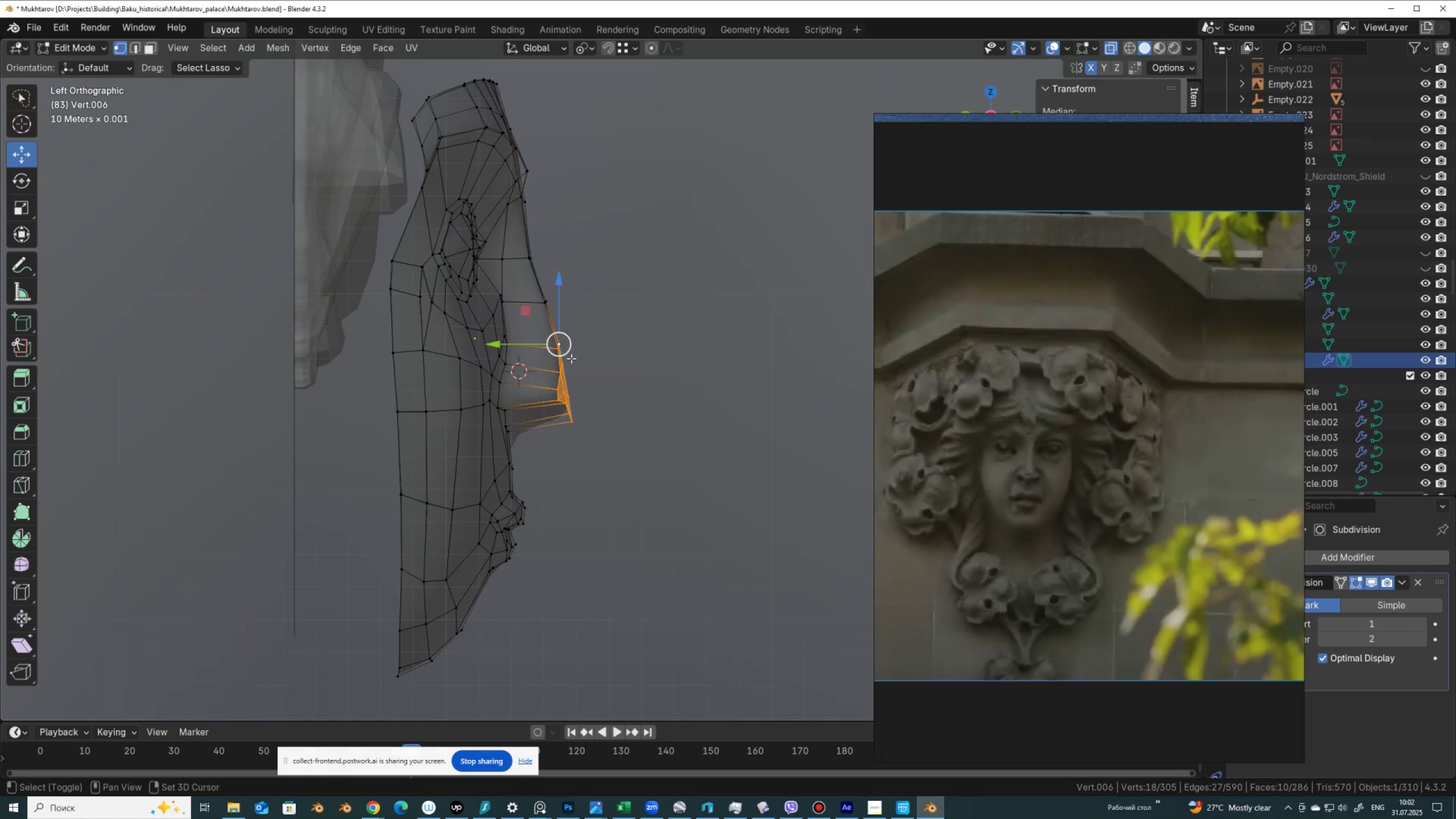 
key(Shift+ShiftLeft)
 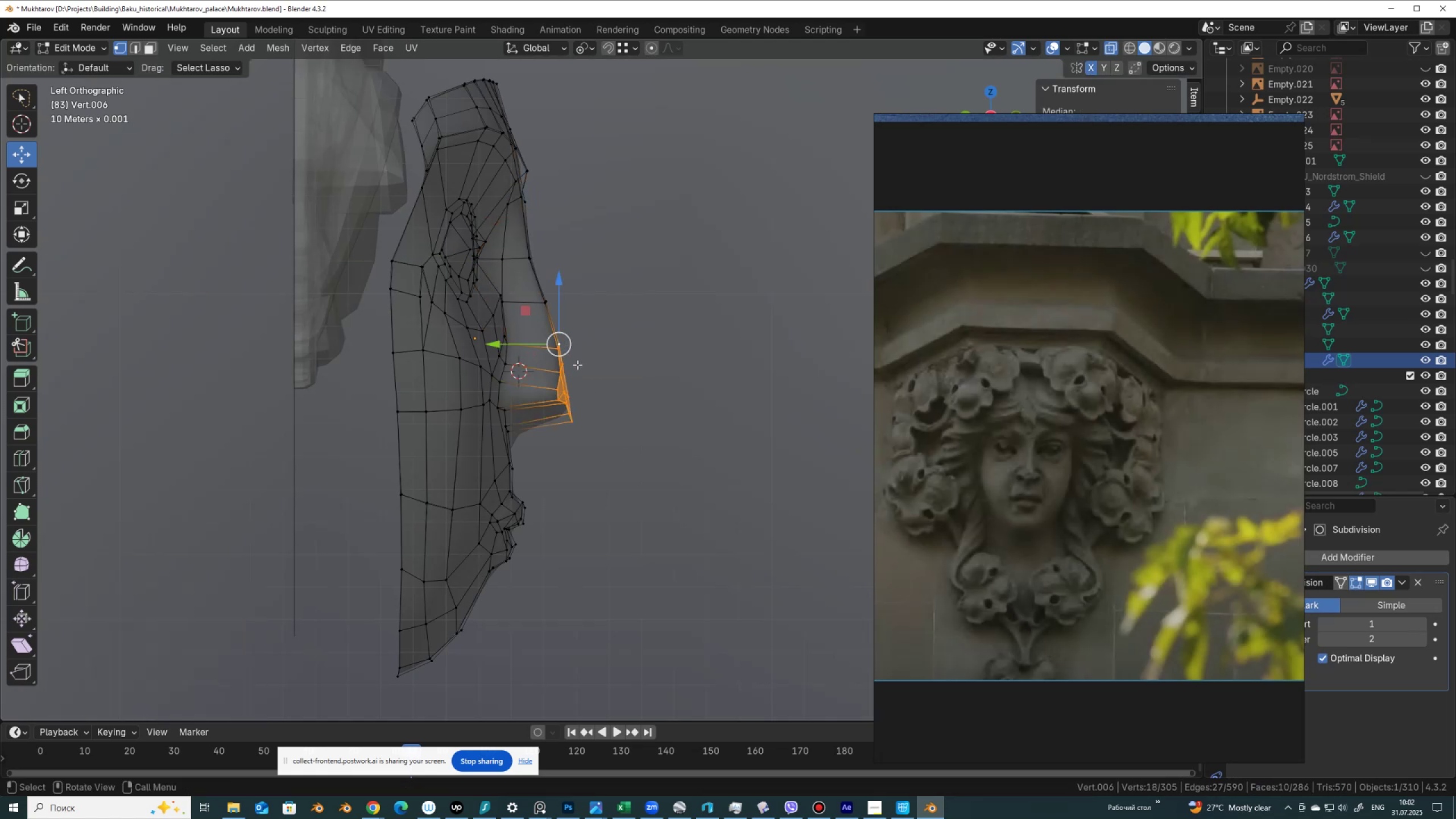 
key(Shift+ShiftLeft)
 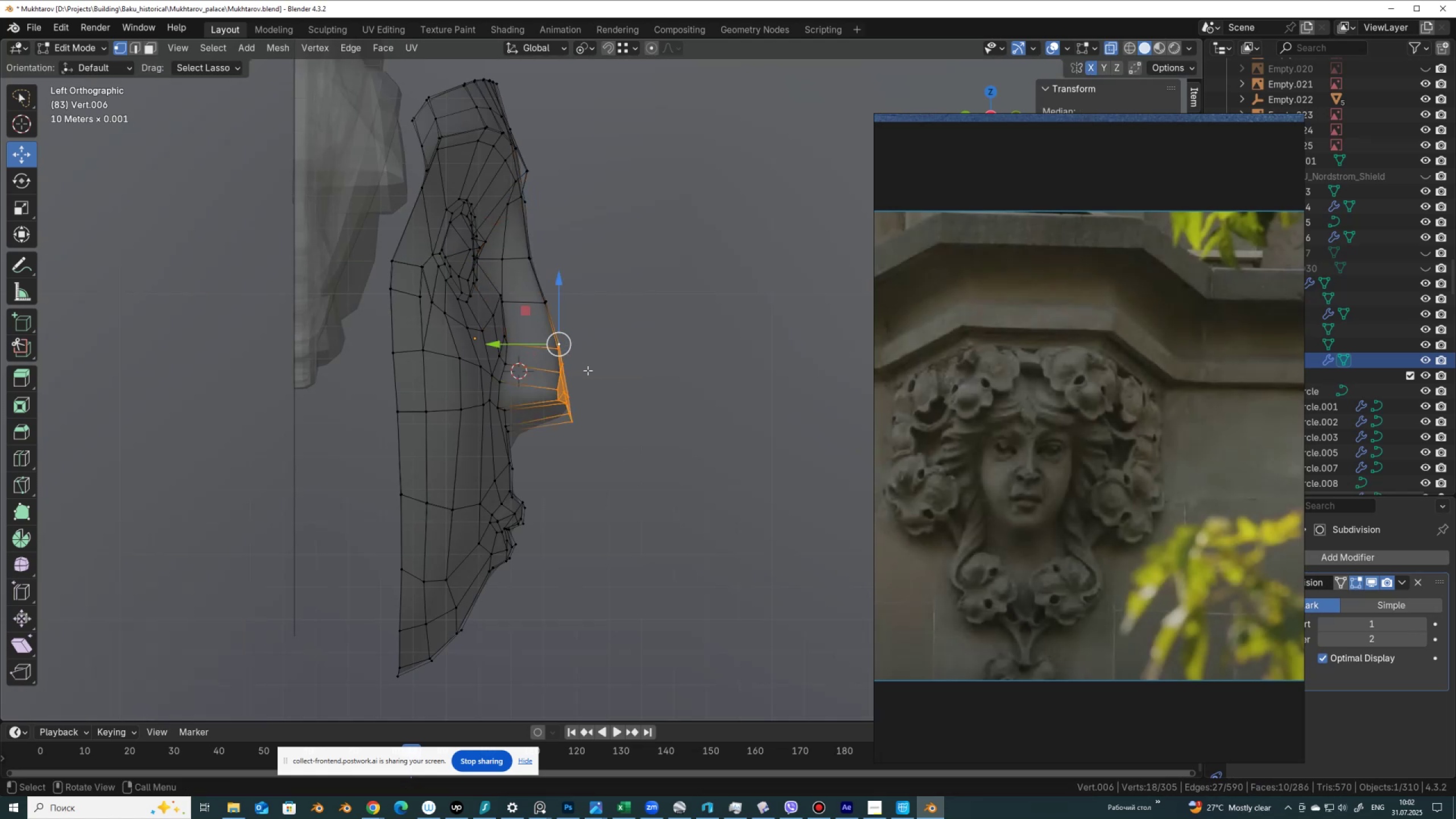 
key(Shift+ShiftLeft)
 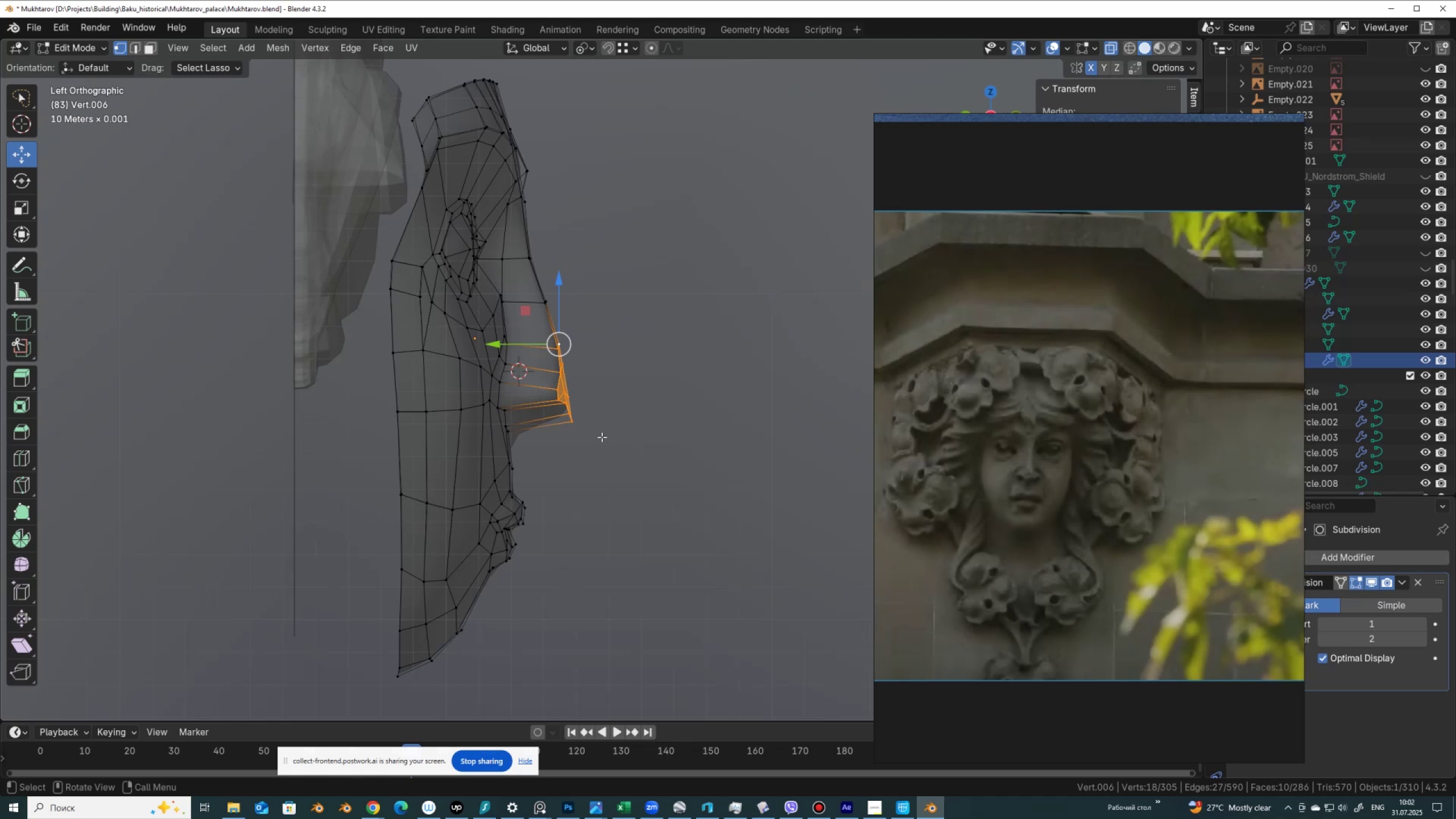 
key(R)
 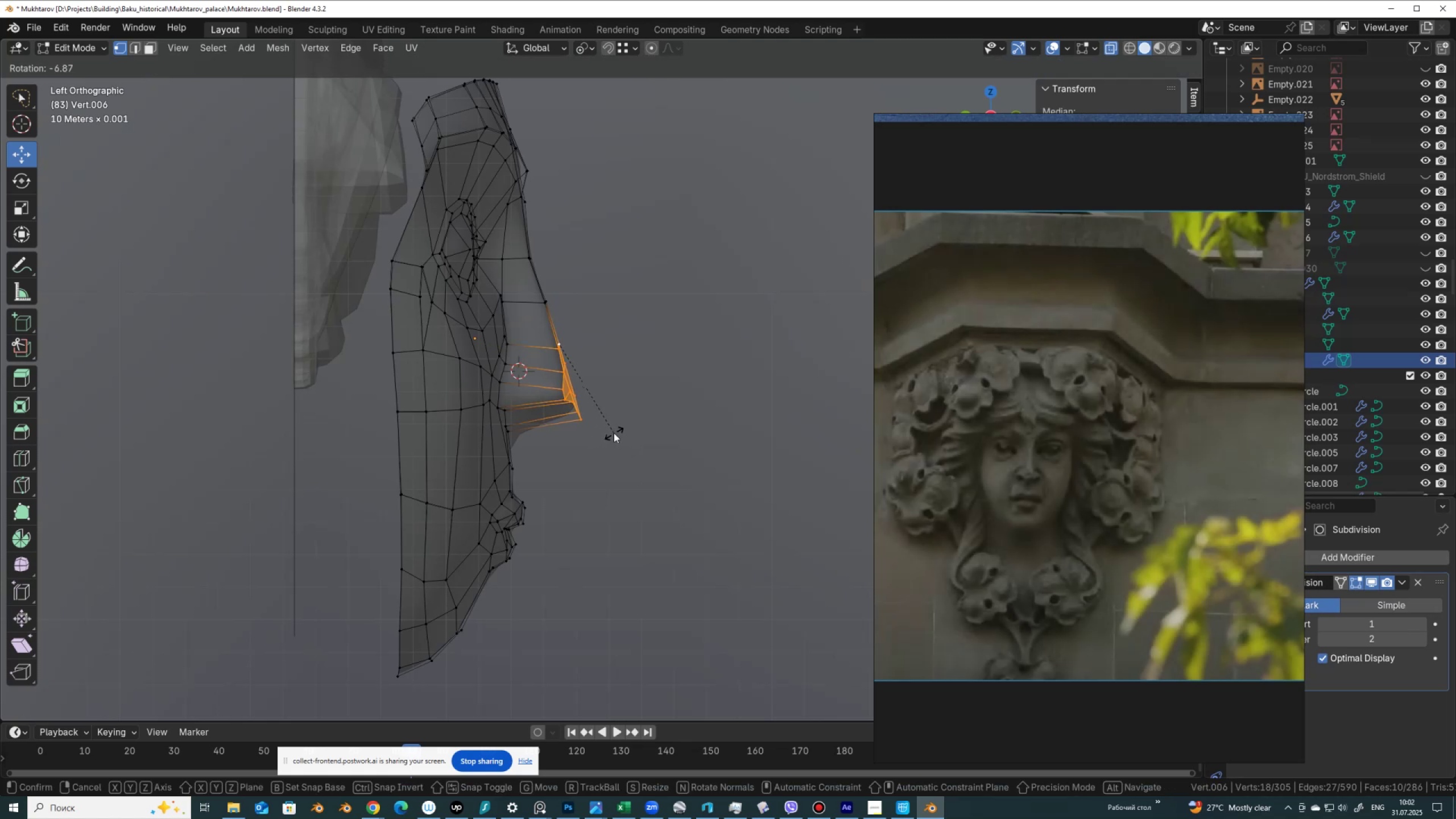 
left_click([614, 433])
 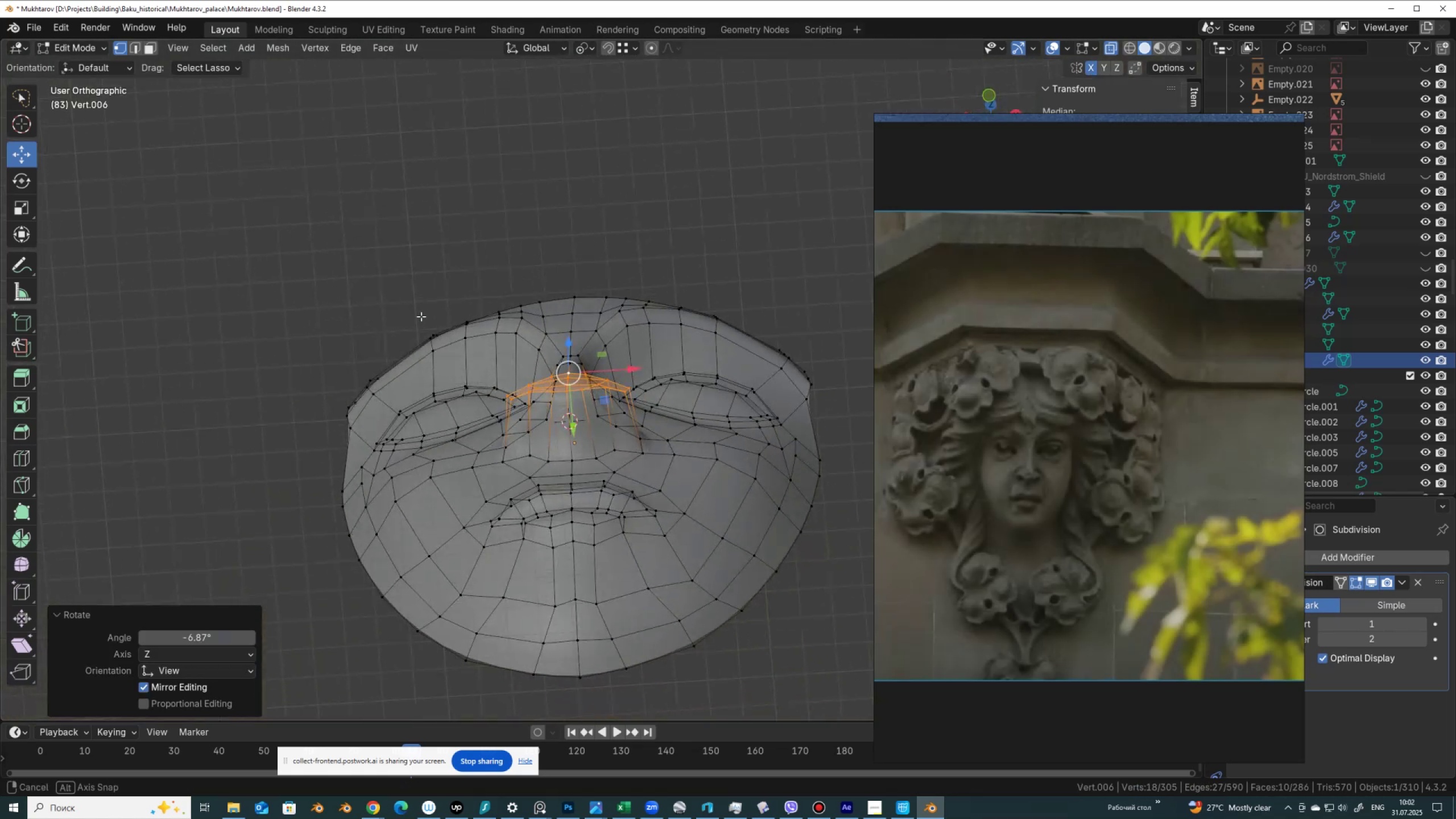 
scroll: coordinate [582, 383], scroll_direction: up, amount: 3.0
 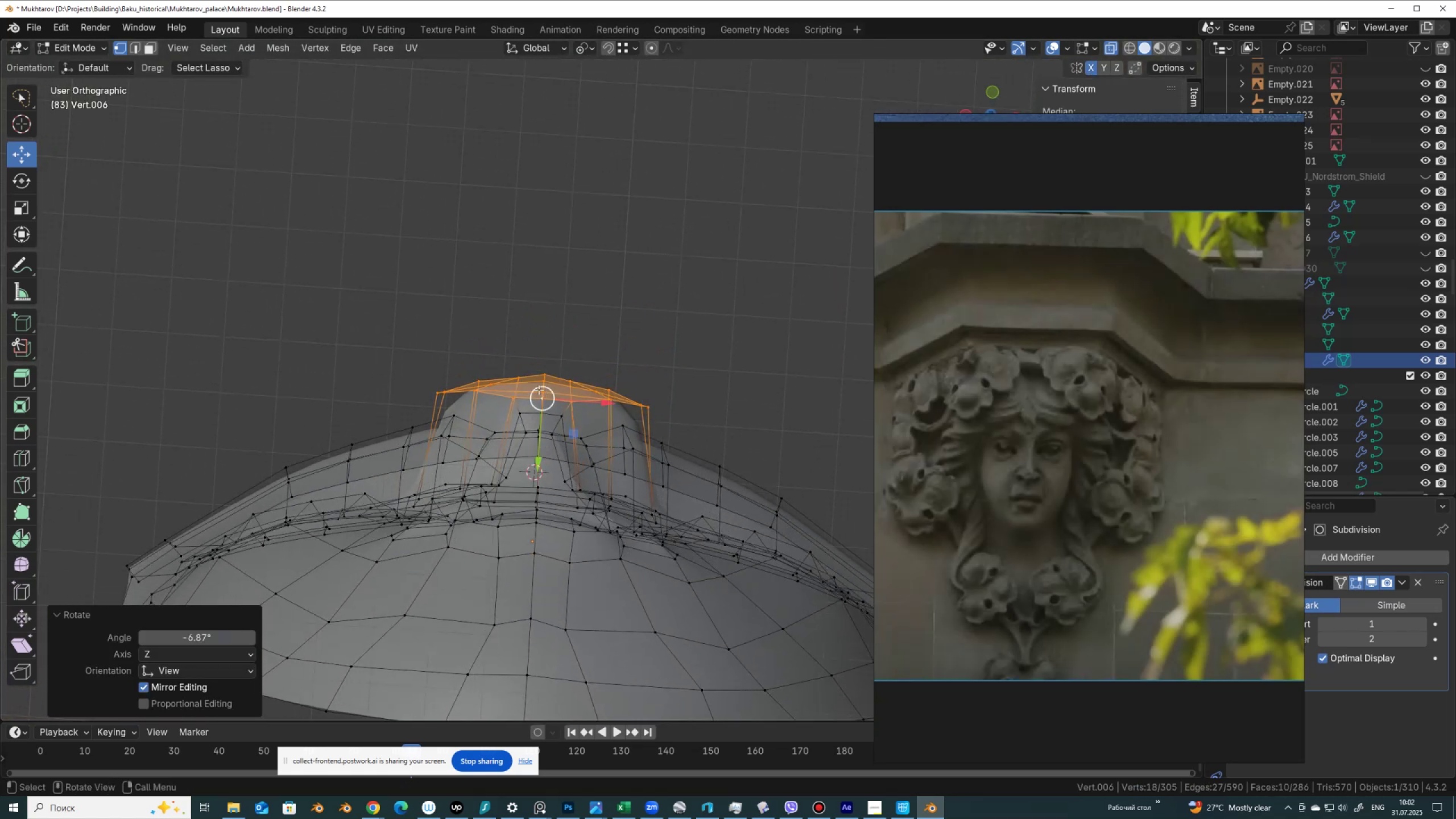 
left_click_drag(start_coordinate=[400, 390], to_coordinate=[483, 402])
 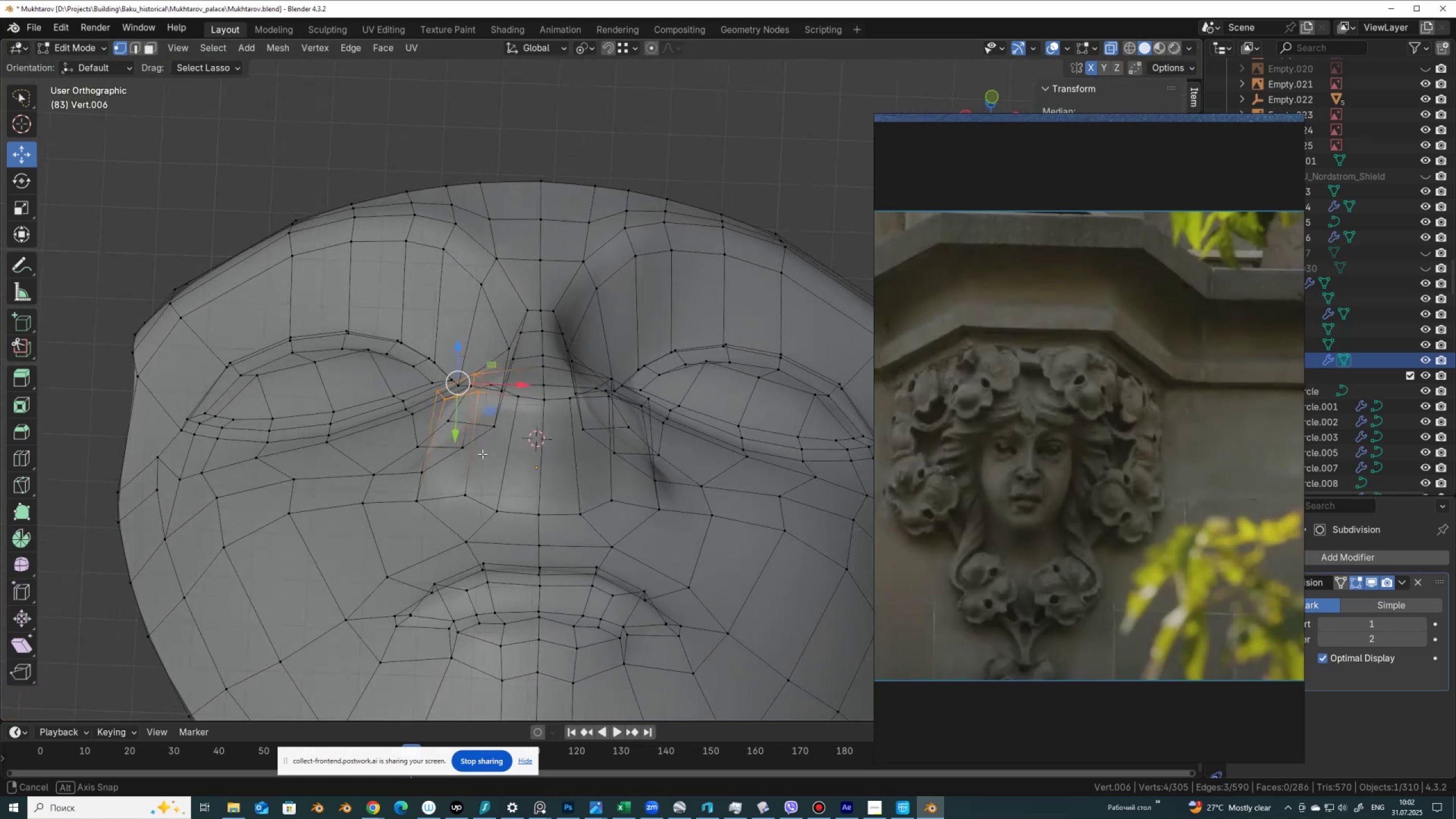 
hold_key(key=AltLeft, duration=0.82)
 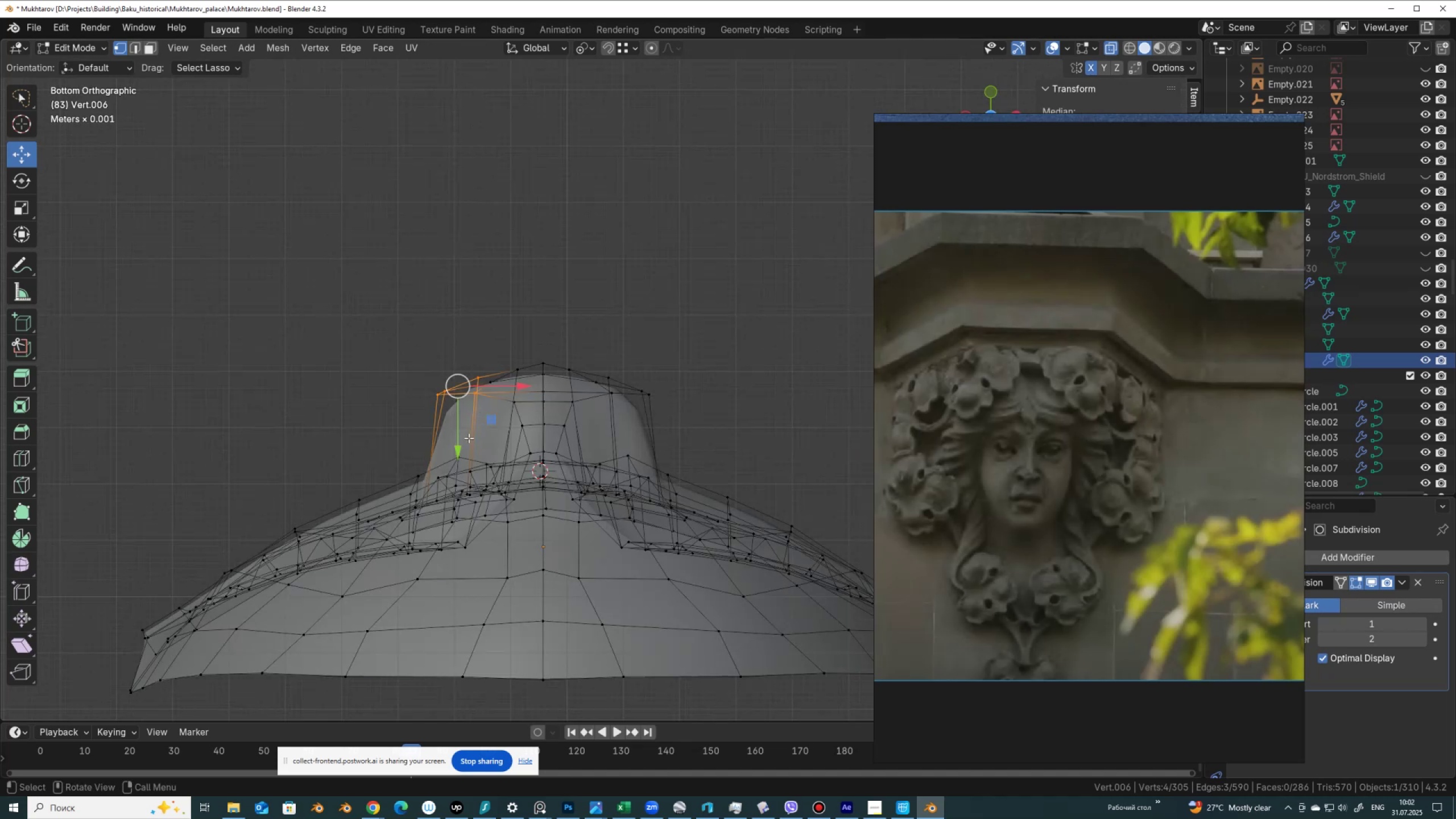 
left_click_drag(start_coordinate=[464, 449], to_coordinate=[466, 474])
 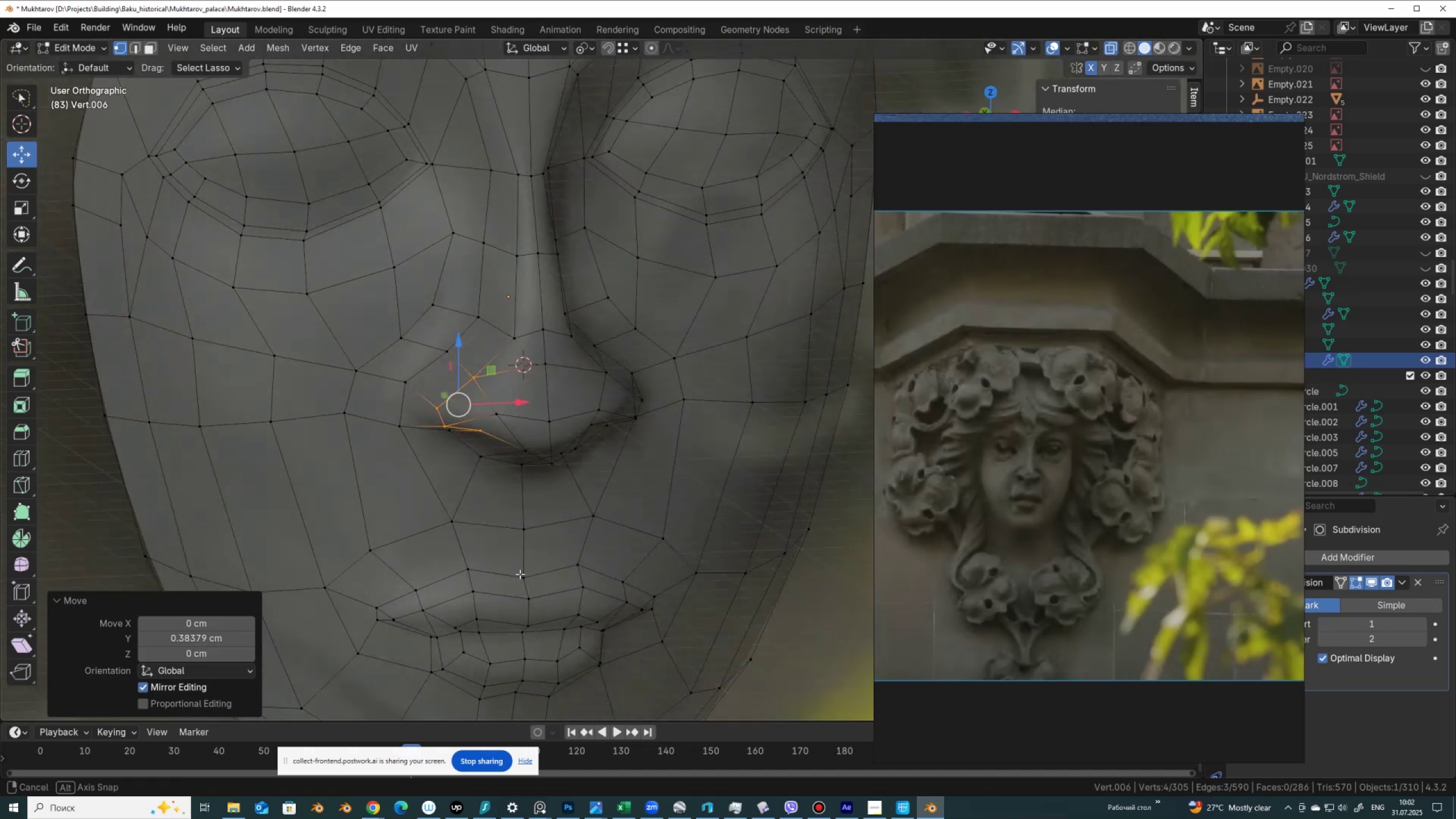 
left_click([416, 386])
 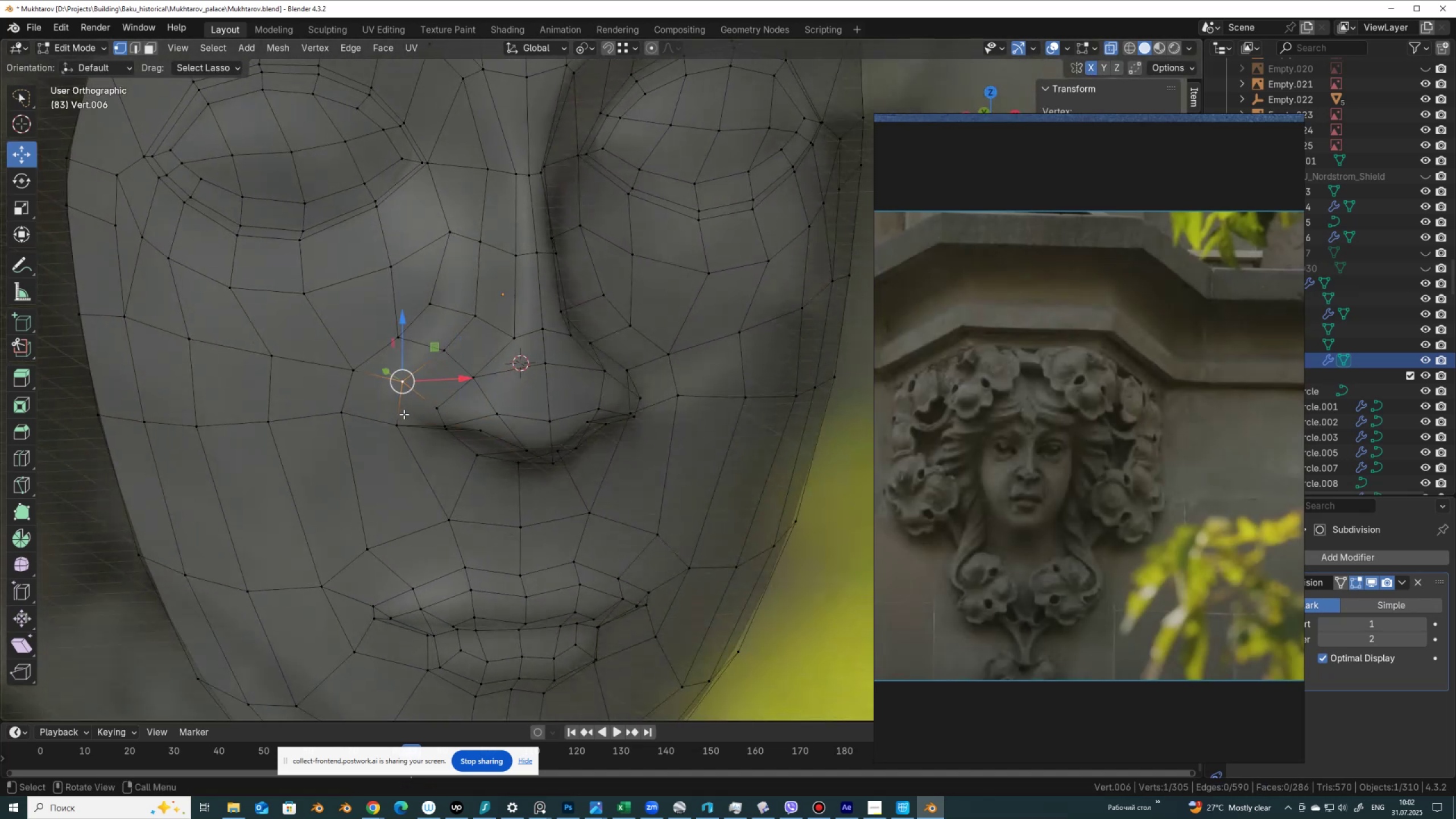 
key(Shift+ShiftLeft)
 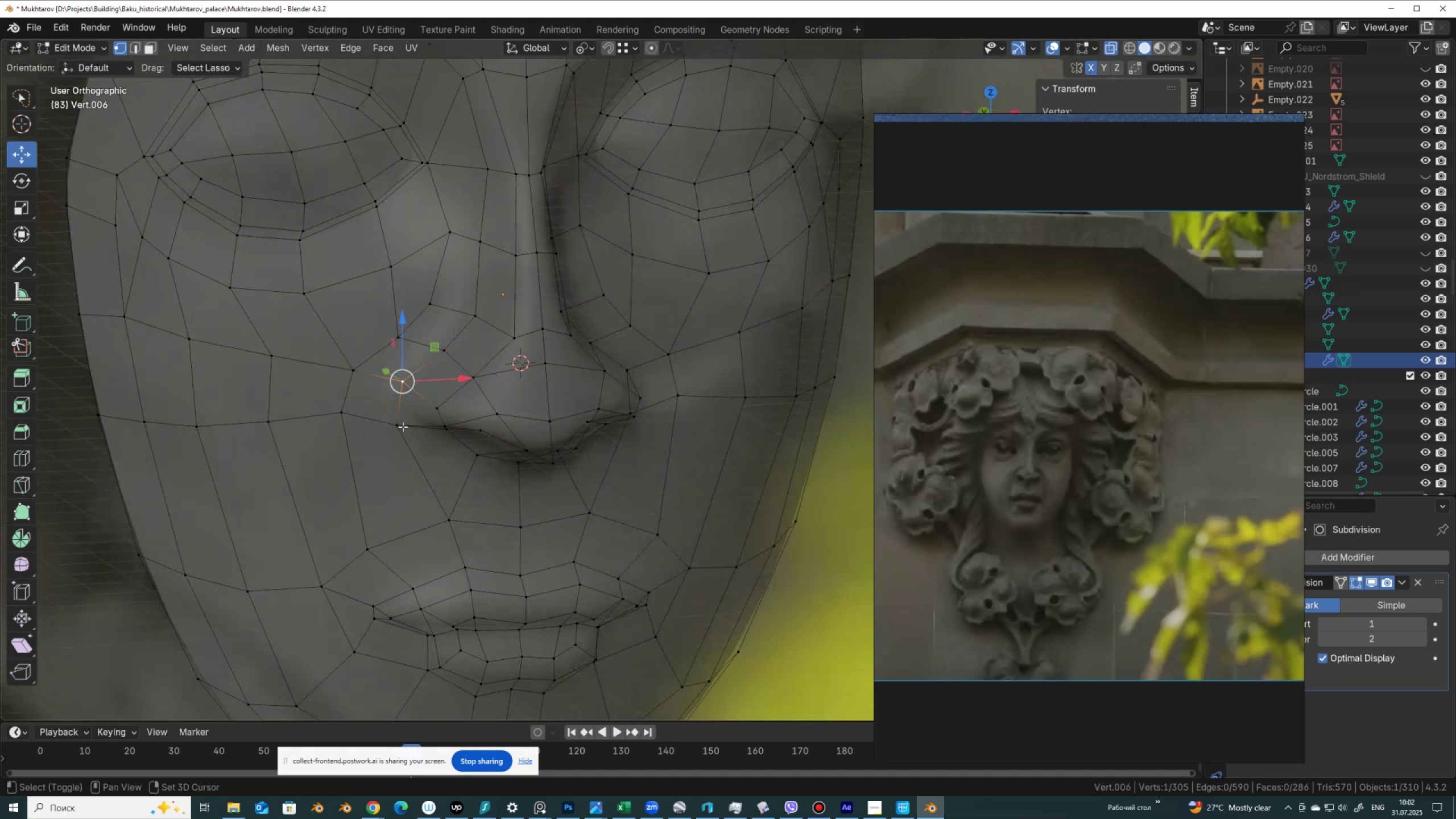 
double_click([403, 427])
 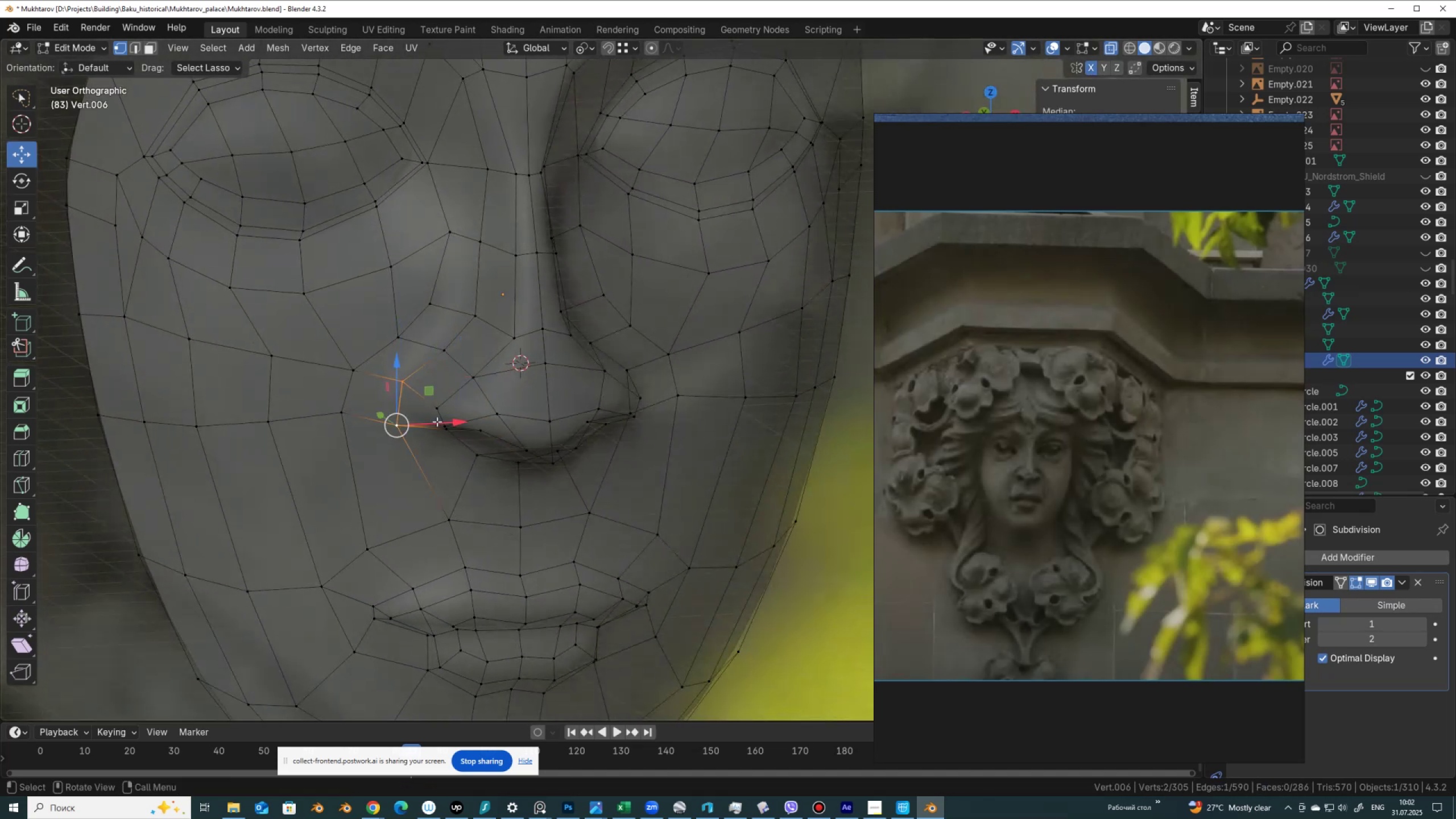 
left_click_drag(start_coordinate=[445, 423], to_coordinate=[466, 427])
 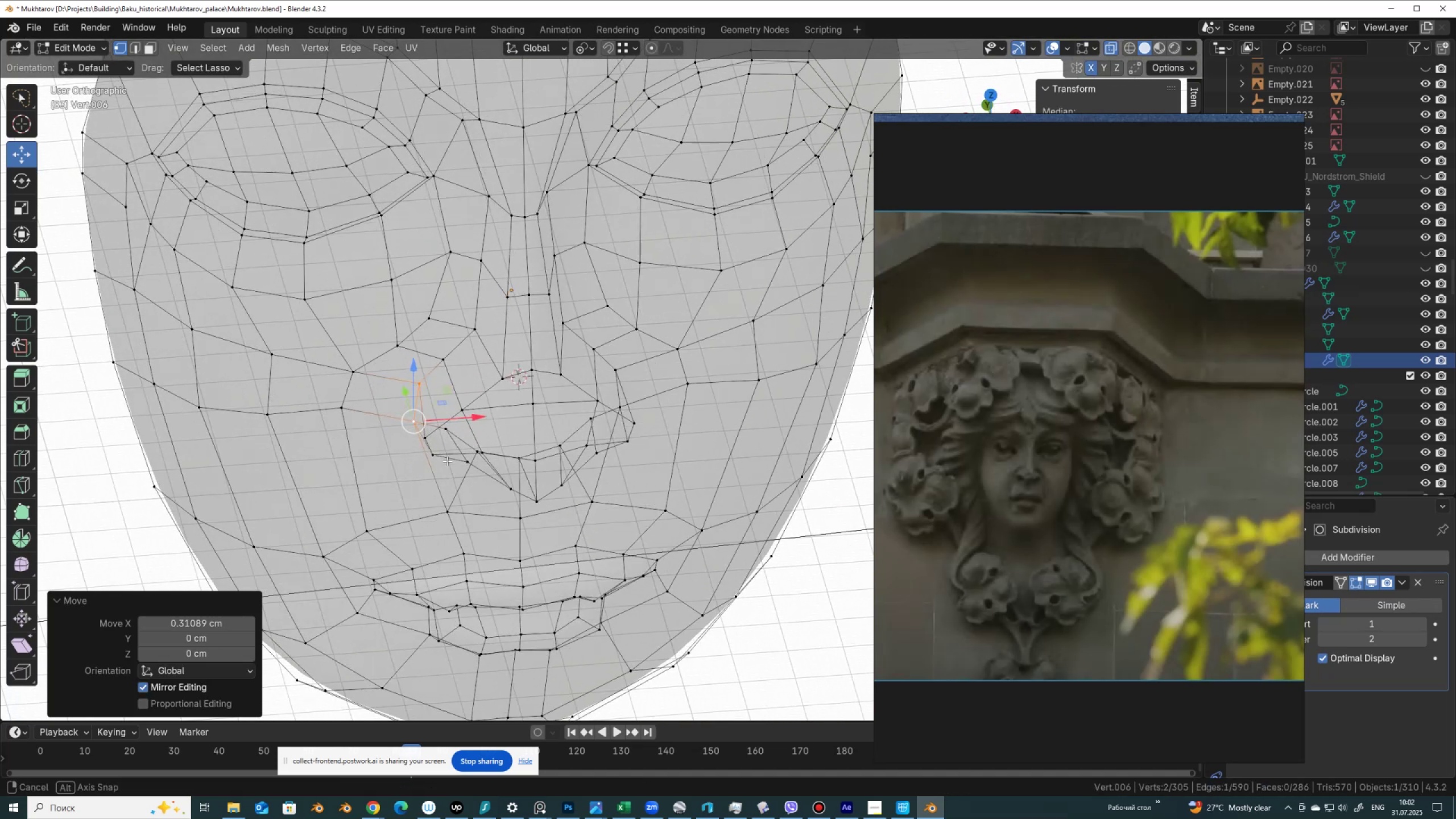 
key(Tab)
 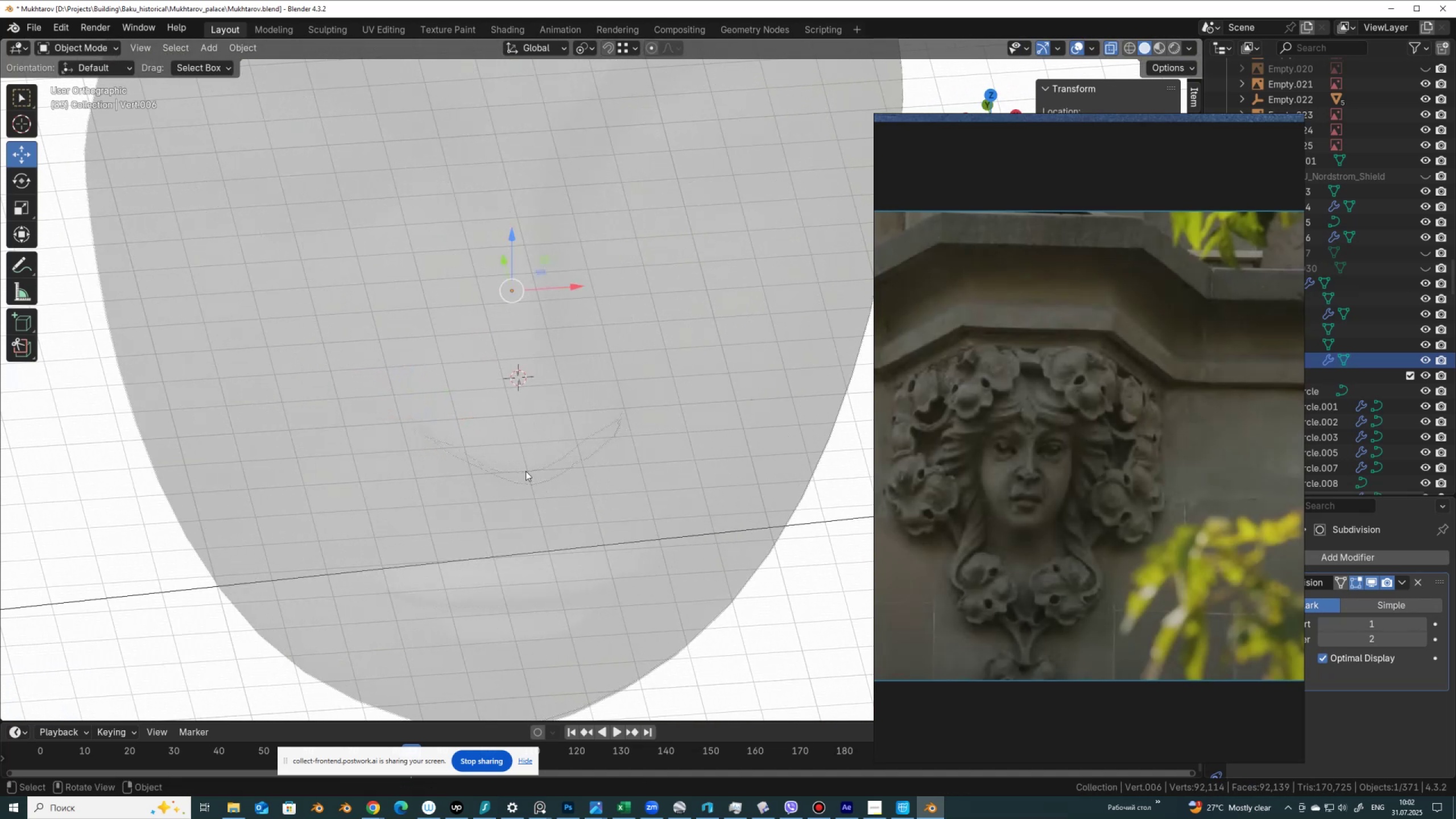 
scroll: coordinate [544, 464], scroll_direction: down, amount: 2.0
 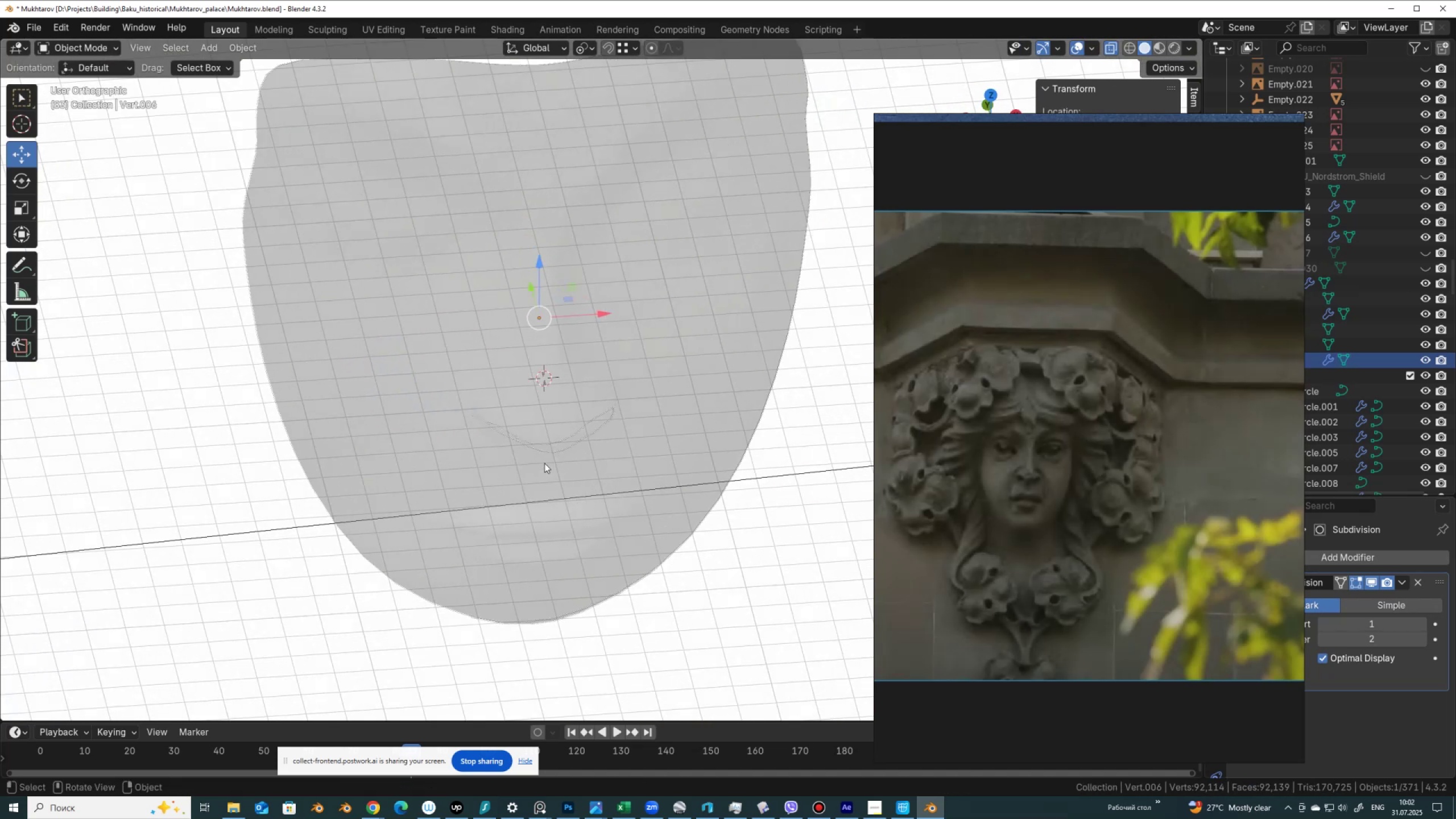 
key(Alt+AltLeft)
 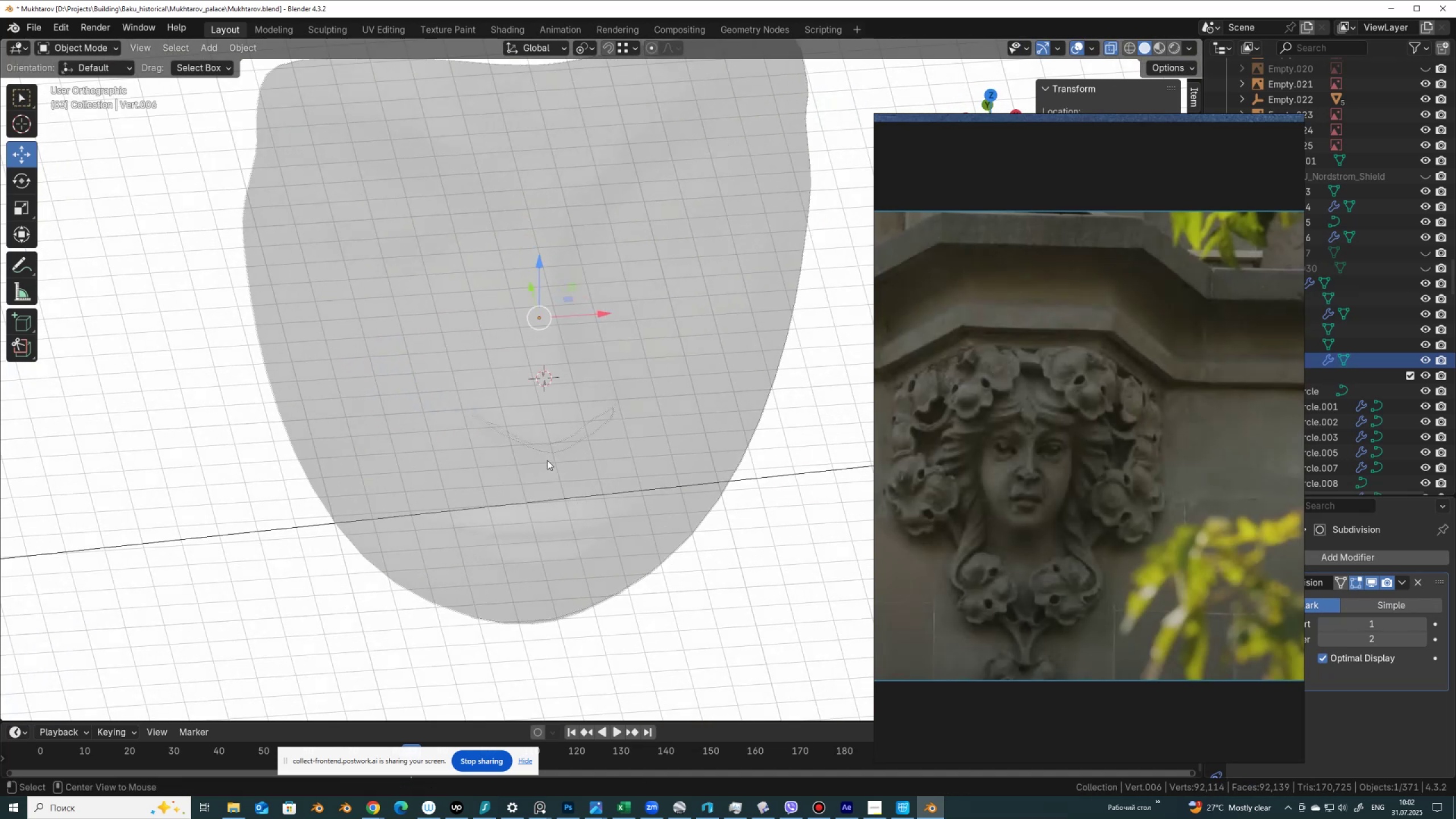 
key(Alt+Z)
 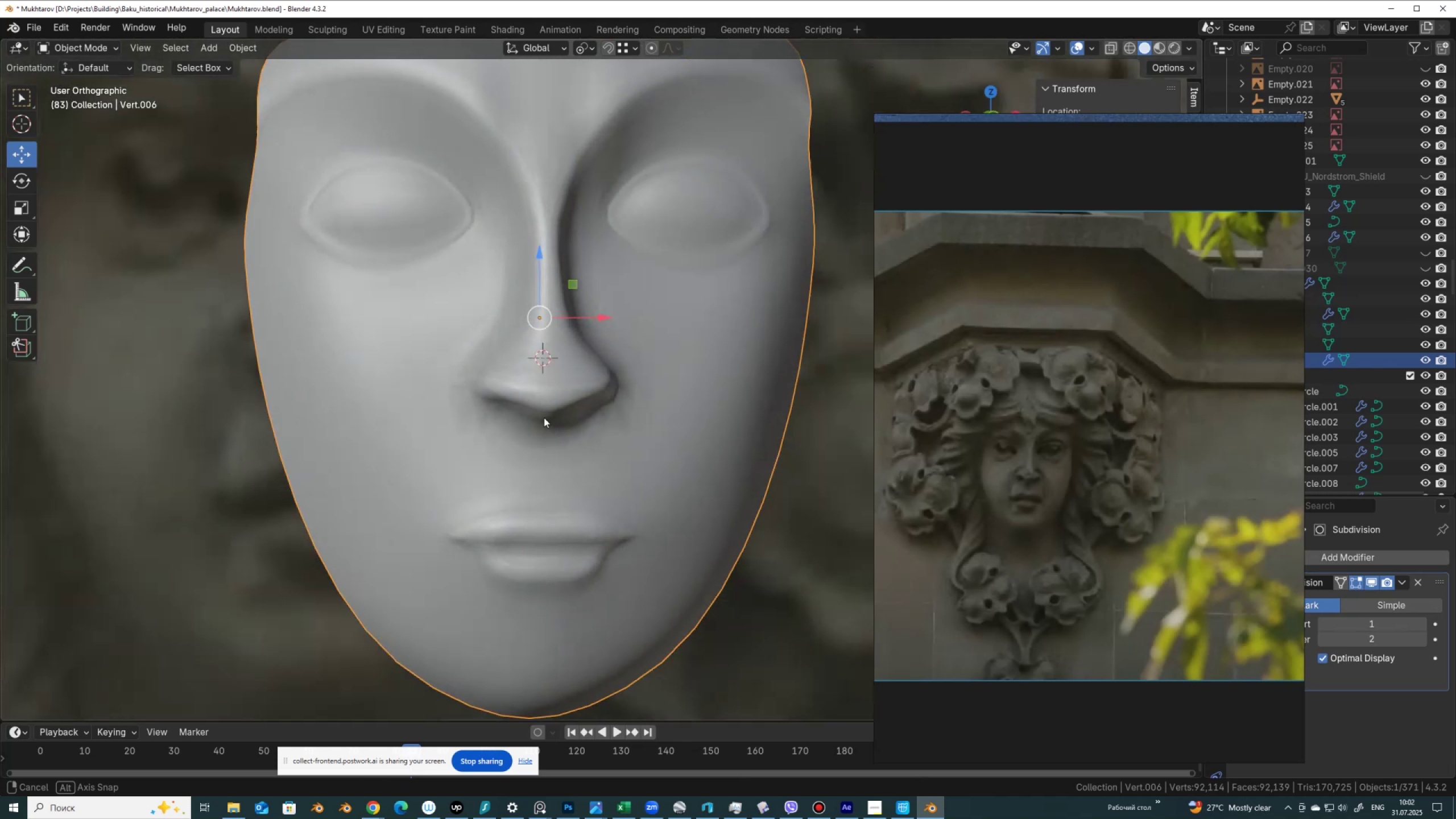 
key(Tab)
 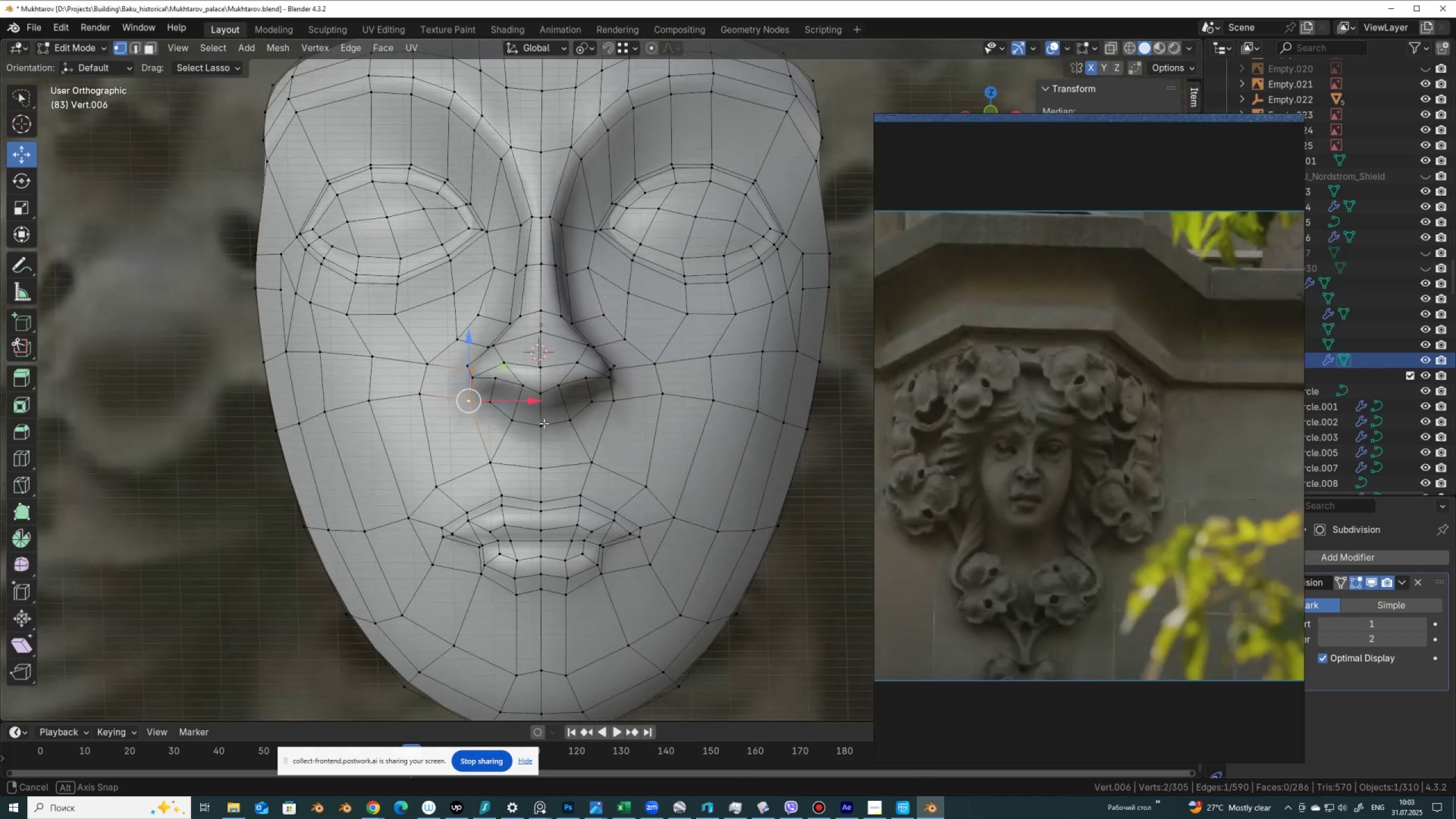 
scroll: coordinate [542, 421], scroll_direction: up, amount: 2.0
 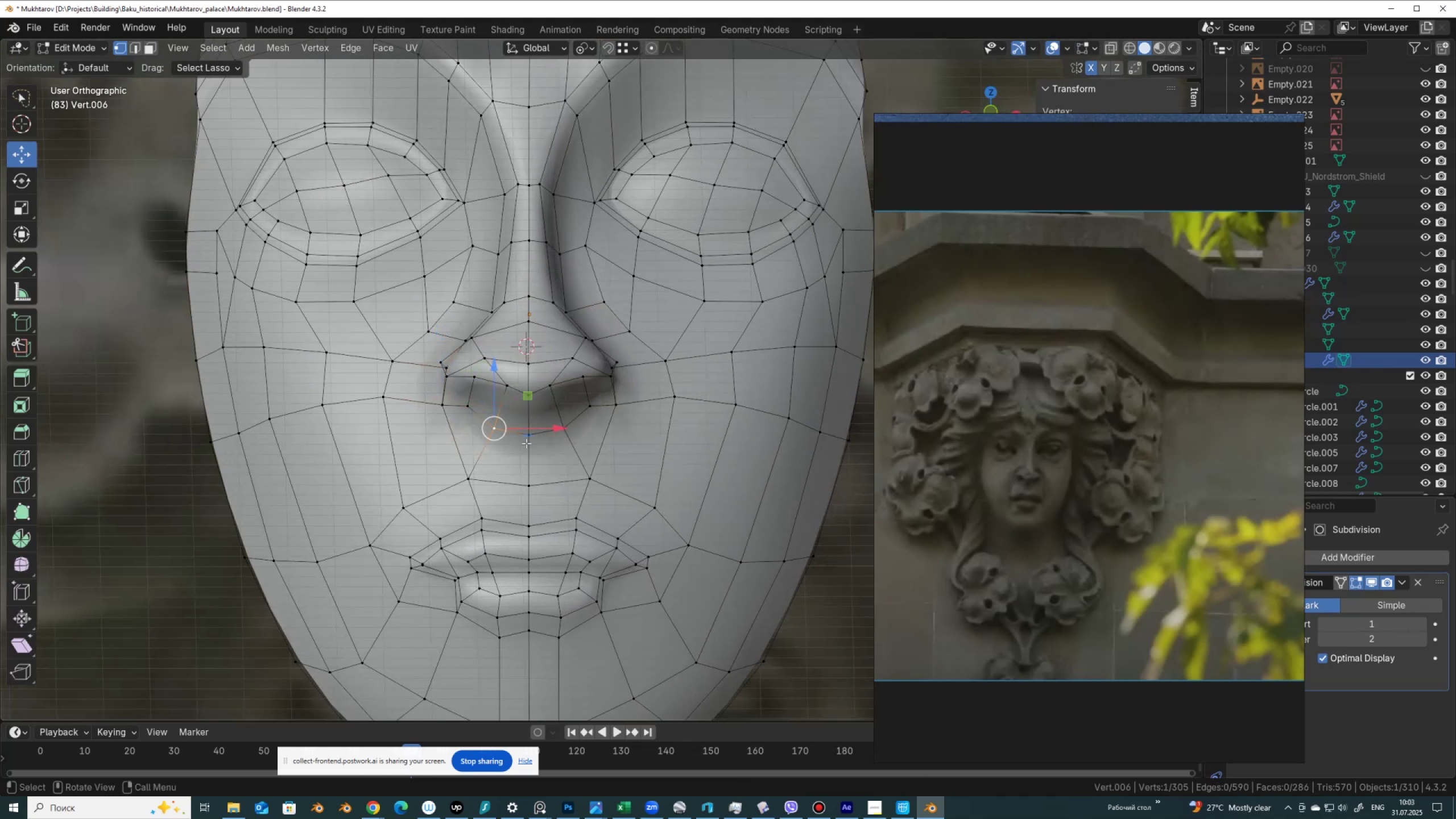 
hold_key(key=ShiftLeft, duration=1.12)
left_click([526, 440])
 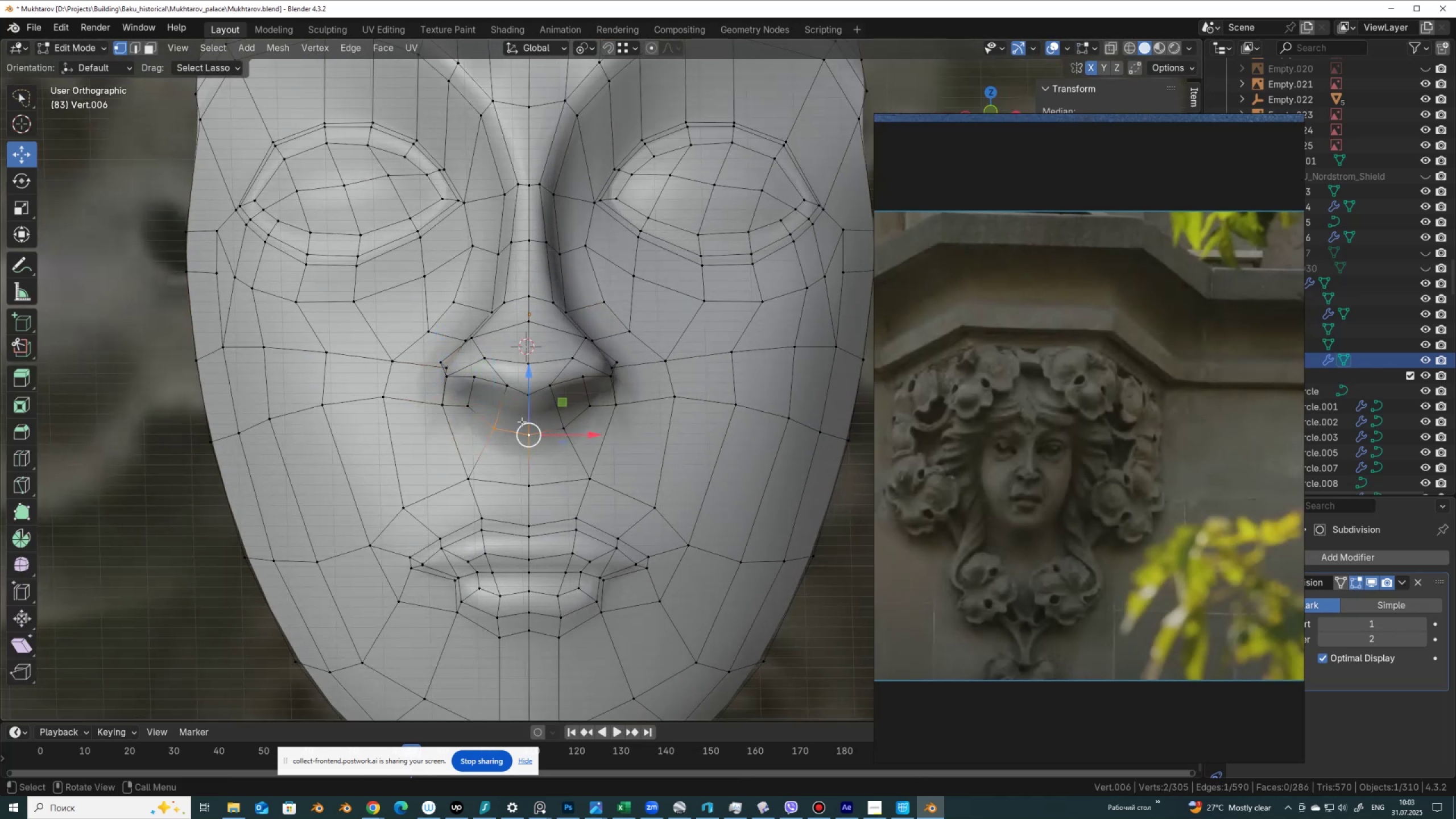 
left_click_drag(start_coordinate=[529, 381], to_coordinate=[528, 366])
 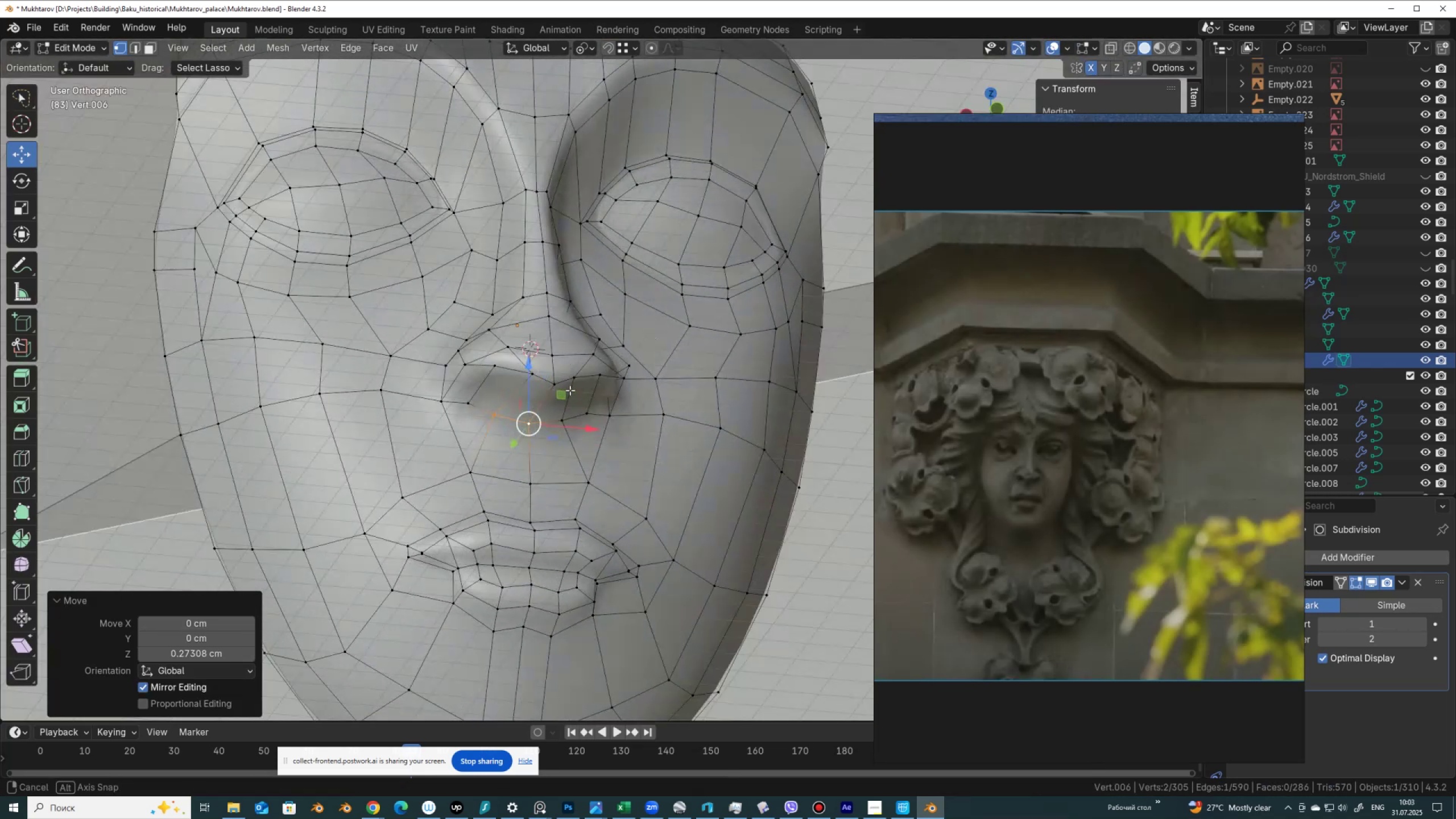 
left_click([510, 370])
 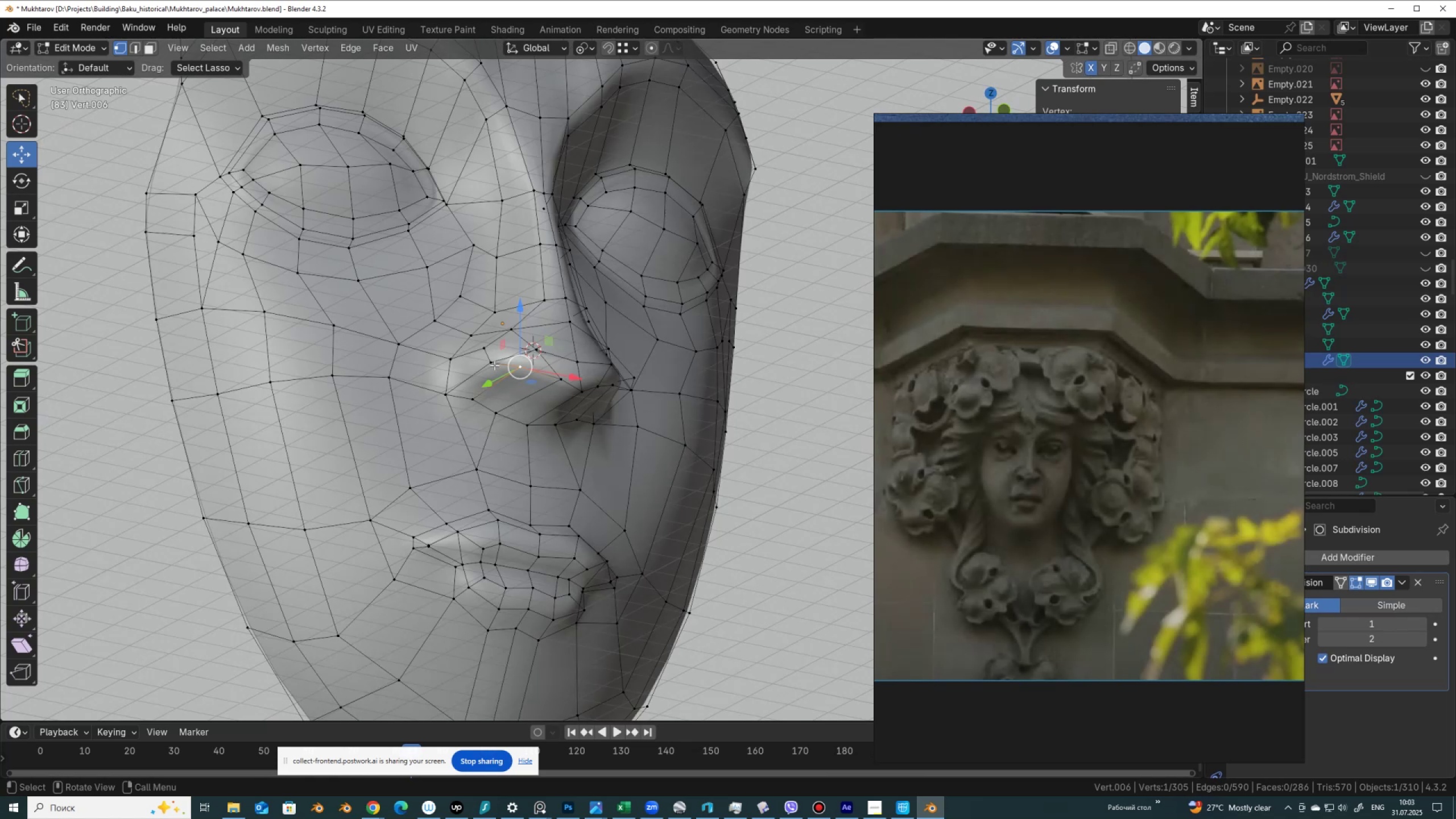 
left_click([494, 365])
 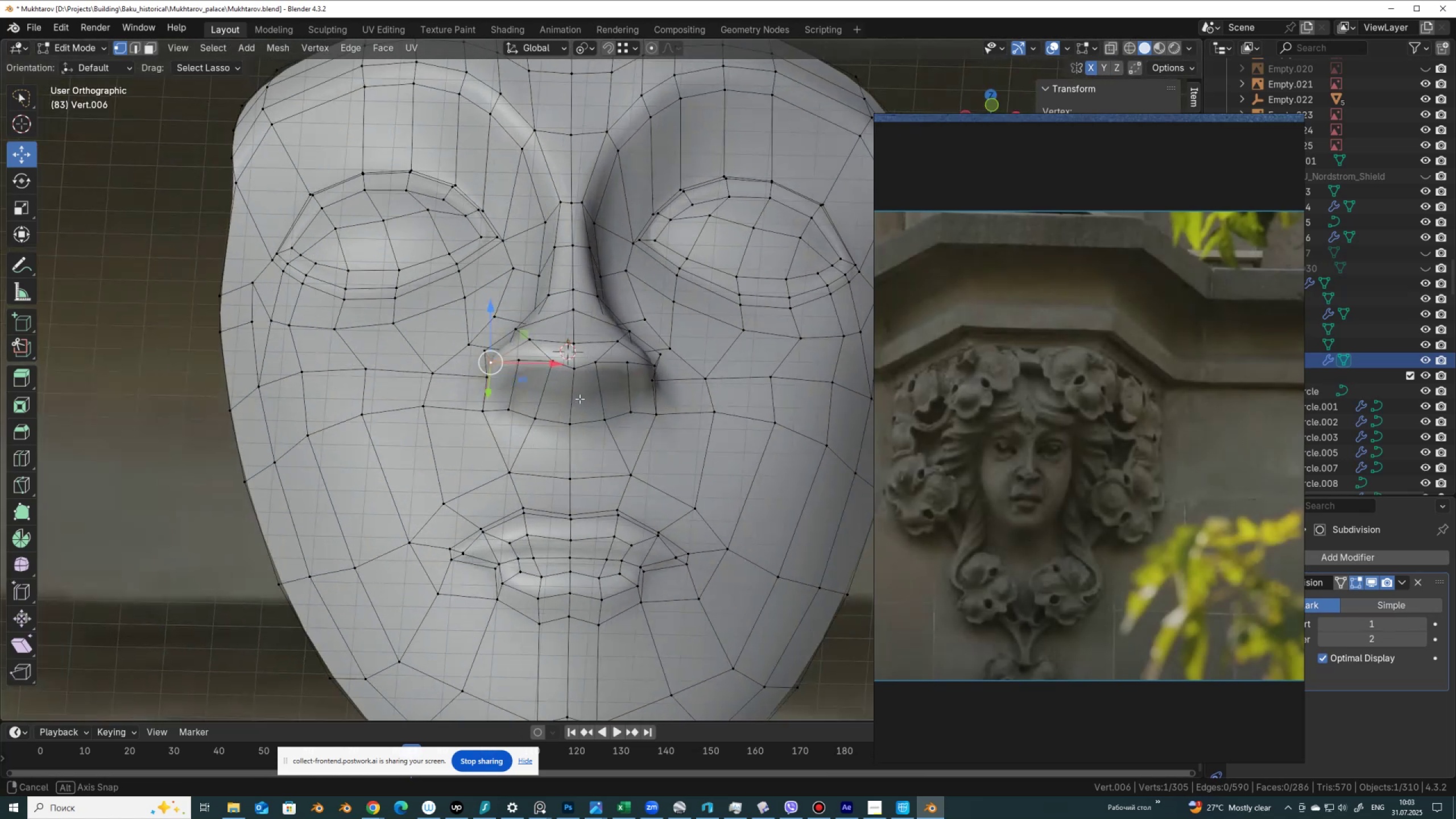 
hold_key(key=ControlLeft, duration=0.96)
left_click([653, 367])
 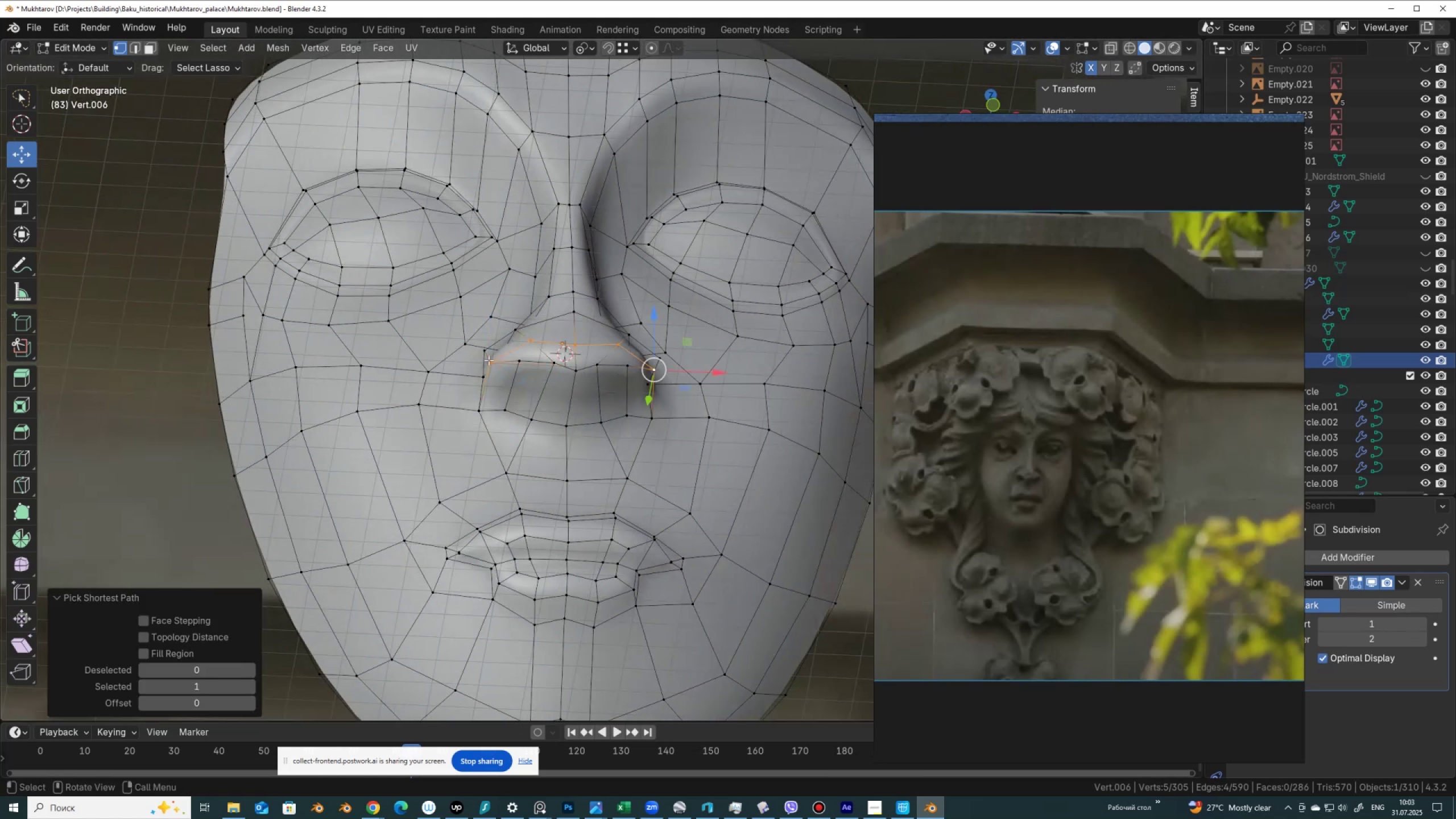 
hold_key(key=ControlLeft, duration=1.5)
left_click_drag(start_coordinate=[568, 371], to_coordinate=[572, 374])
 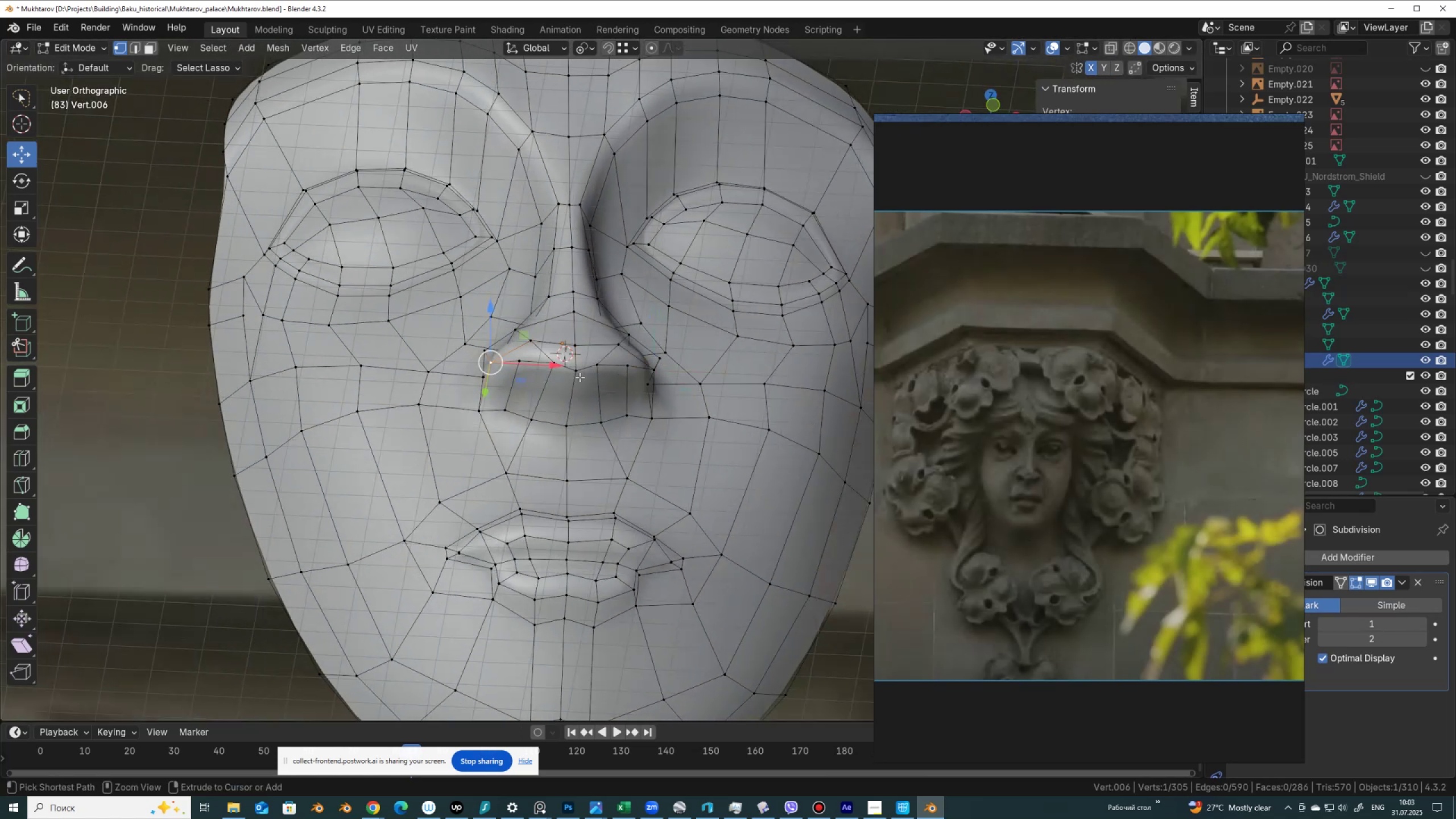 
left_click([580, 377])
 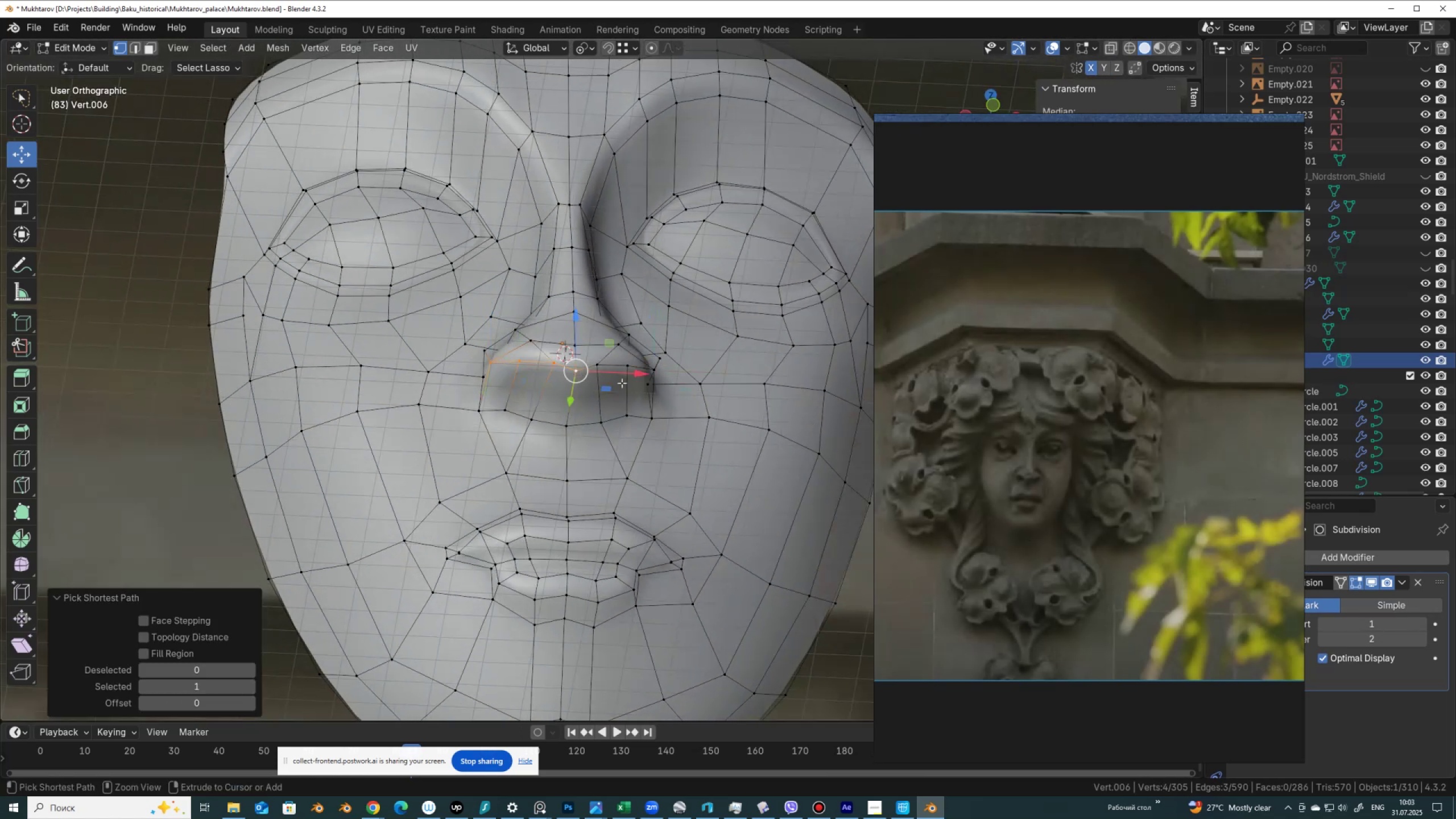 
hold_key(key=ControlLeft, duration=0.6)
left_click([652, 370])
 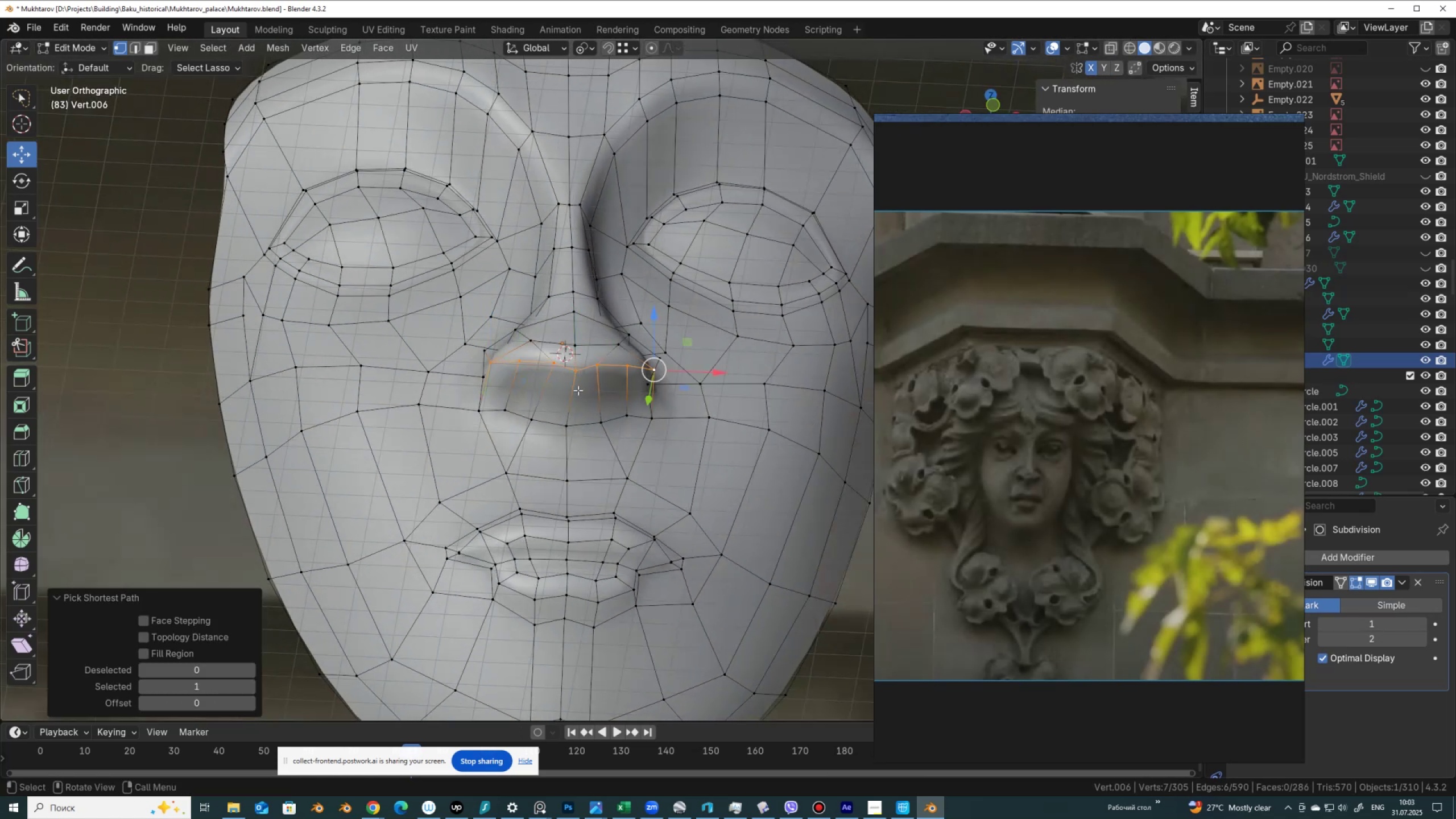 
type(gg)
 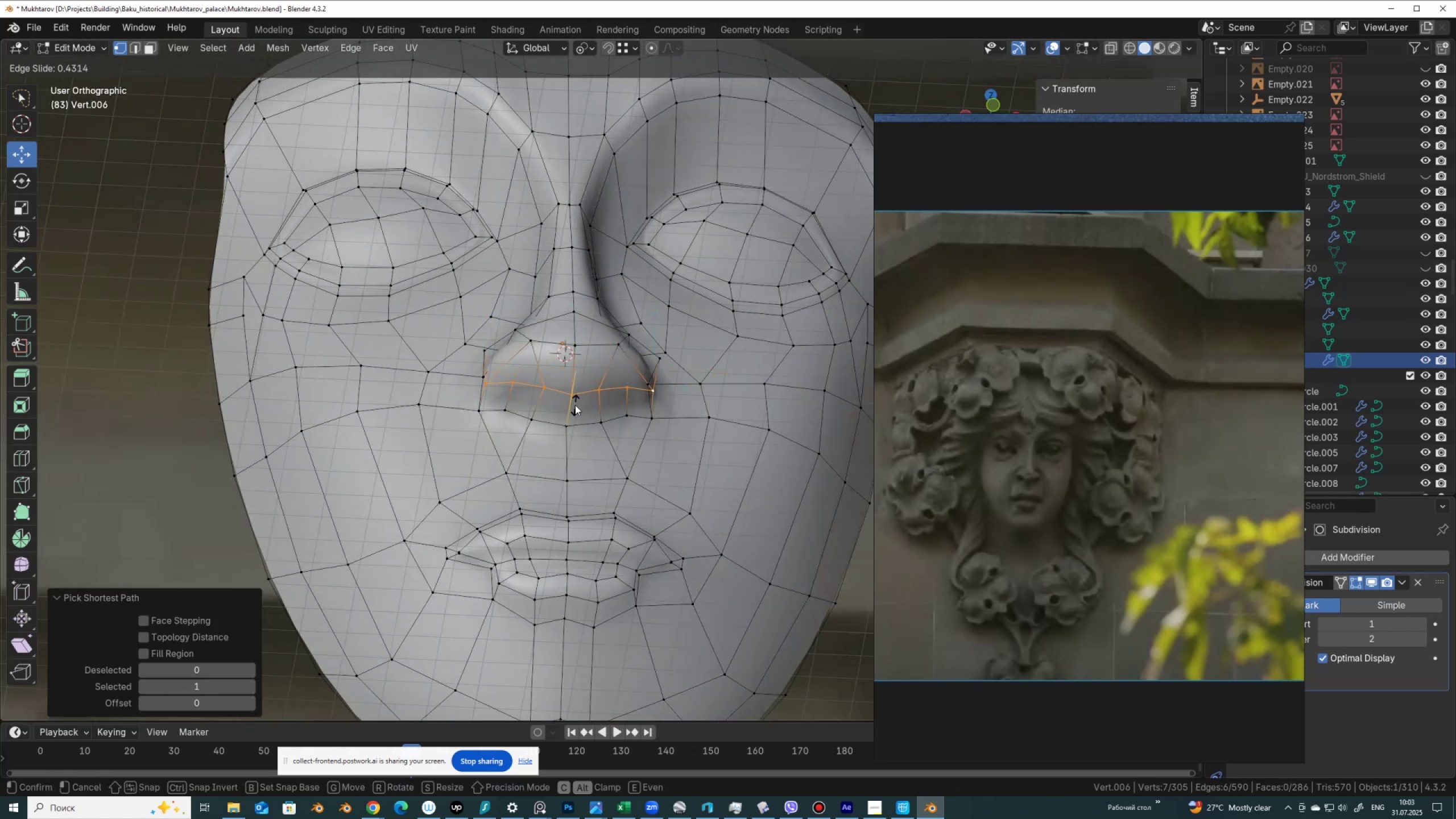 
left_click([575, 404])
 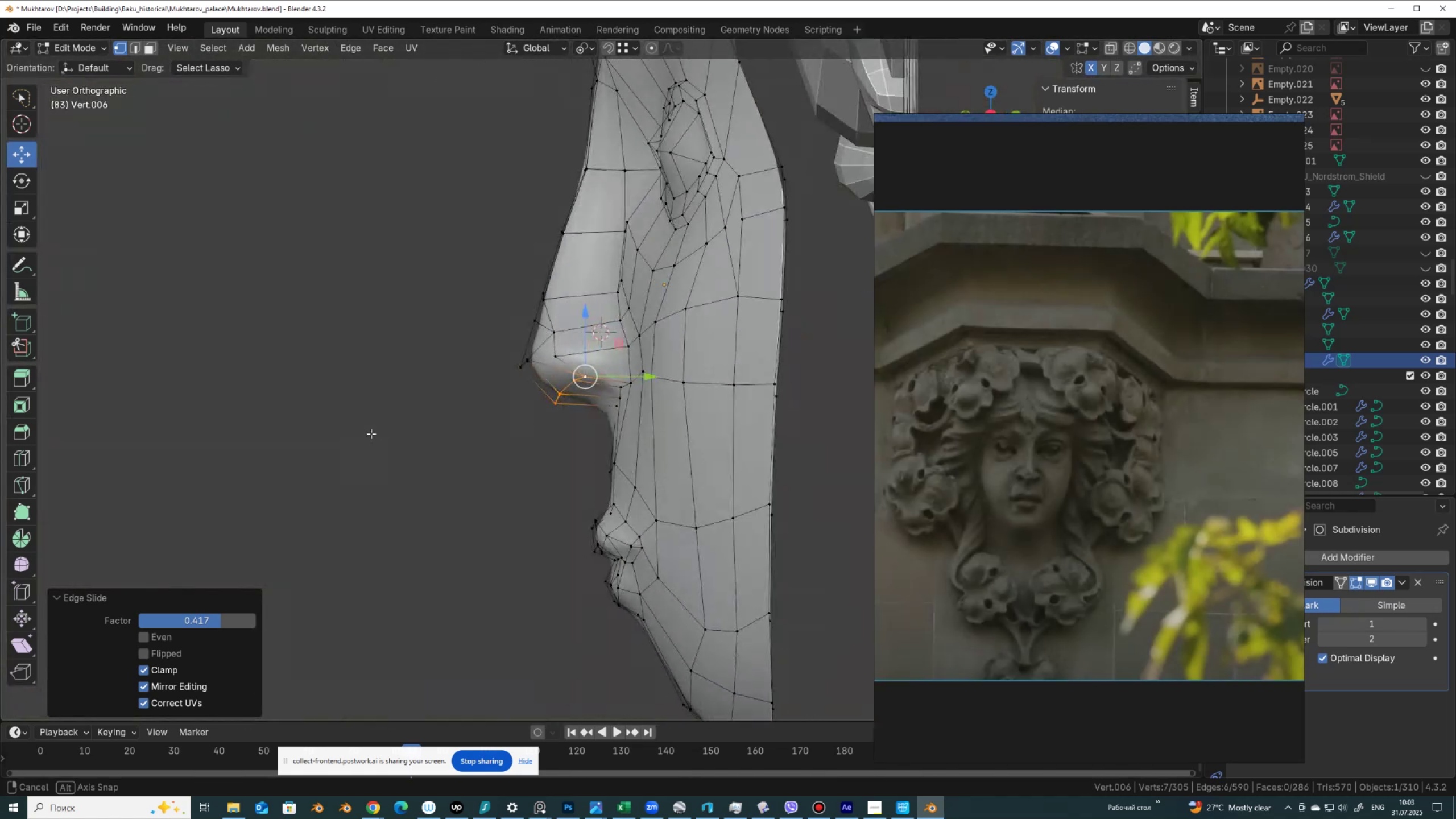 
key(Tab)
 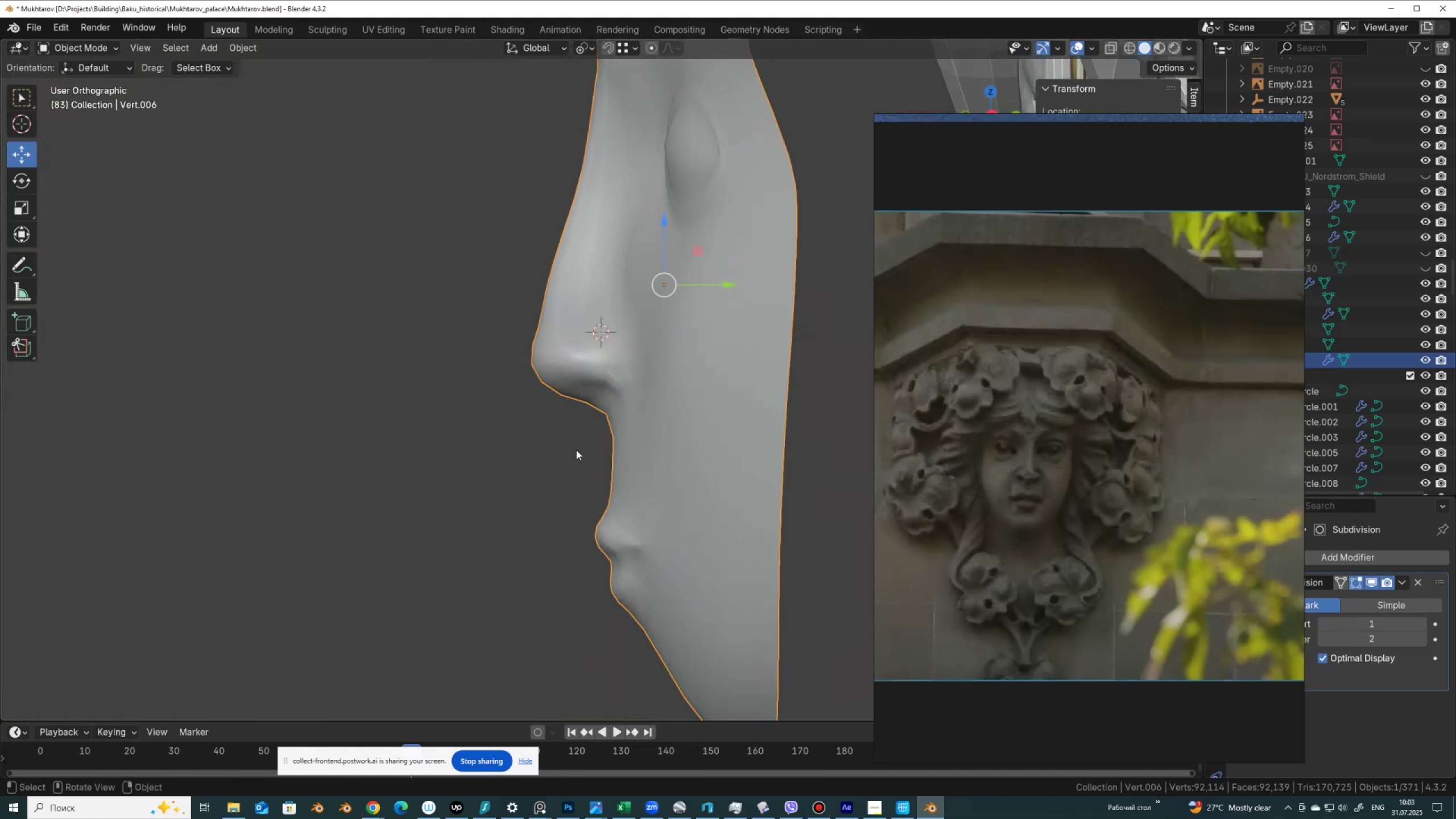 
scroll: coordinate [576, 450], scroll_direction: down, amount: 3.0
 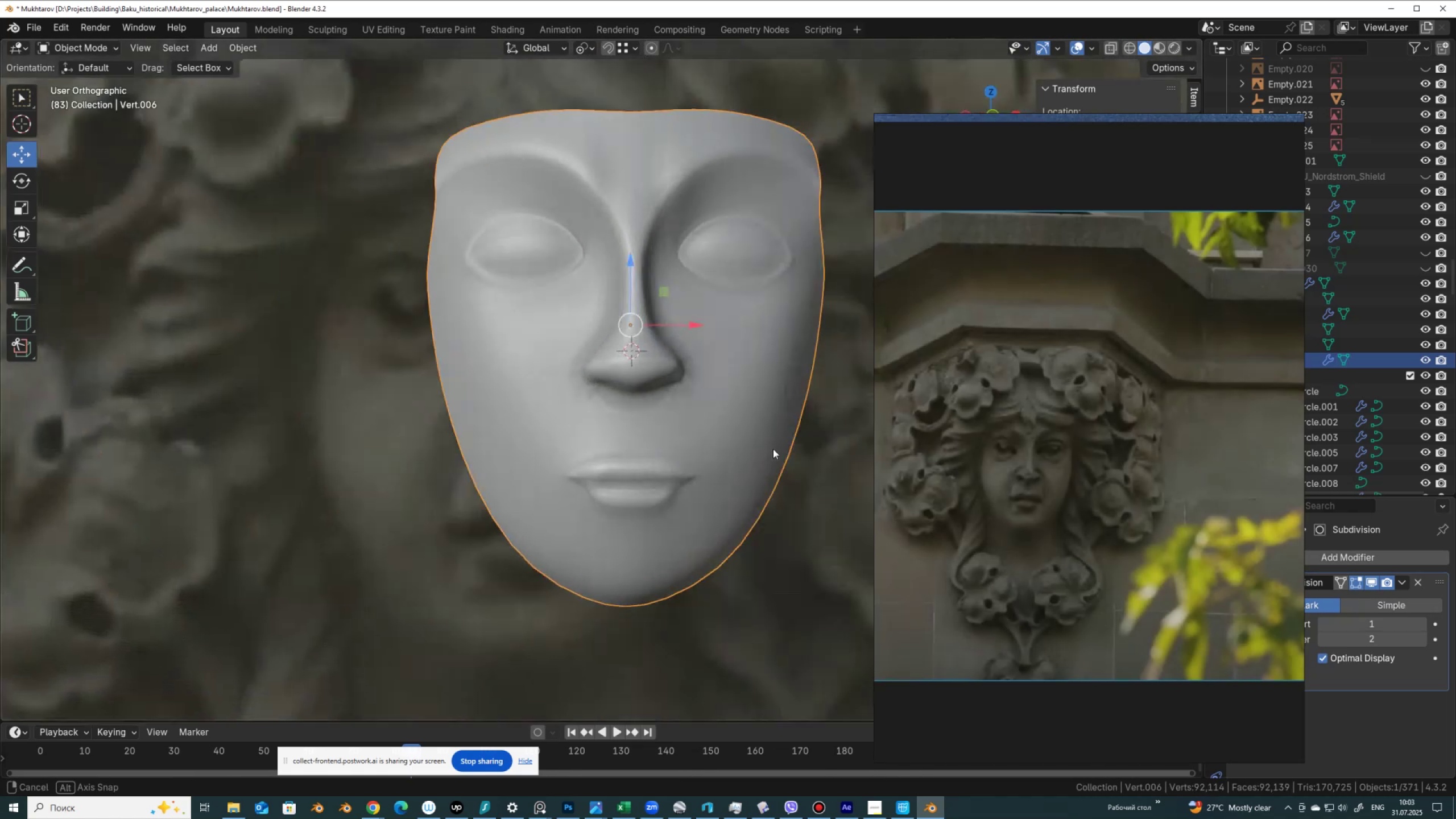 
key(Tab)
 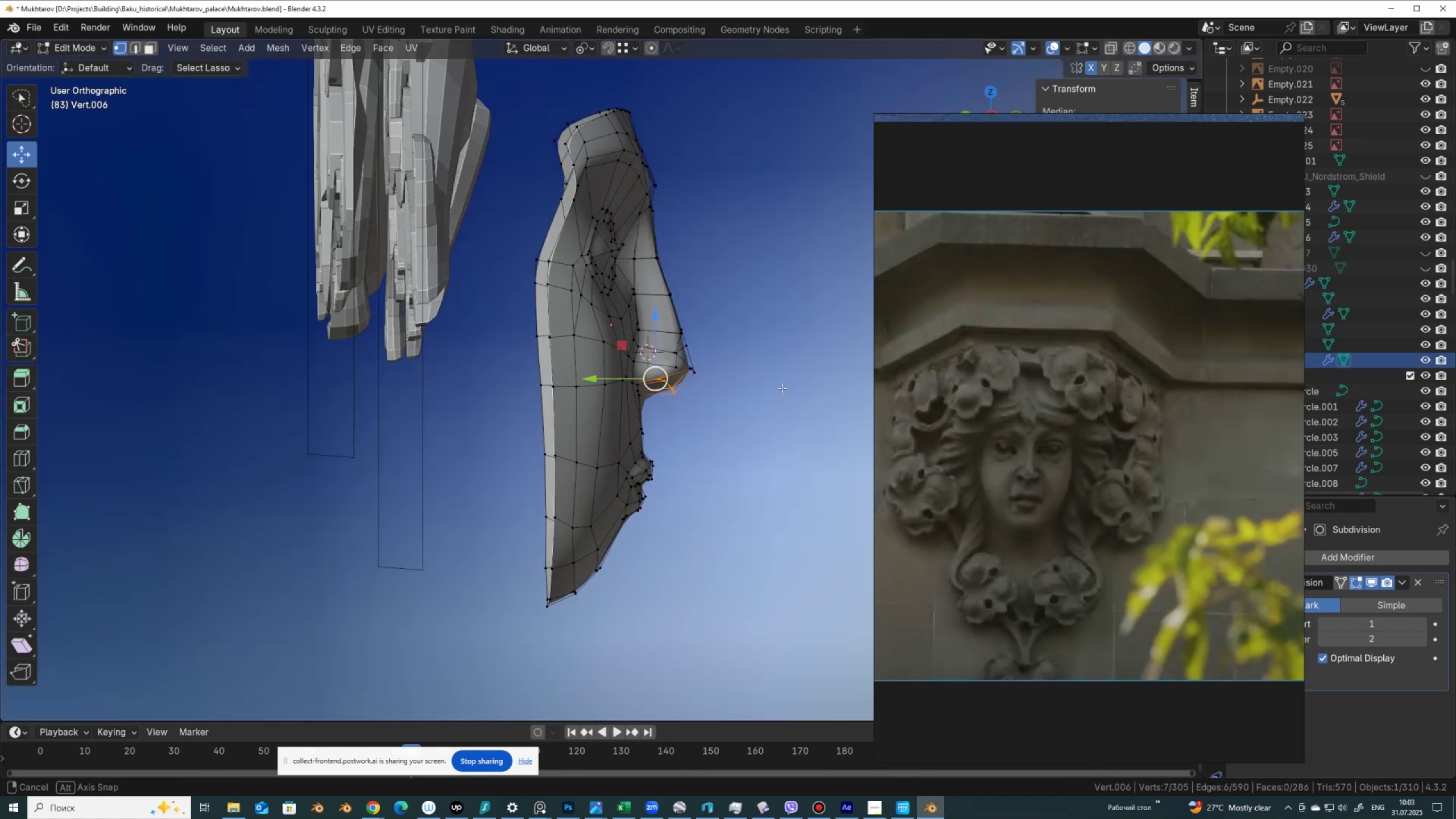 
hold_key(key=AltLeft, duration=0.57)
 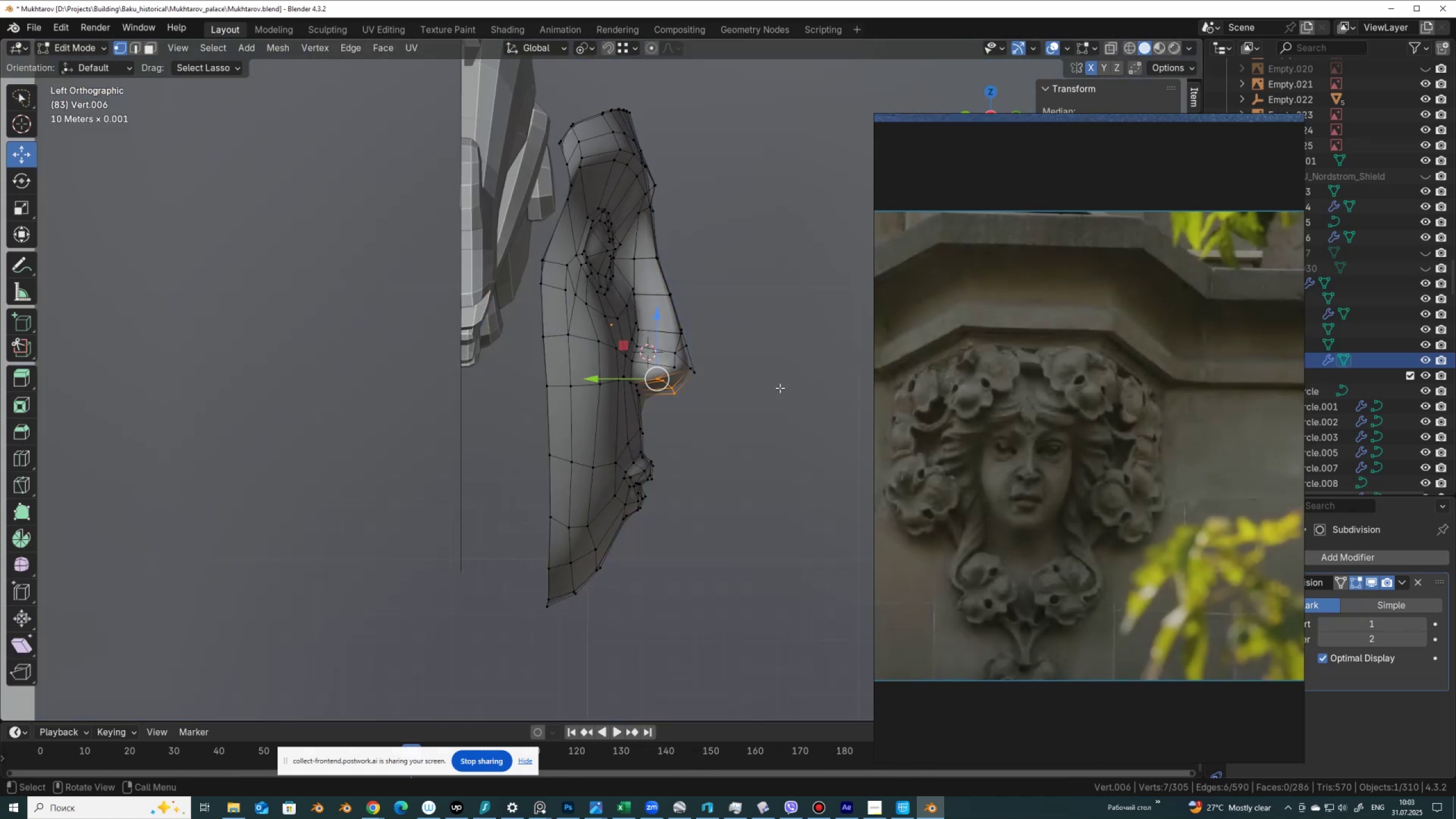 
key(Tab)
 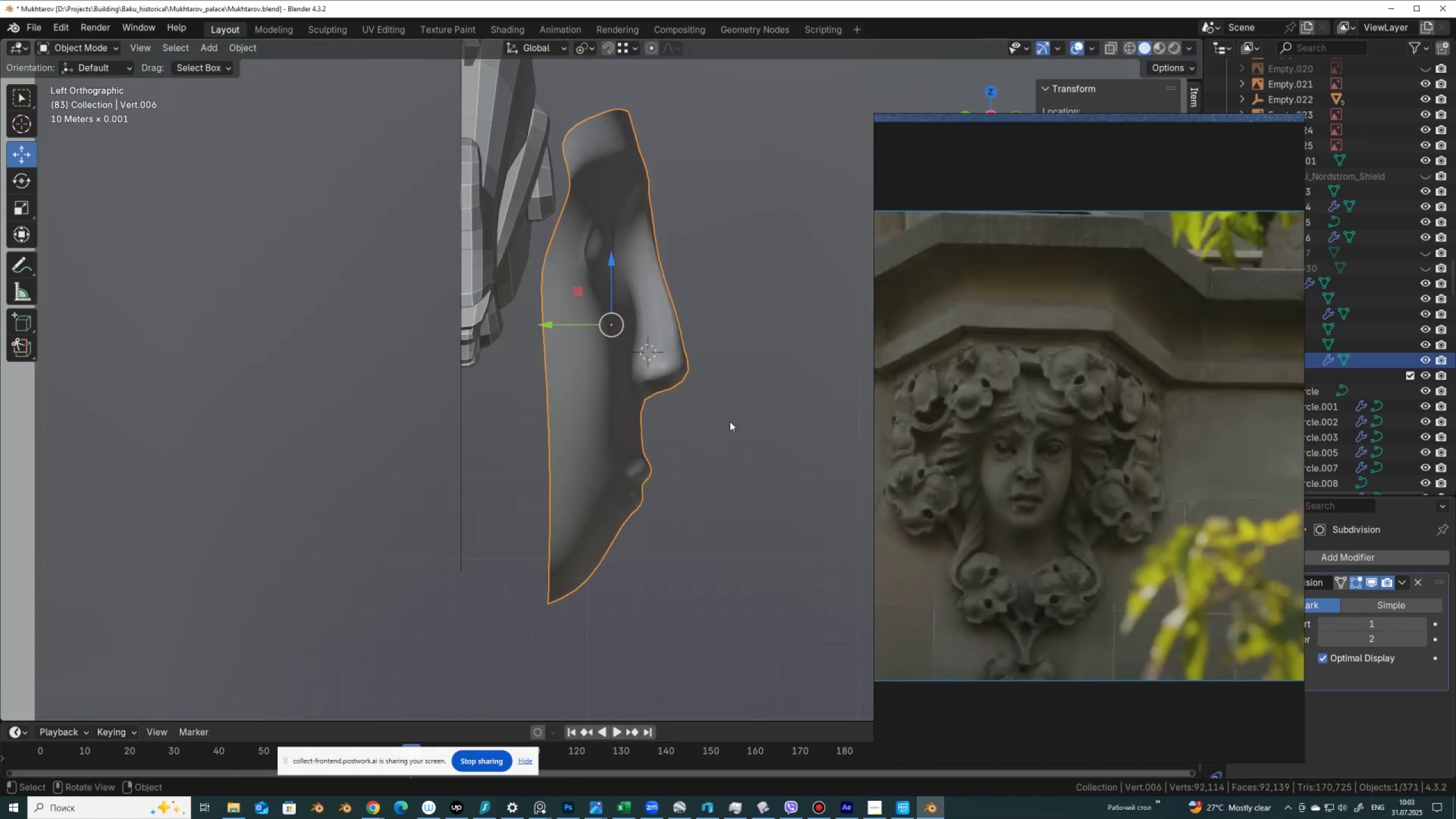 
scroll: coordinate [693, 446], scroll_direction: down, amount: 4.0
 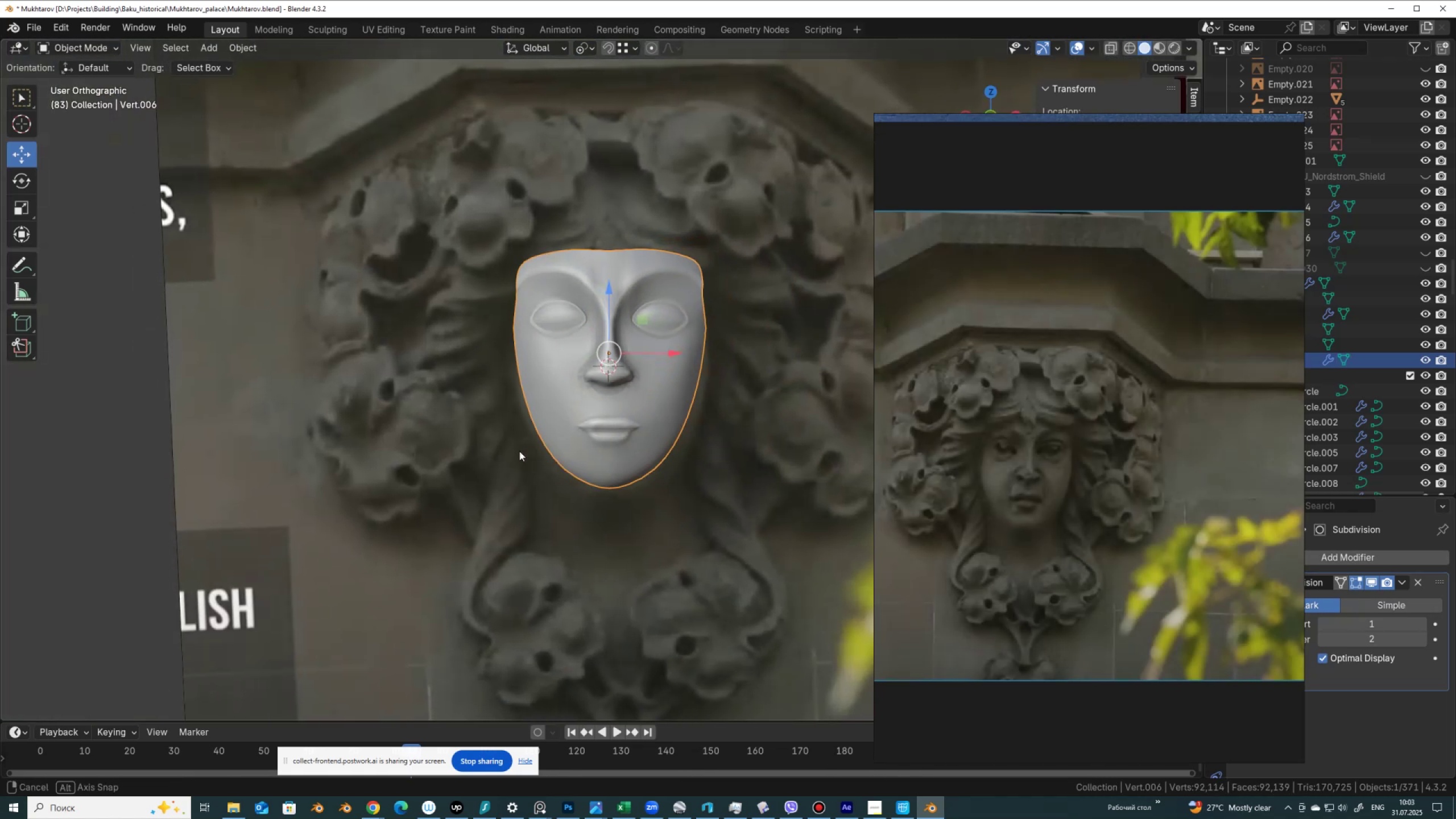 
scroll: coordinate [652, 469], scroll_direction: up, amount: 5.0
 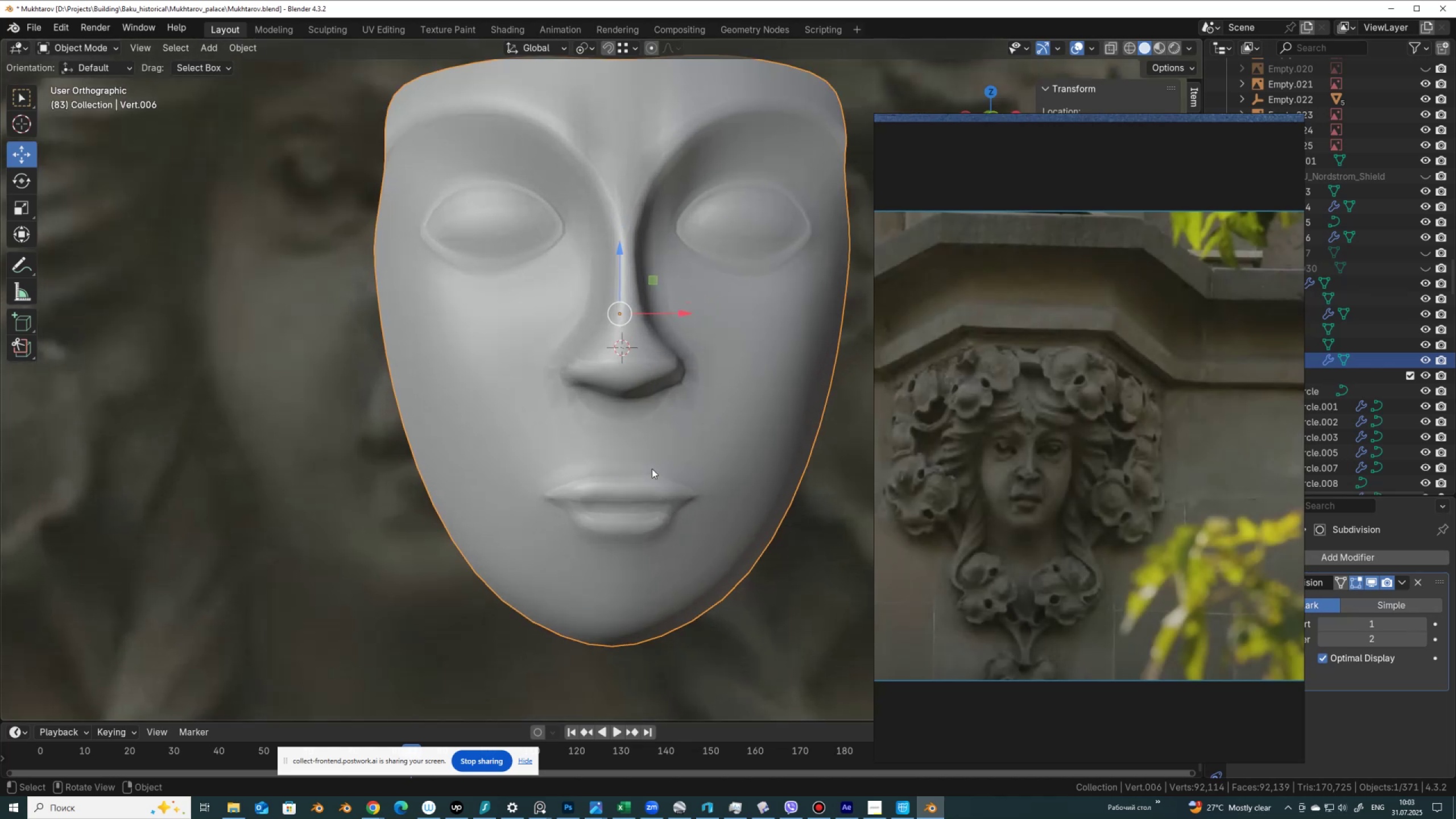 
key(Tab)
 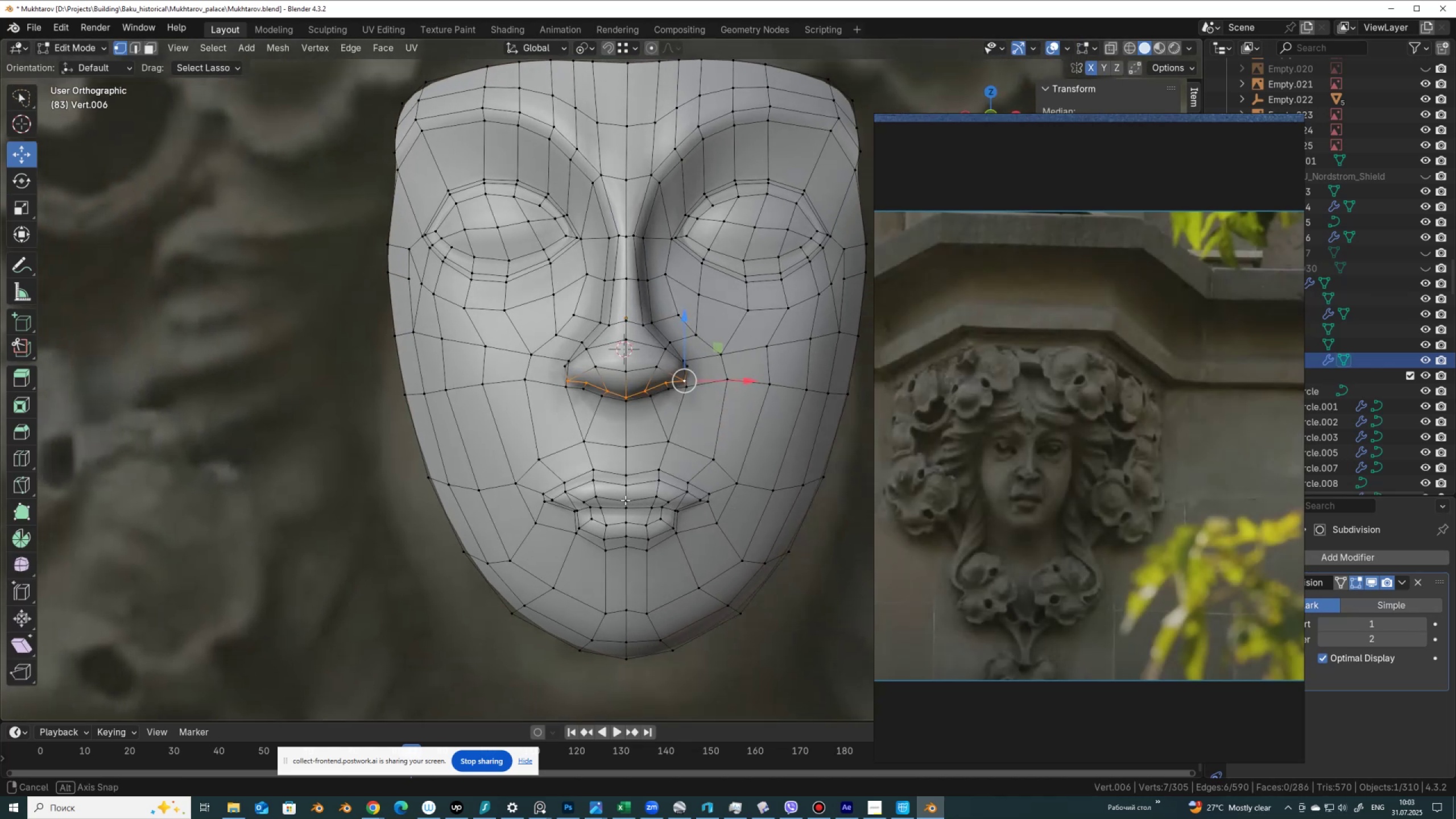 
hold_key(key=AltLeft, duration=0.35)
 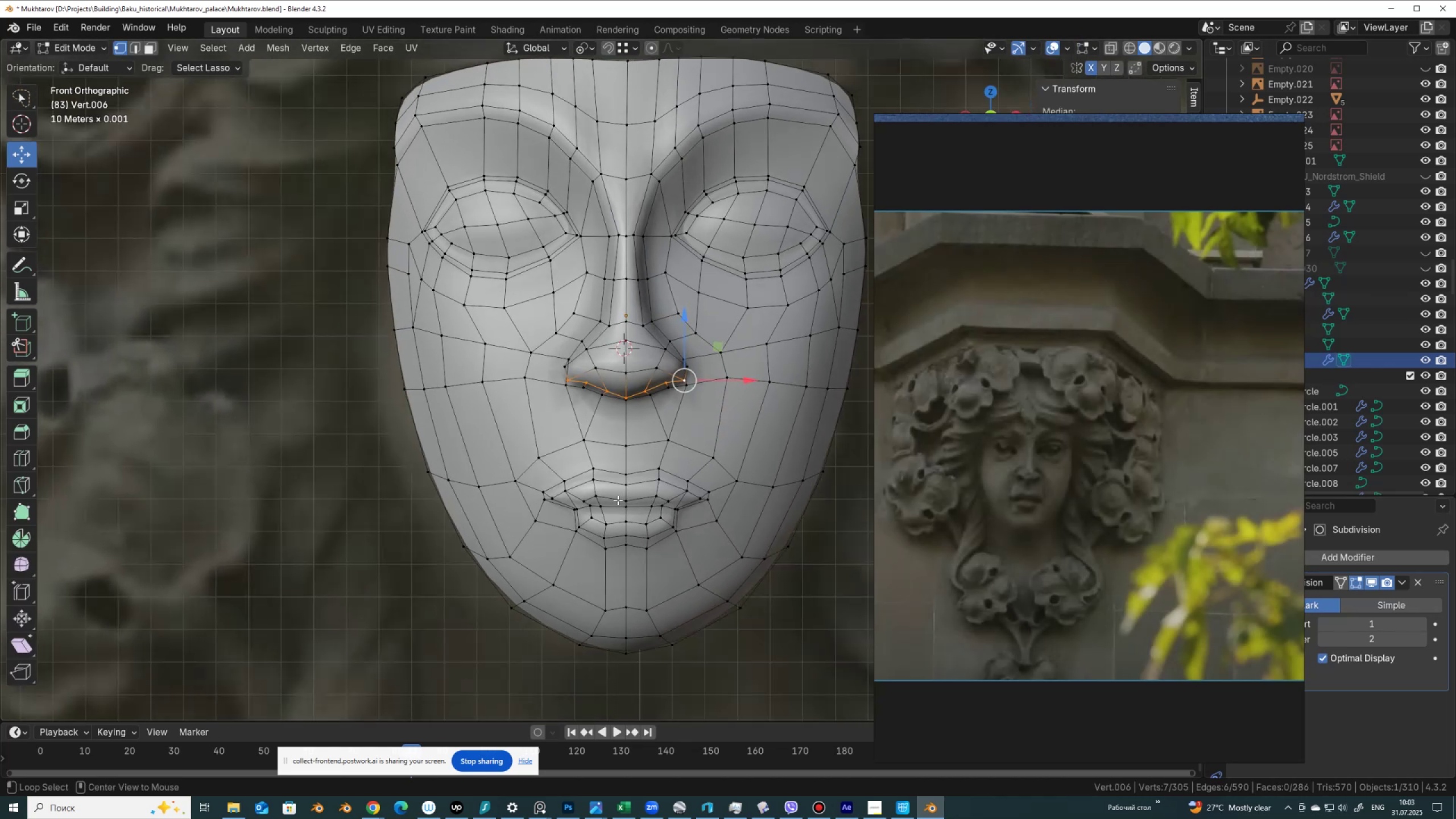 
scroll: coordinate [618, 500], scroll_direction: up, amount: 2.0
 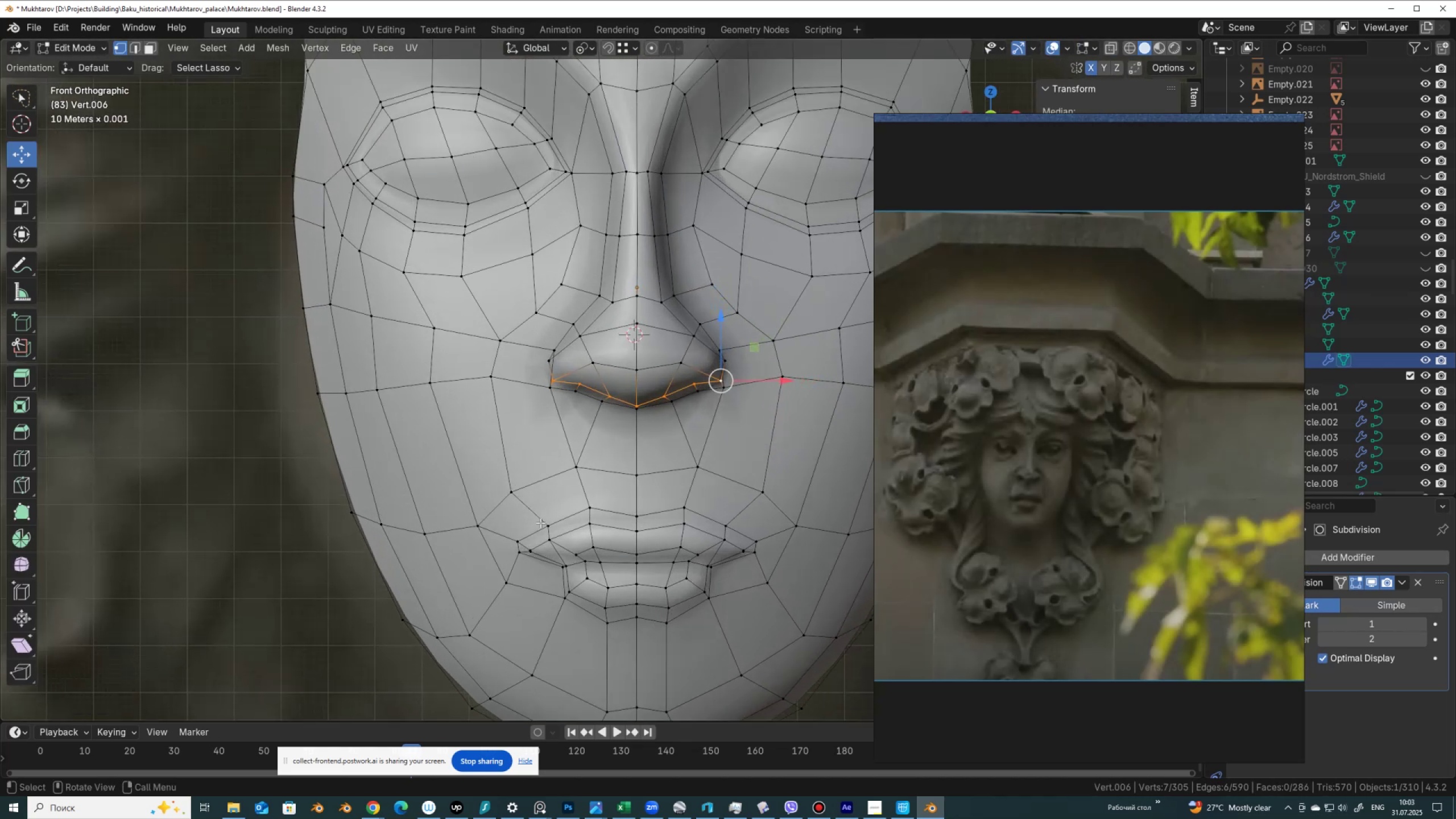 
left_click_drag(start_coordinate=[533, 512], to_coordinate=[561, 544])
 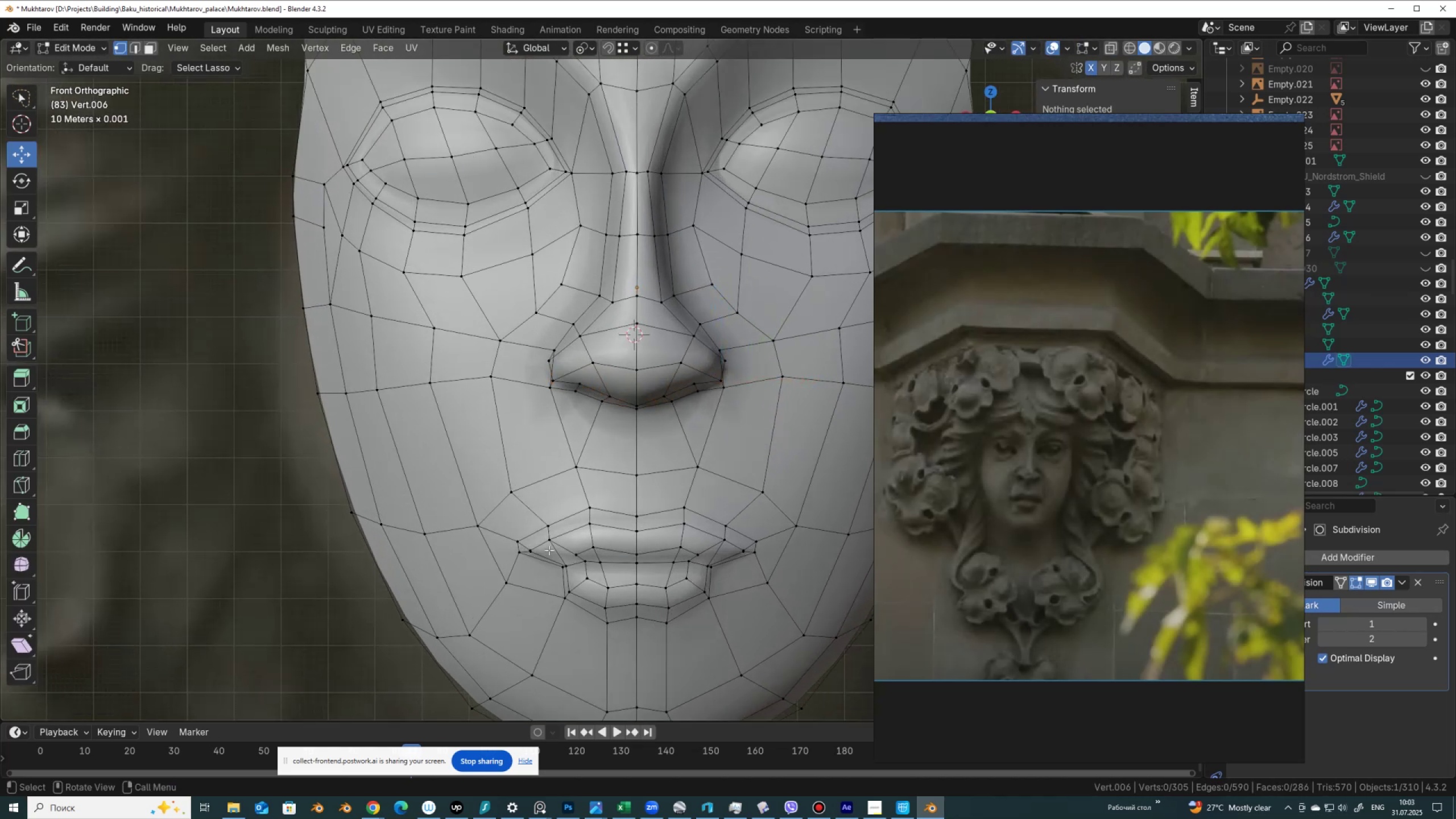 
left_click_drag(start_coordinate=[548, 550], to_coordinate=[578, 526])
 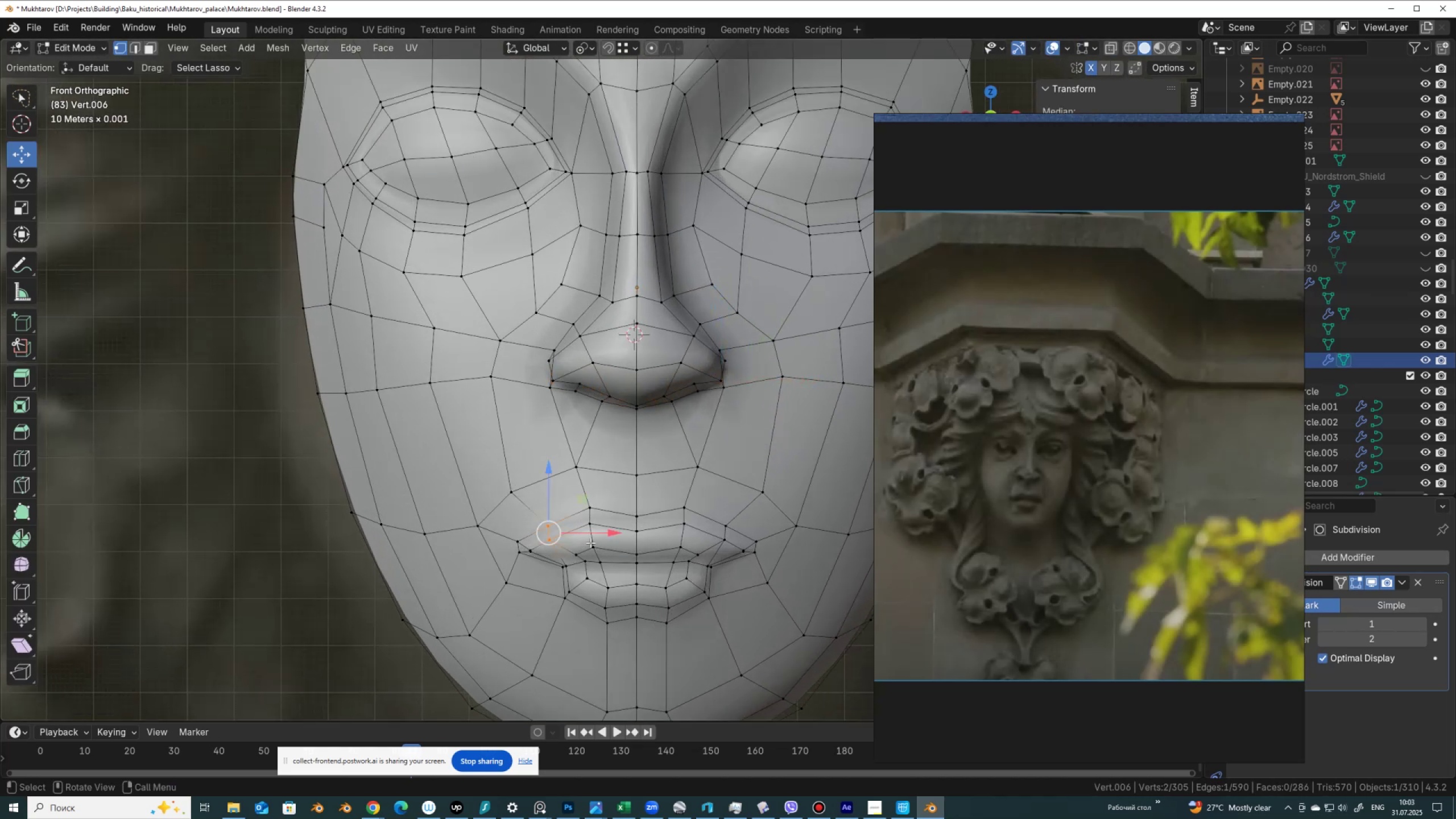 
type(gg)
 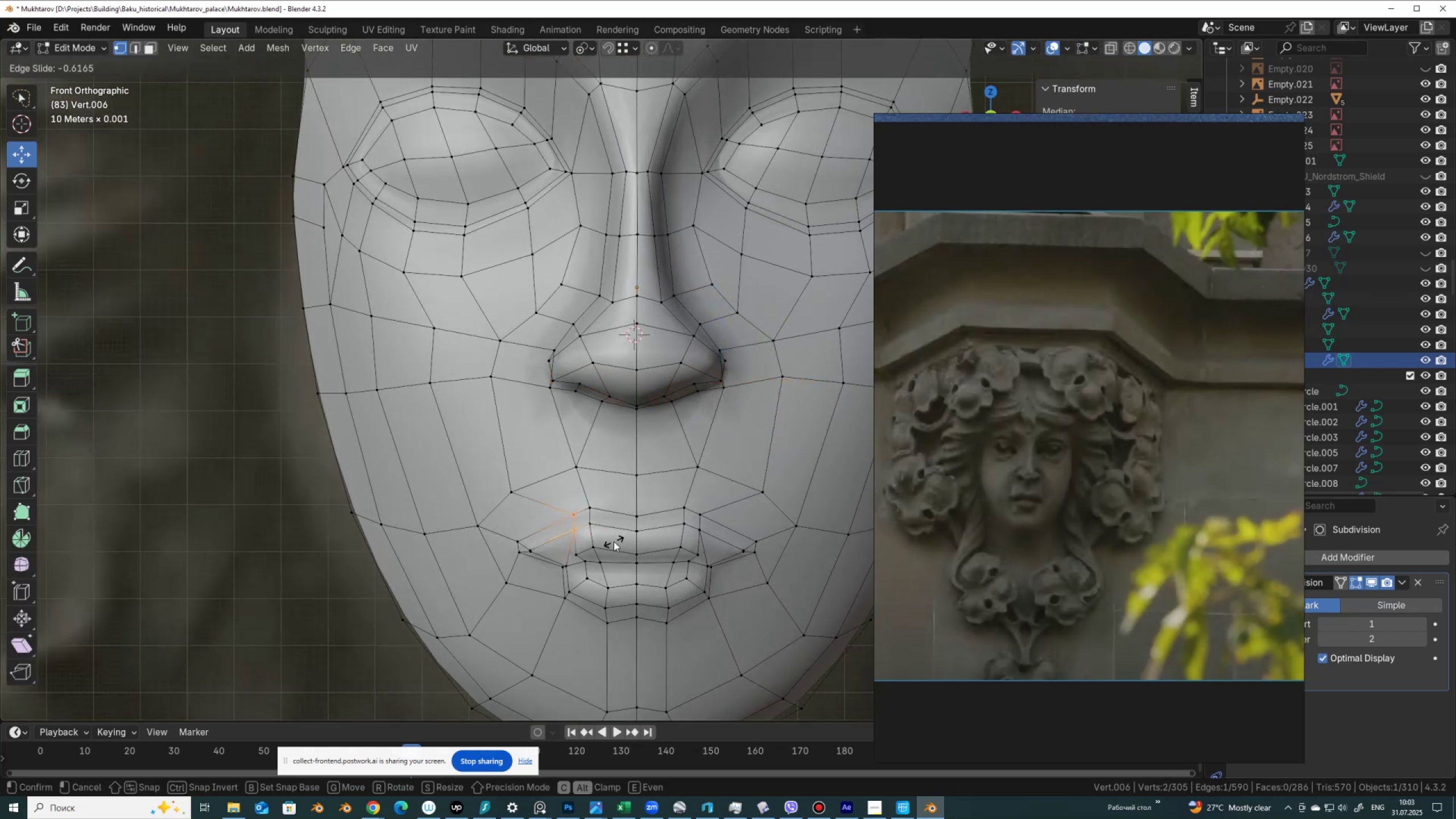 
left_click([614, 541])
 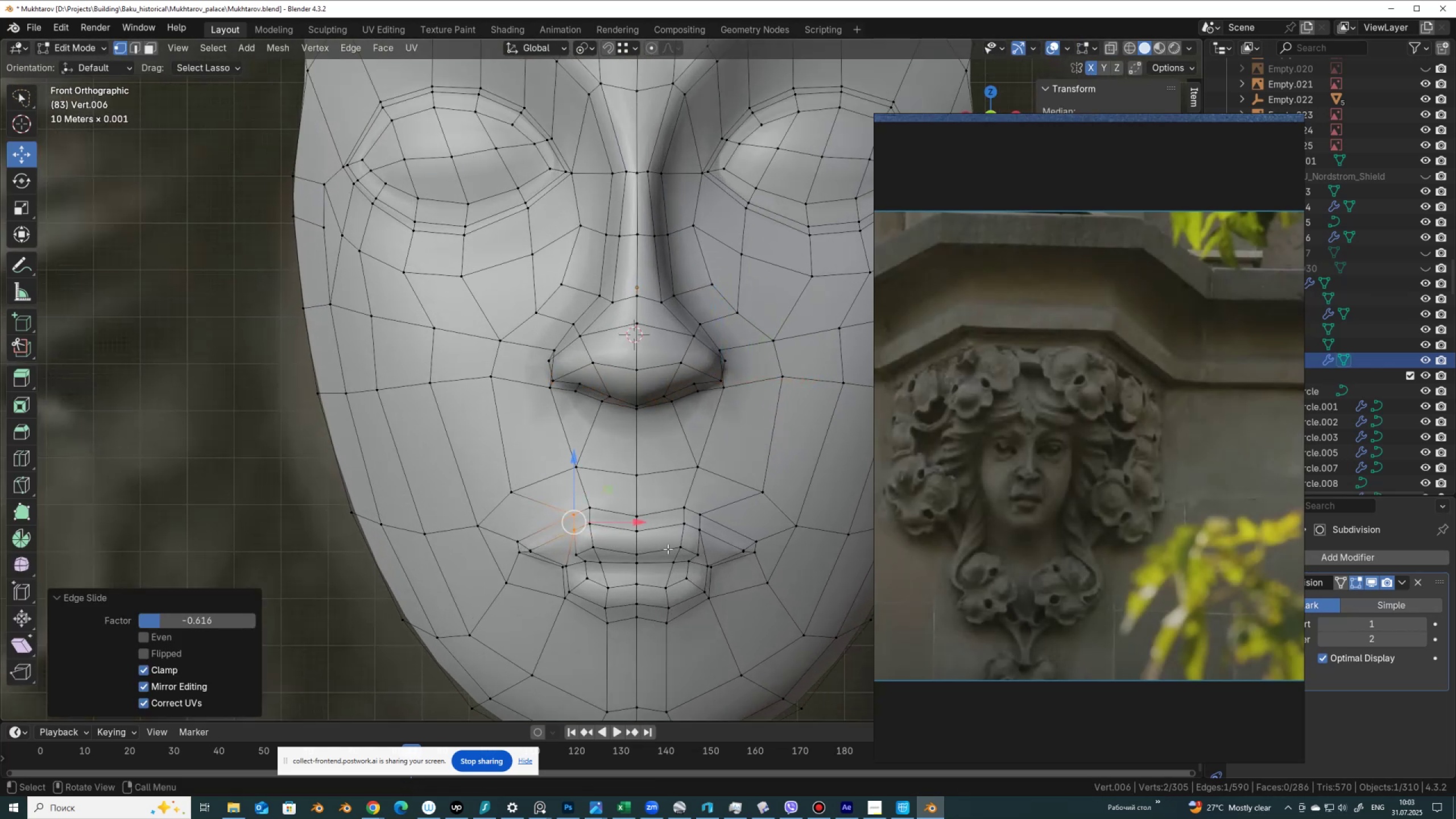 
key(Tab)
 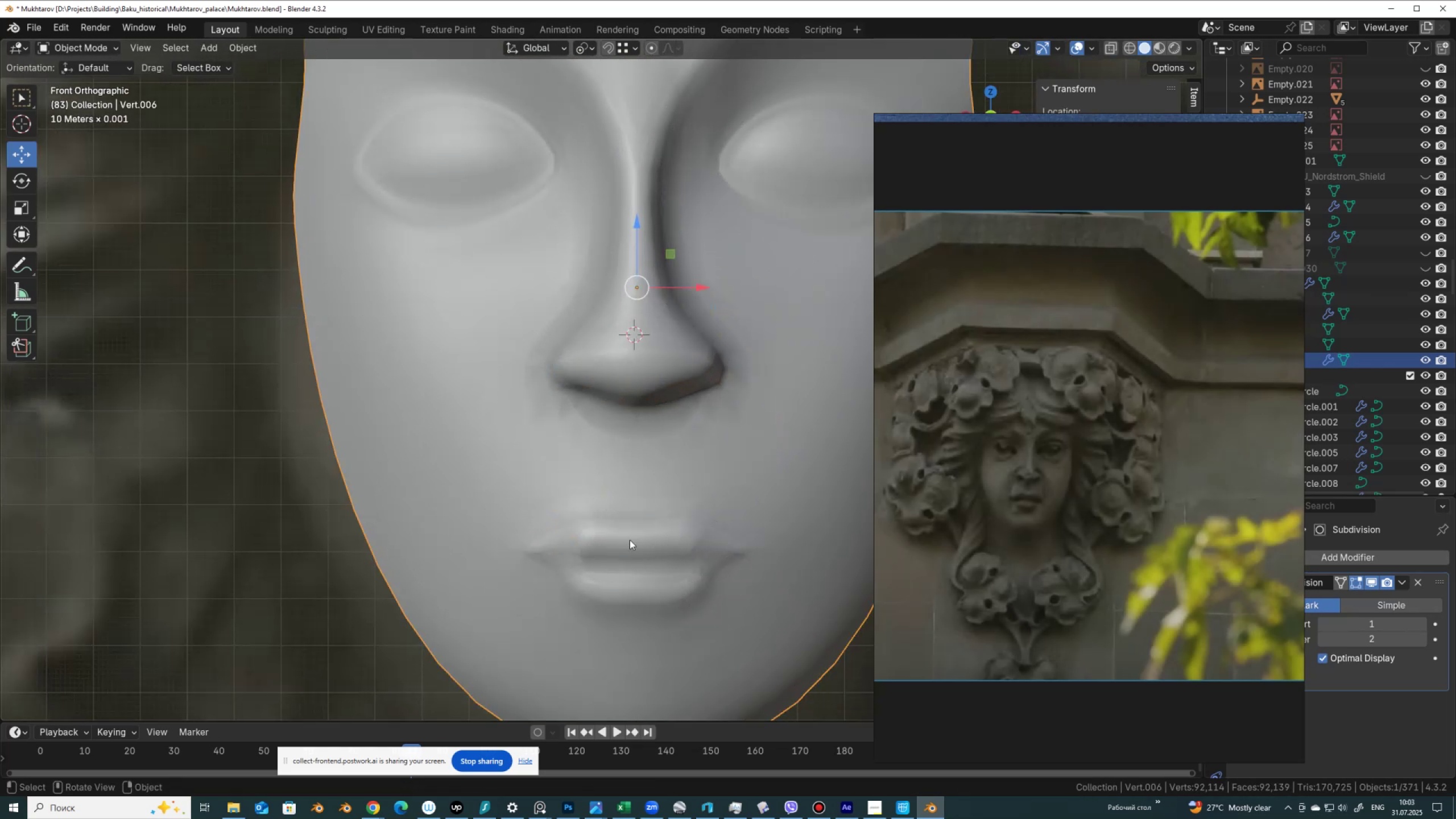 
scroll: coordinate [626, 538], scroll_direction: down, amount: 2.0
 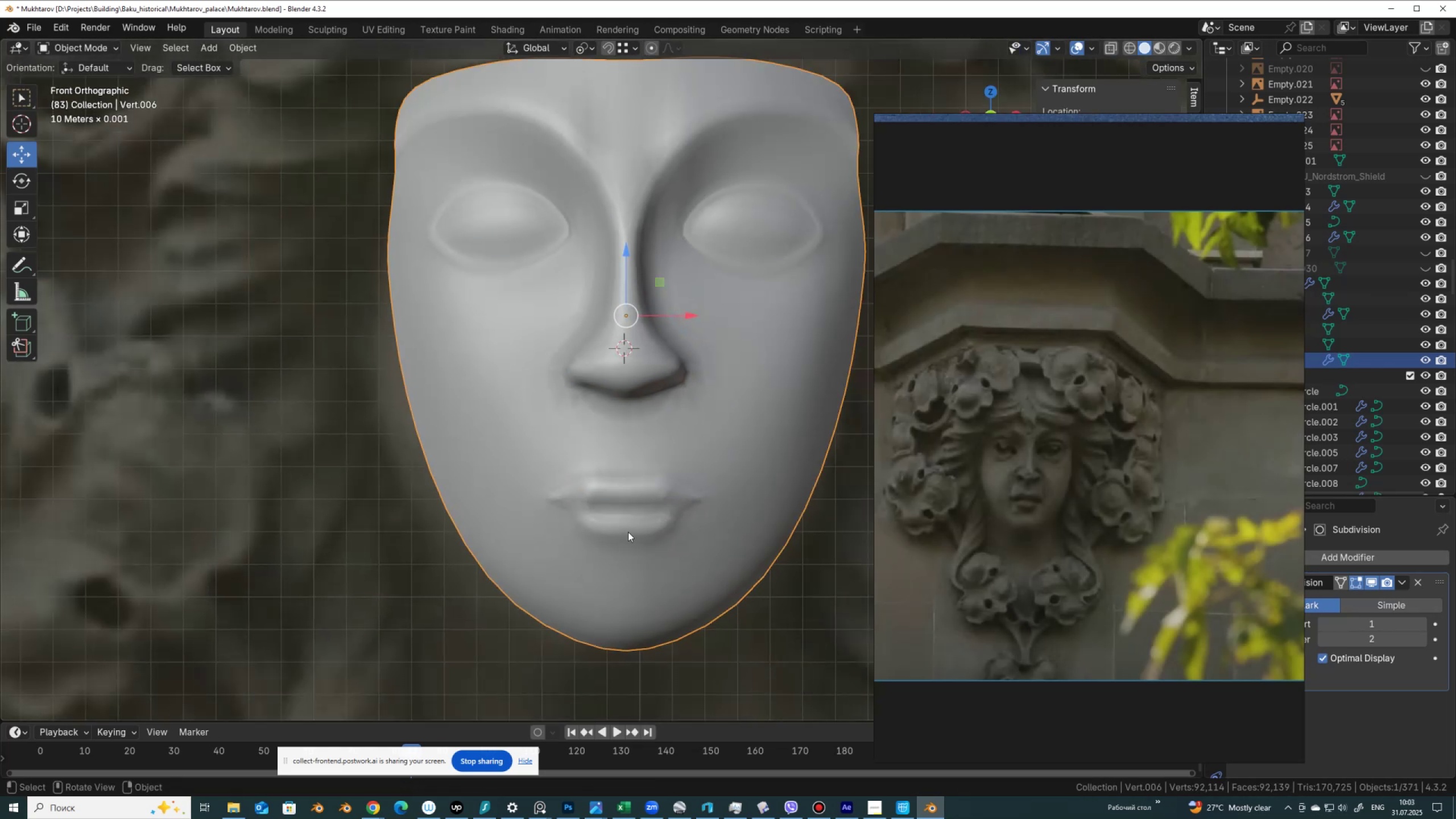 
key(Tab)
 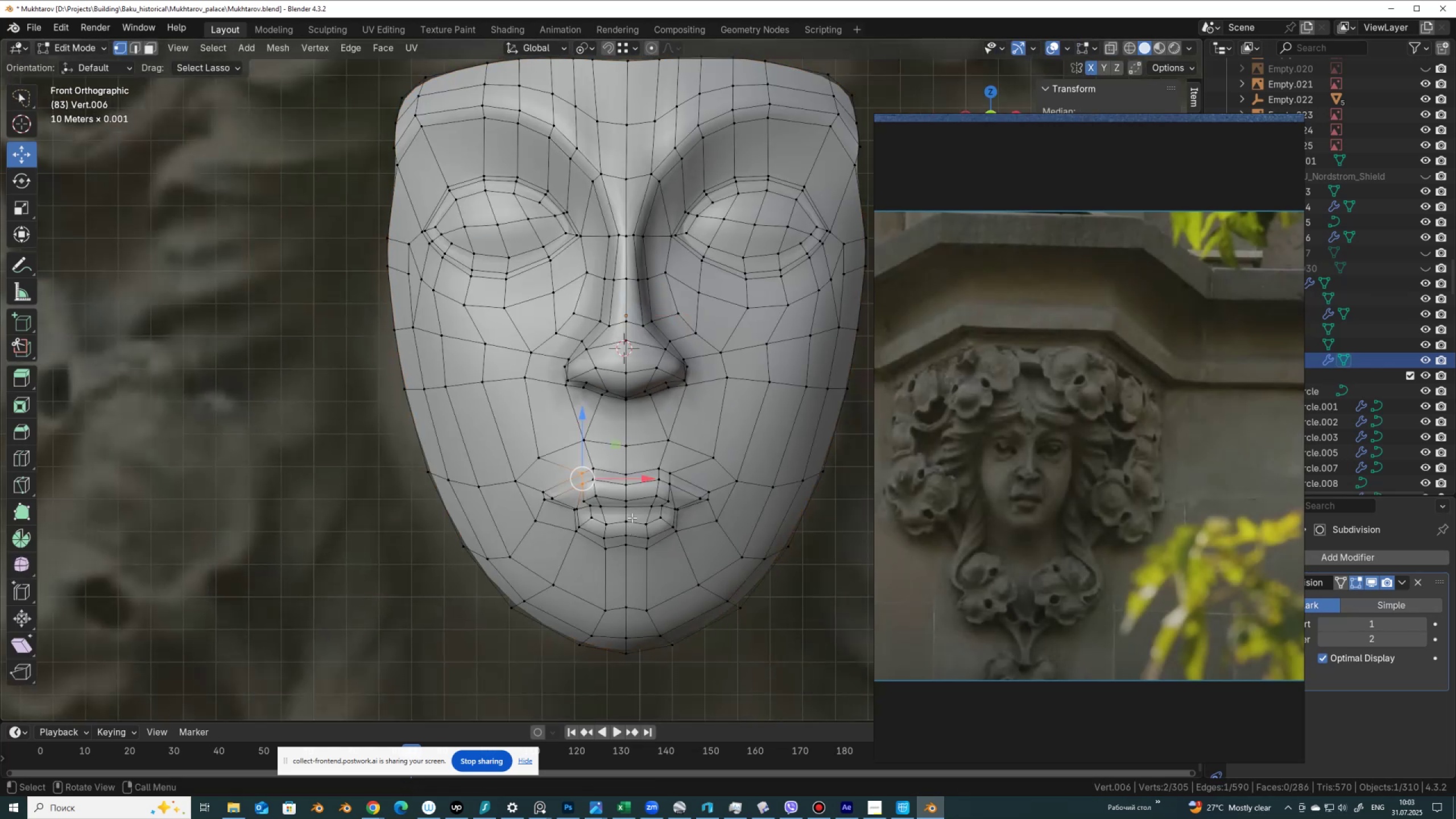 
scroll: coordinate [632, 514], scroll_direction: up, amount: 2.0
 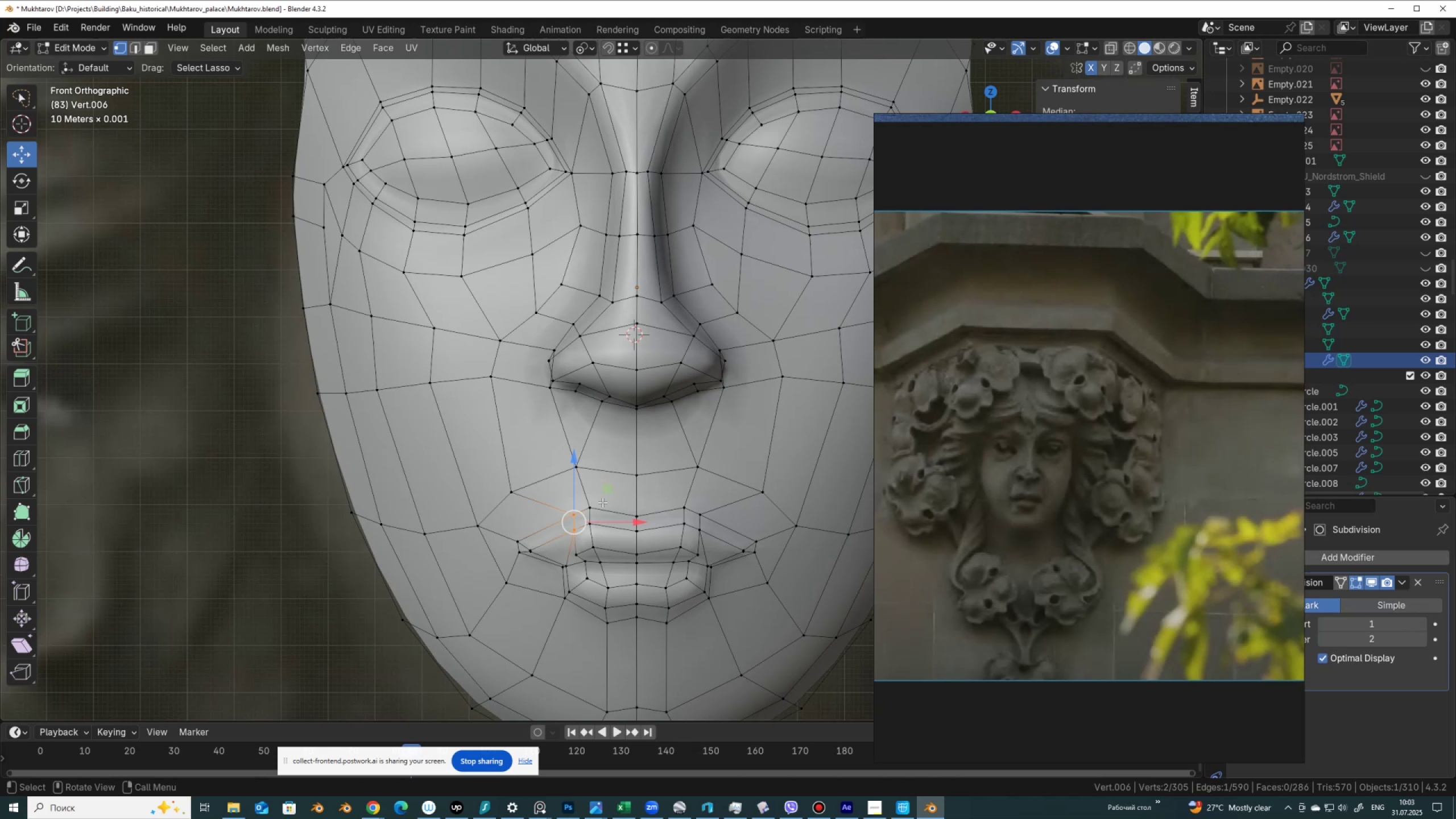 
left_click_drag(start_coordinate=[610, 487], to_coordinate=[586, 508])
 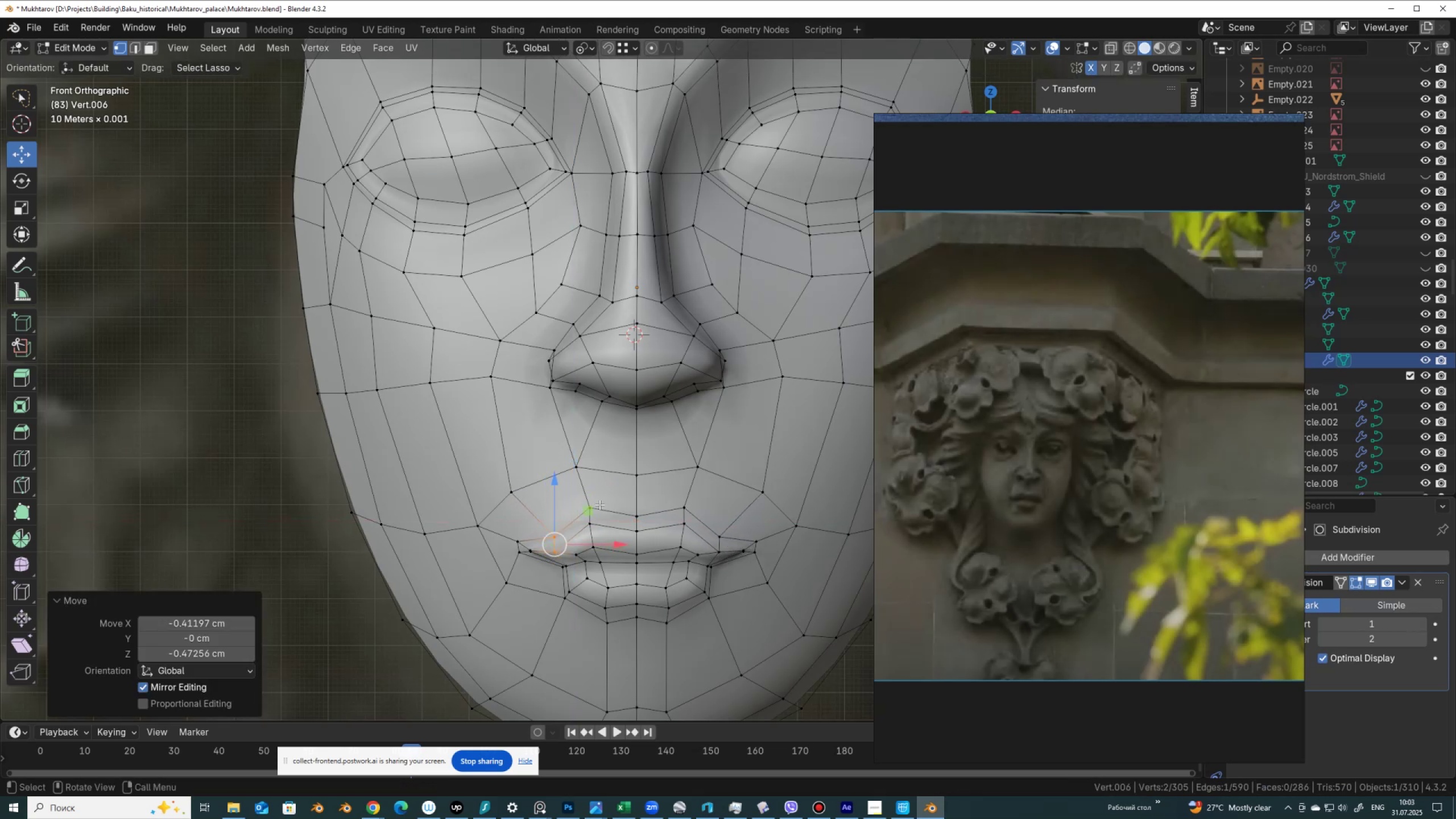 
key(Control+ControlLeft)
 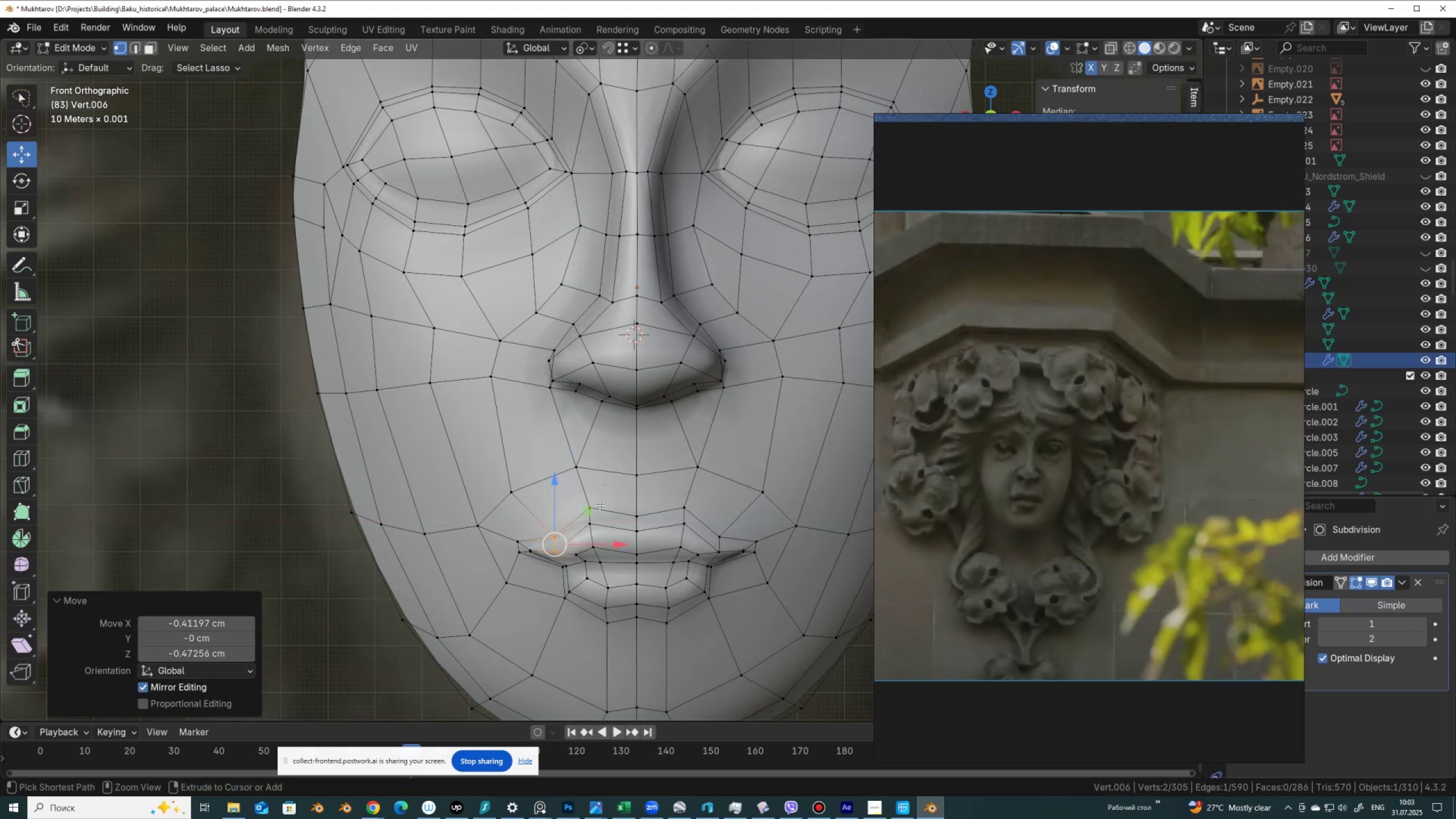 
key(Control+Z)
 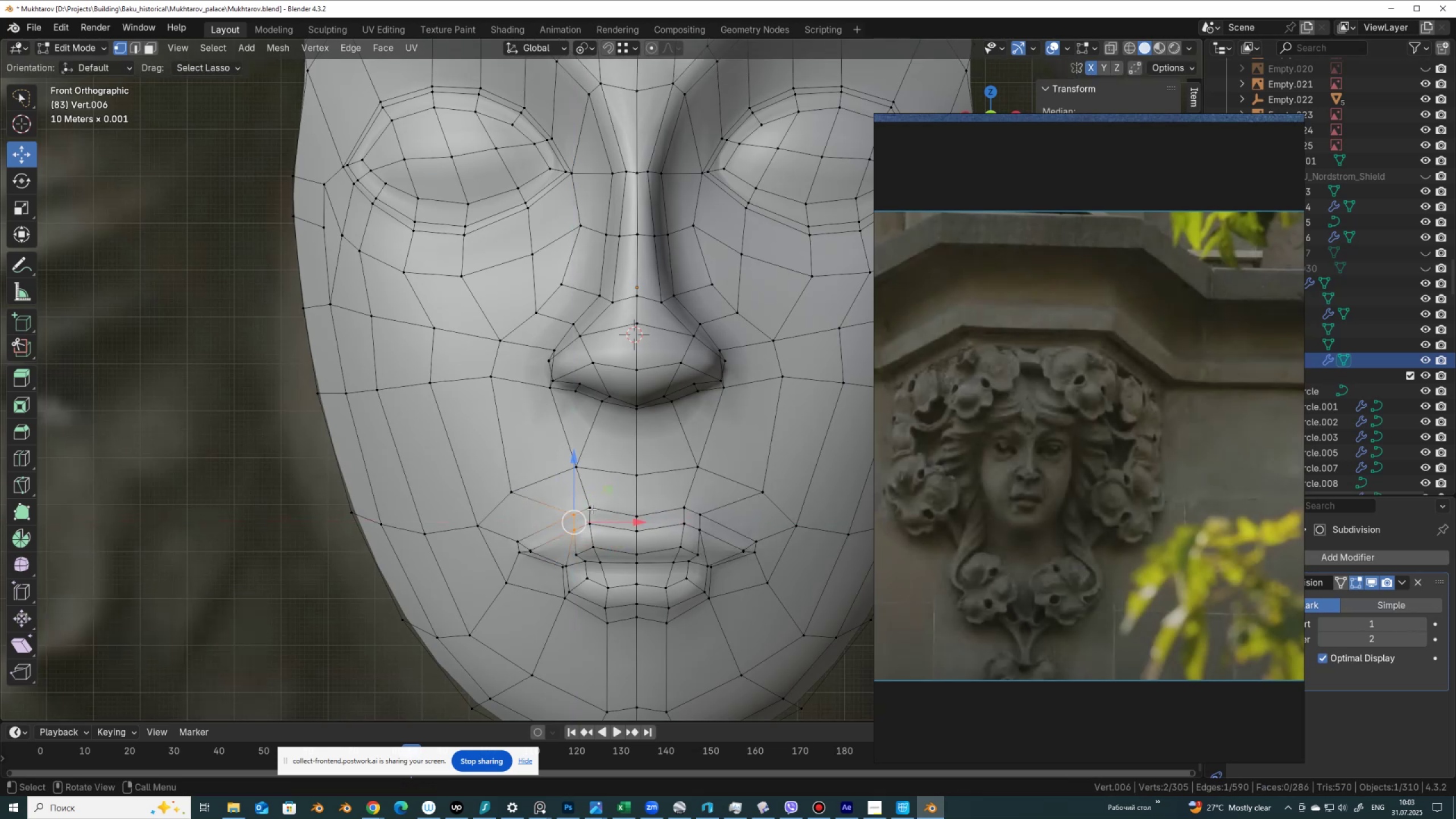 
hold_key(key=ShiftLeft, duration=0.68)
left_click([591, 508])
 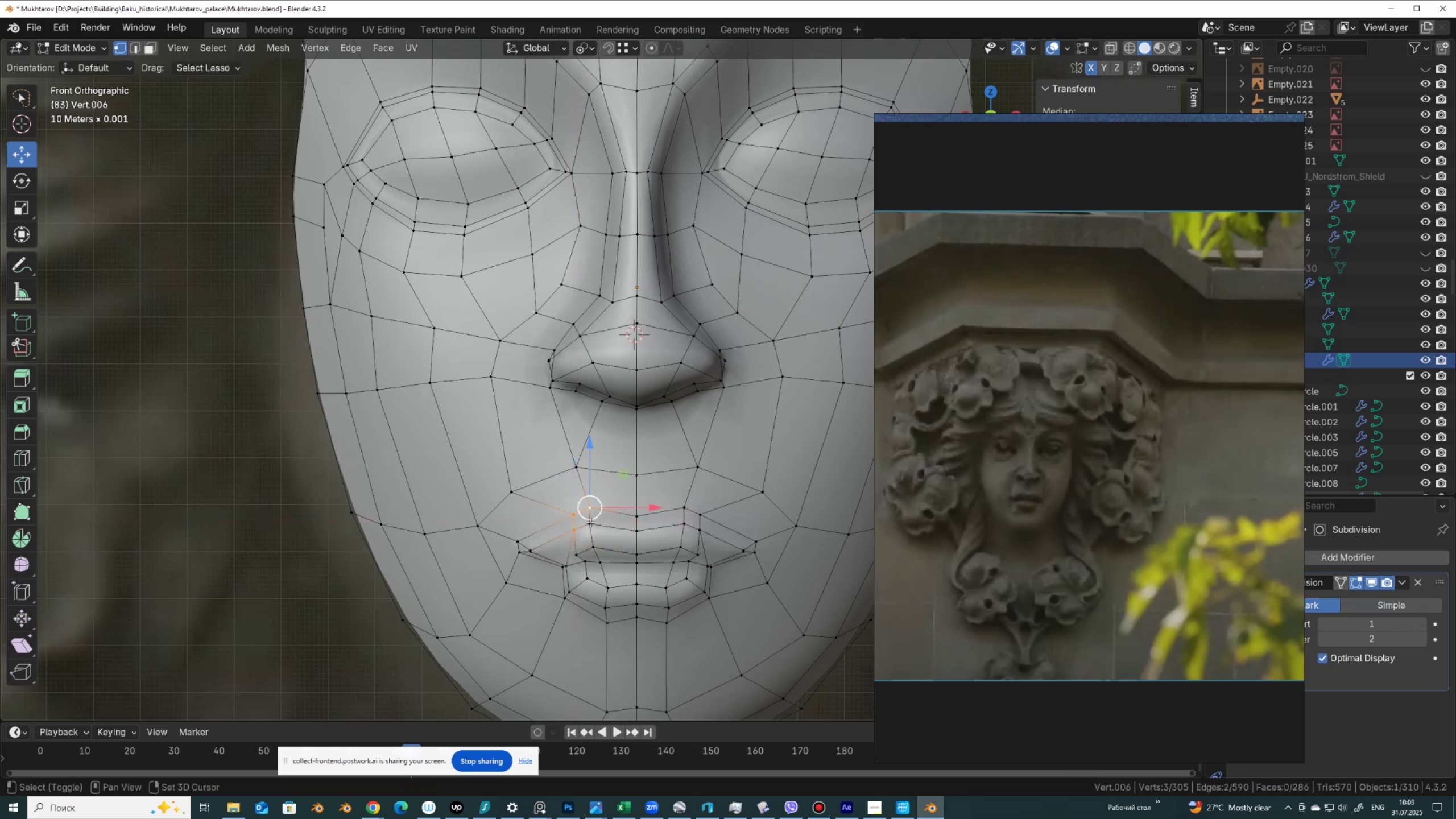 
double_click([590, 522])
 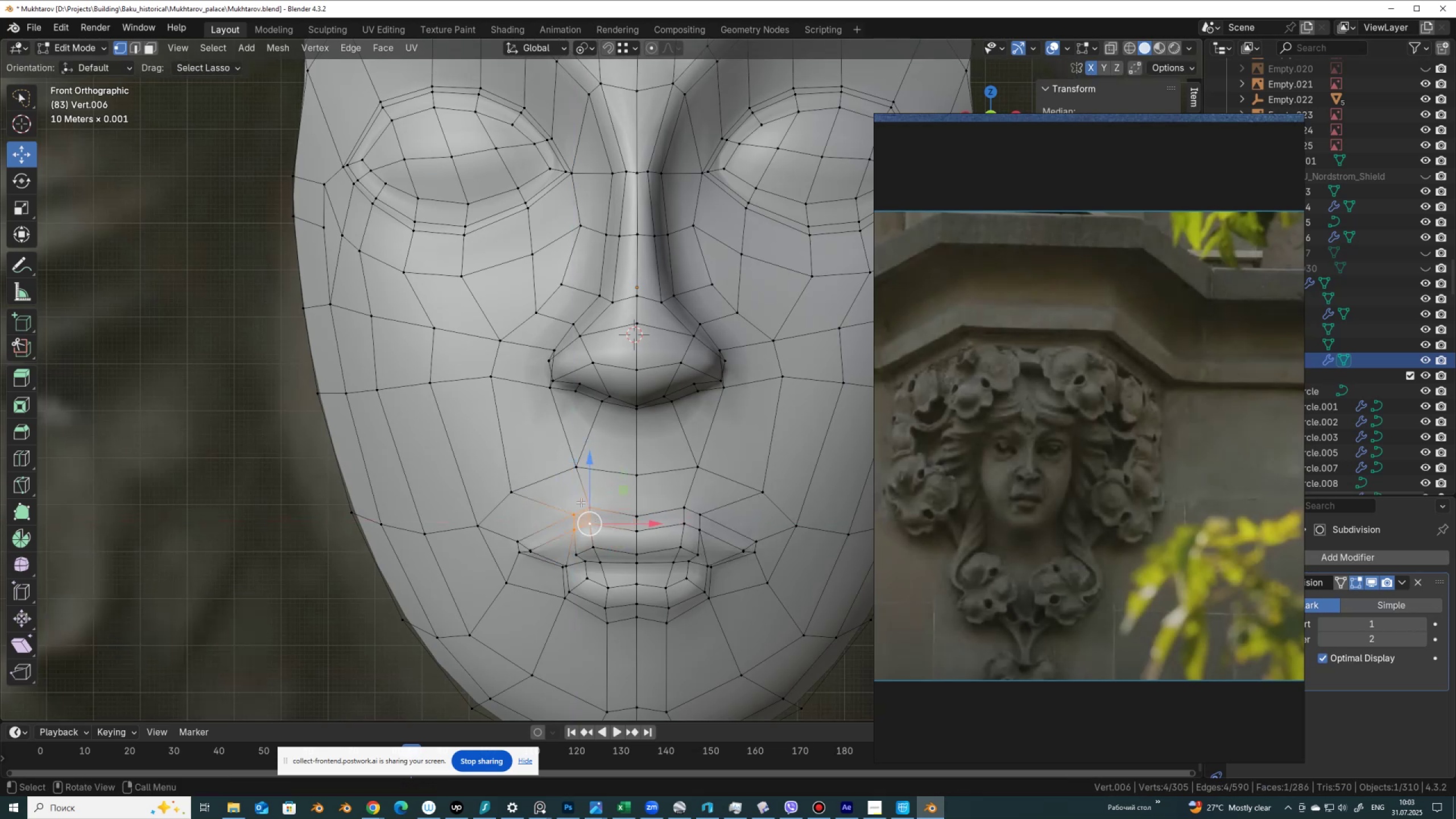 
left_click([584, 502])
 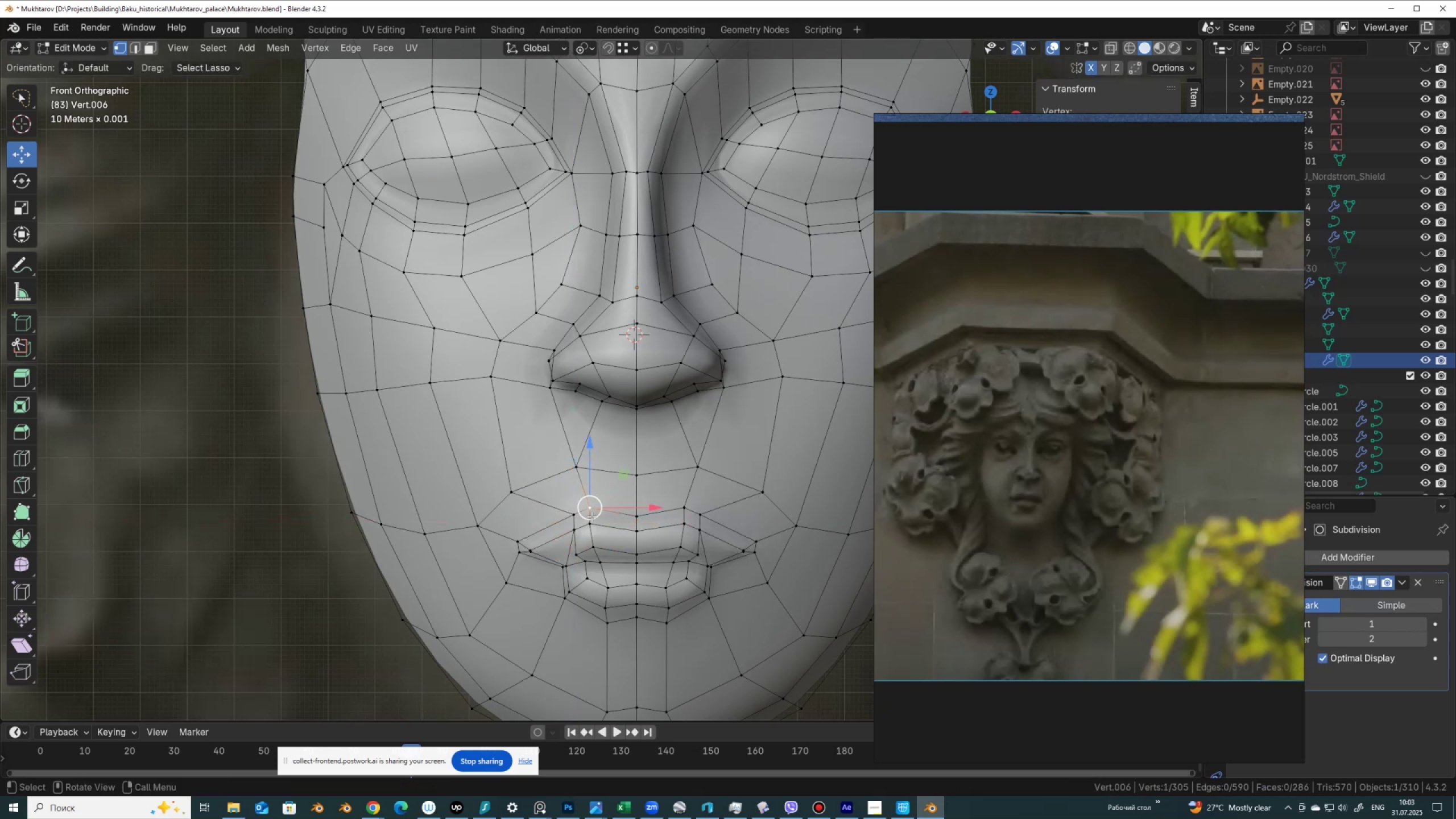 
hold_key(key=ShiftLeft, duration=0.3)
left_click([591, 521])
 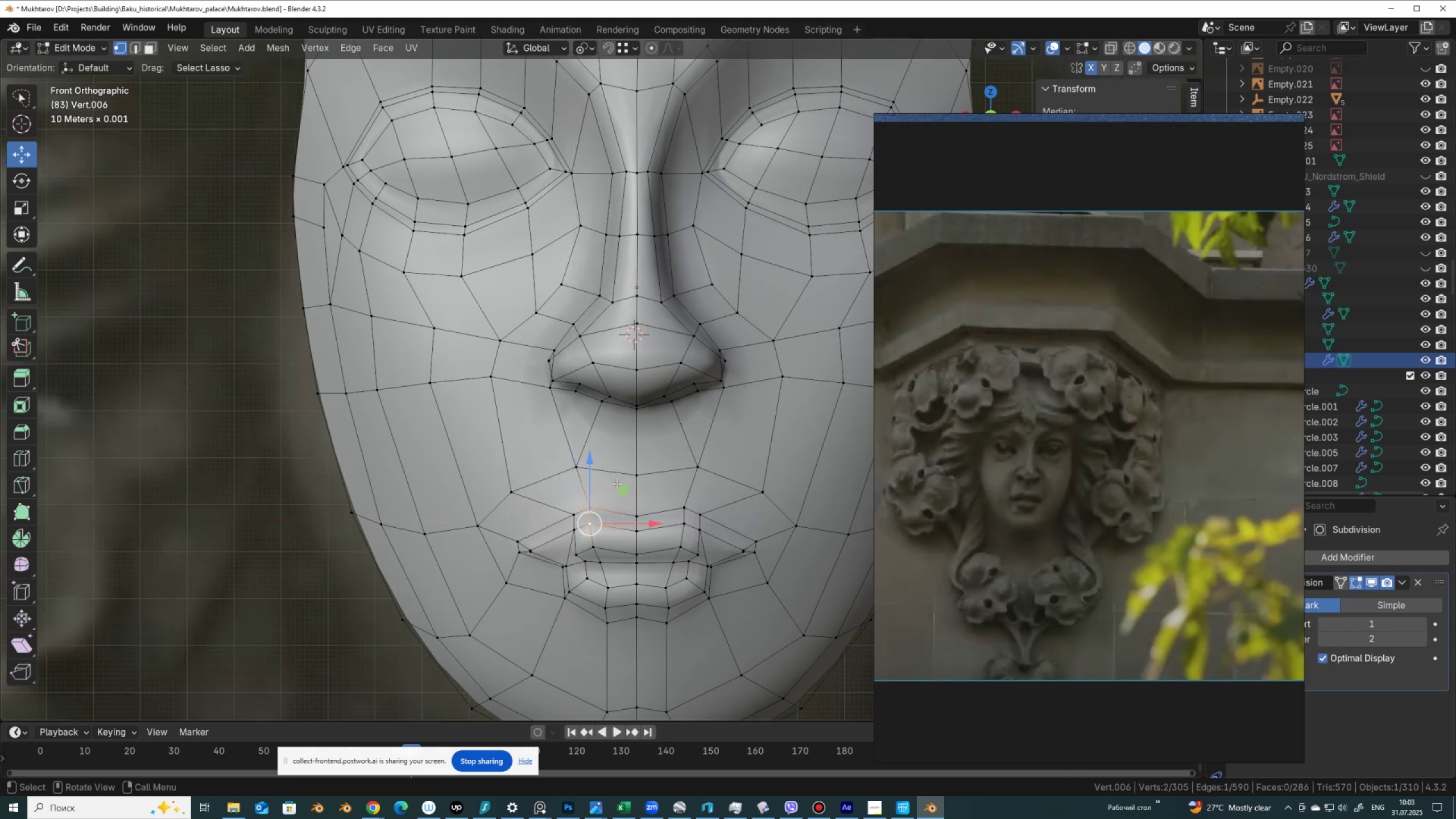 
left_click_drag(start_coordinate=[621, 493], to_coordinate=[623, 475])
 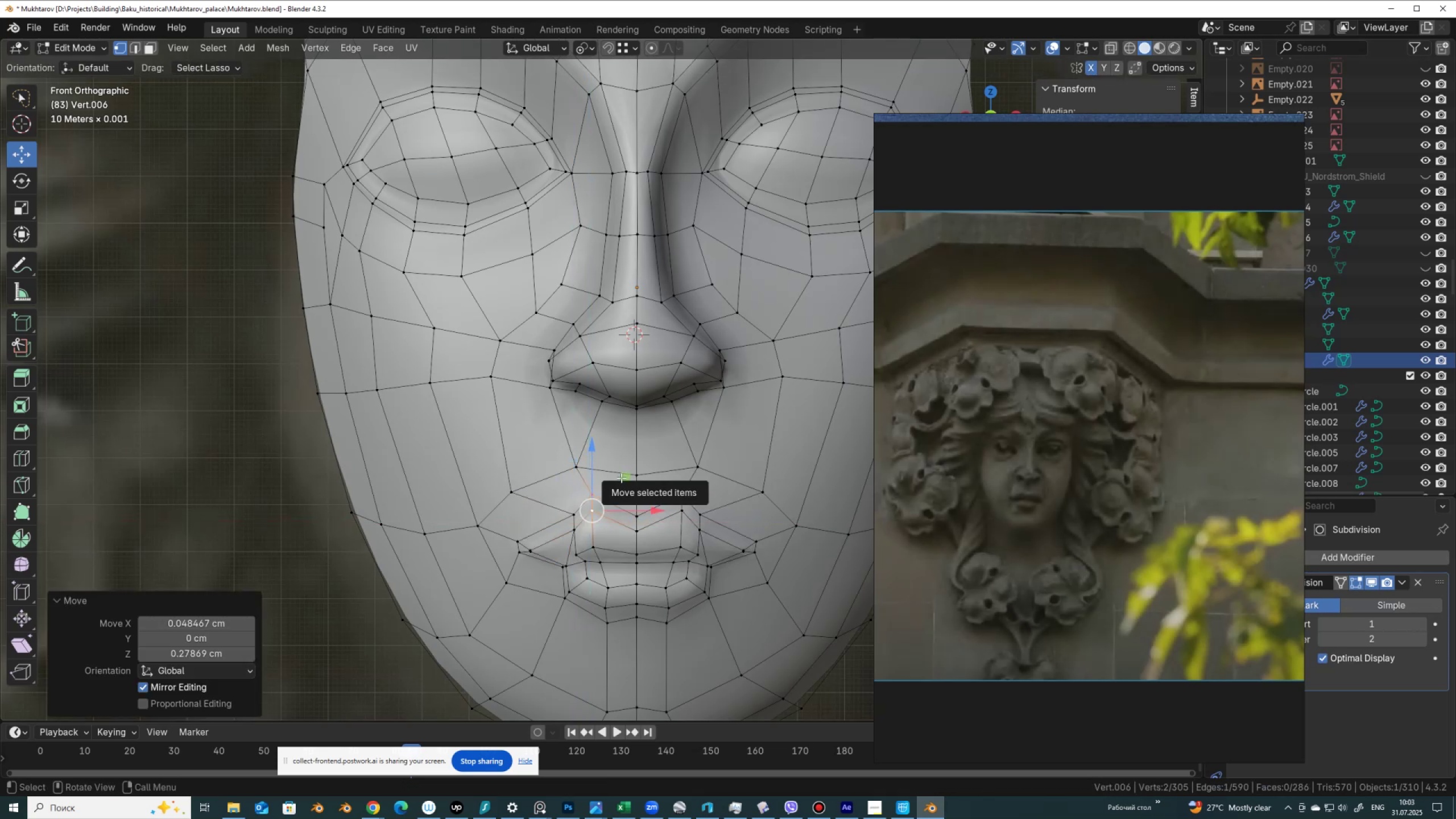 
key(Tab)
 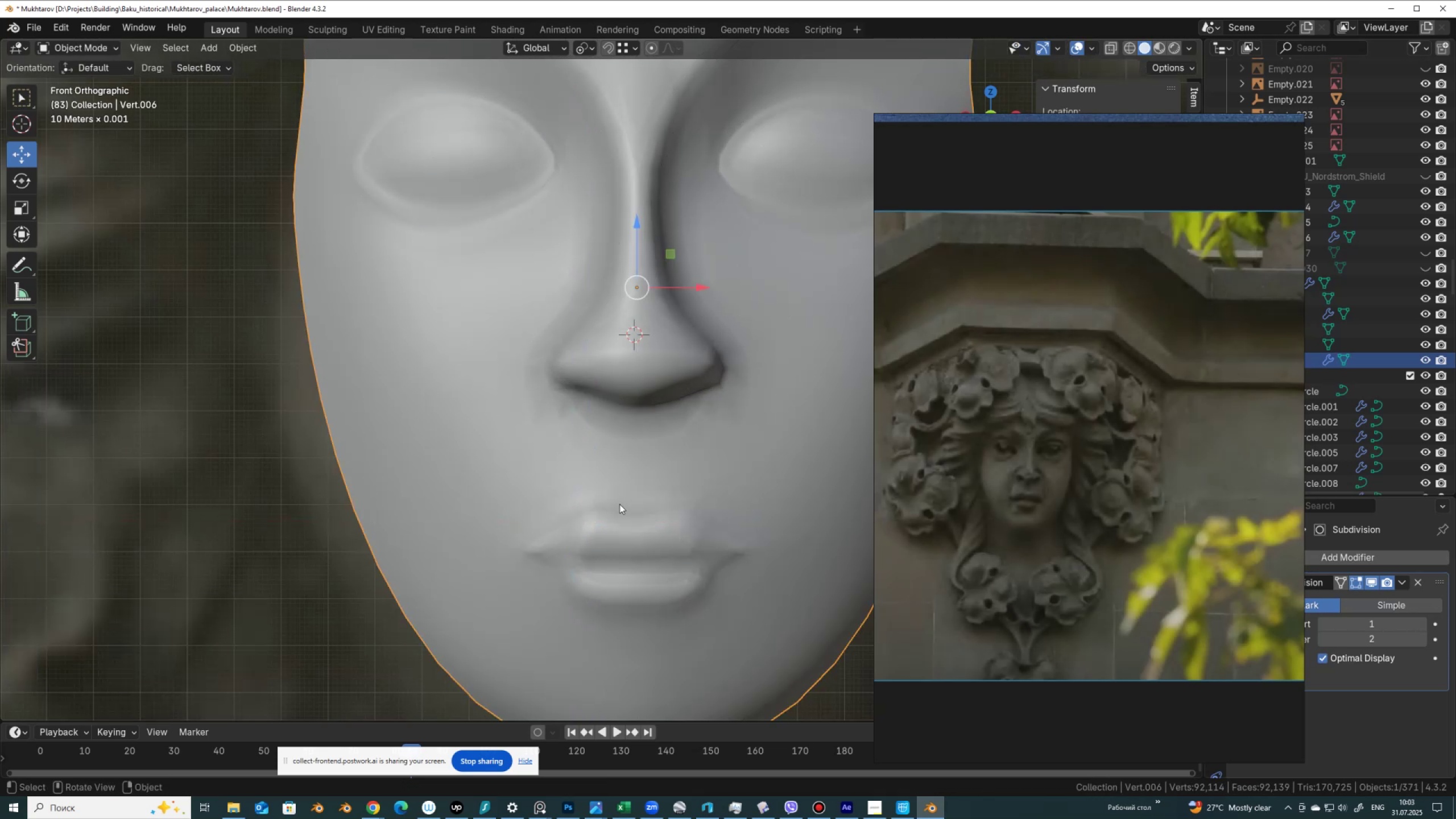 
scroll: coordinate [619, 508], scroll_direction: down, amount: 2.0
 